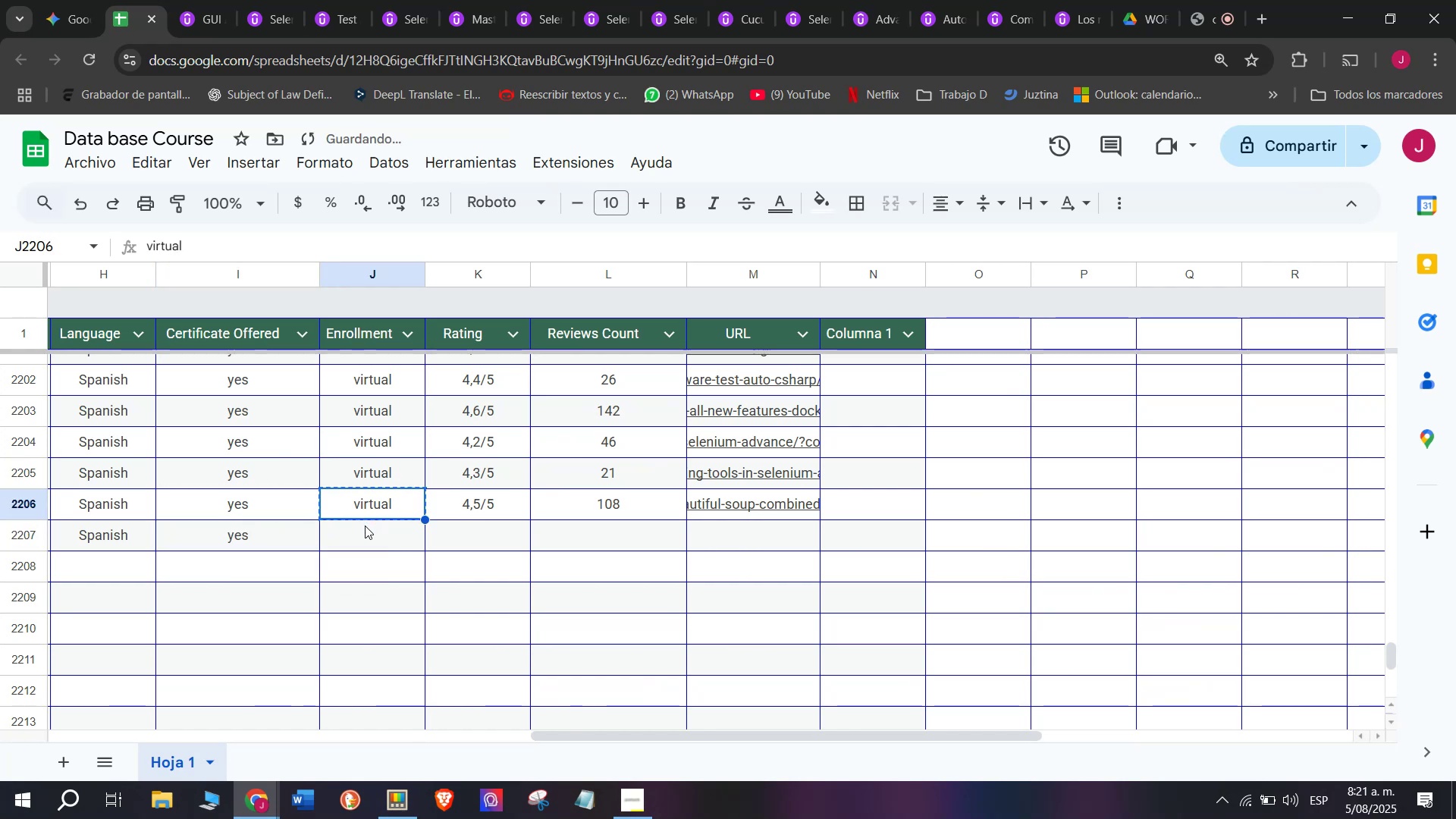 
left_click([366, 526])
 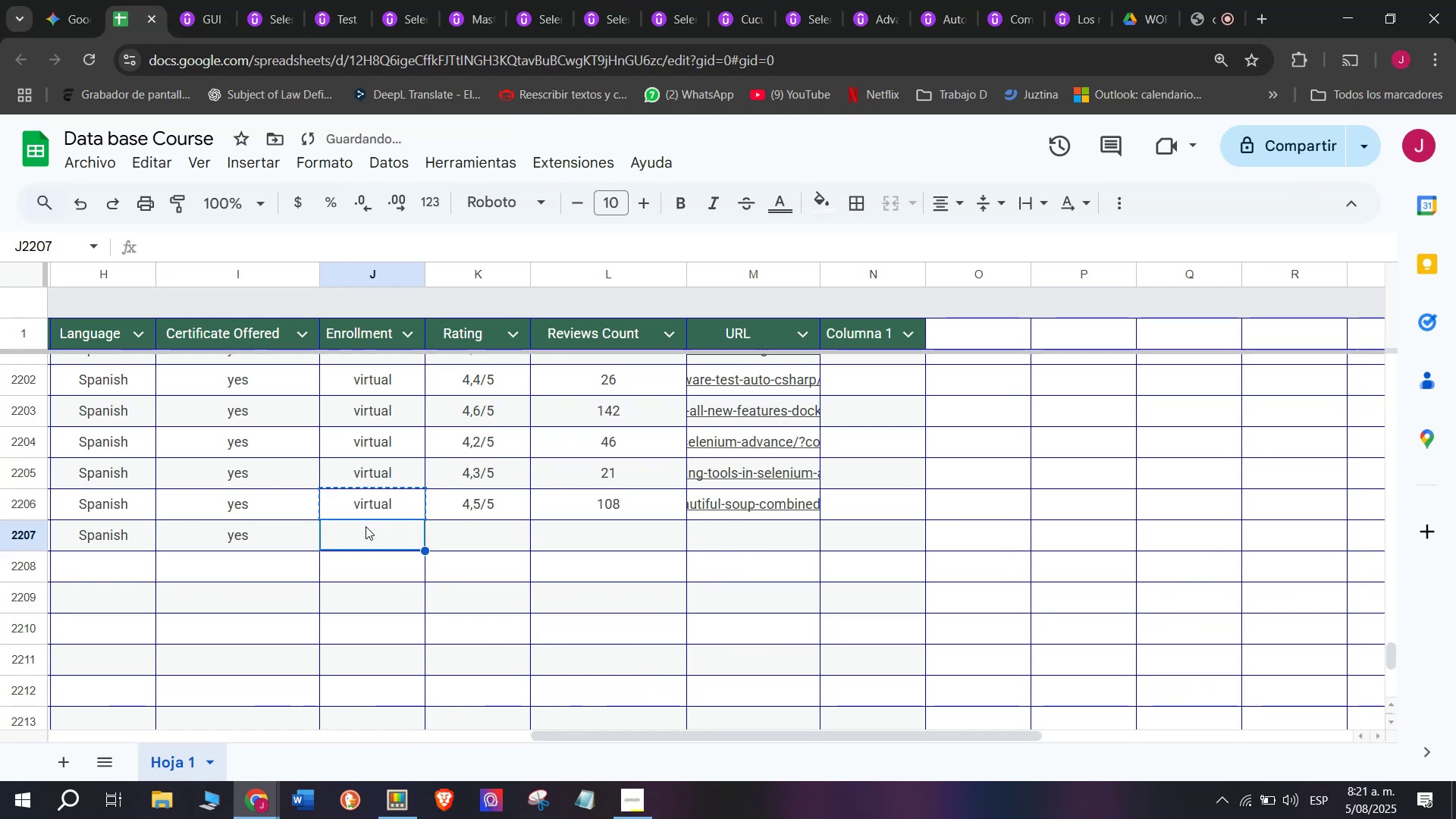 
key(Control+ControlLeft)
 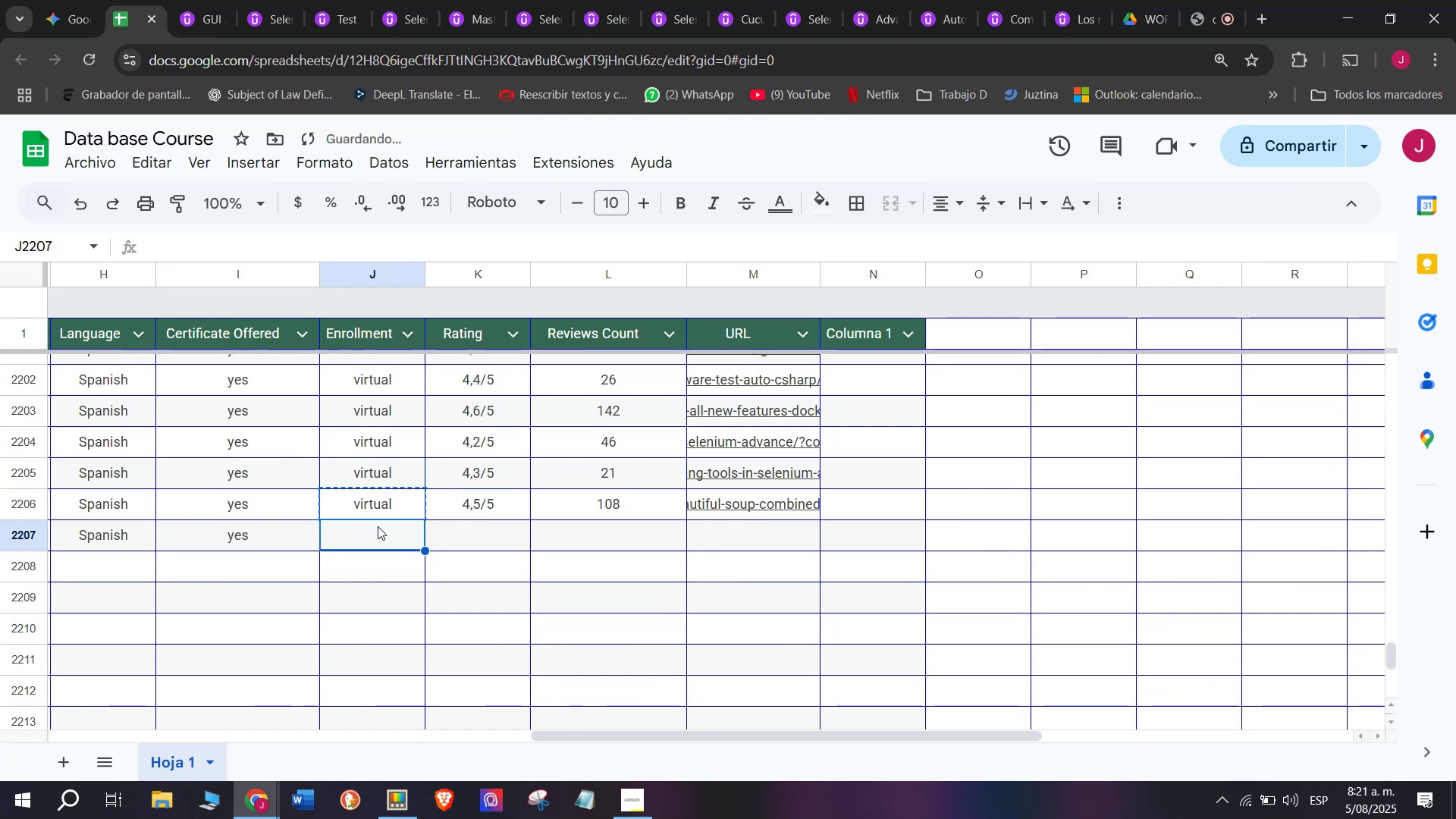 
key(Z)
 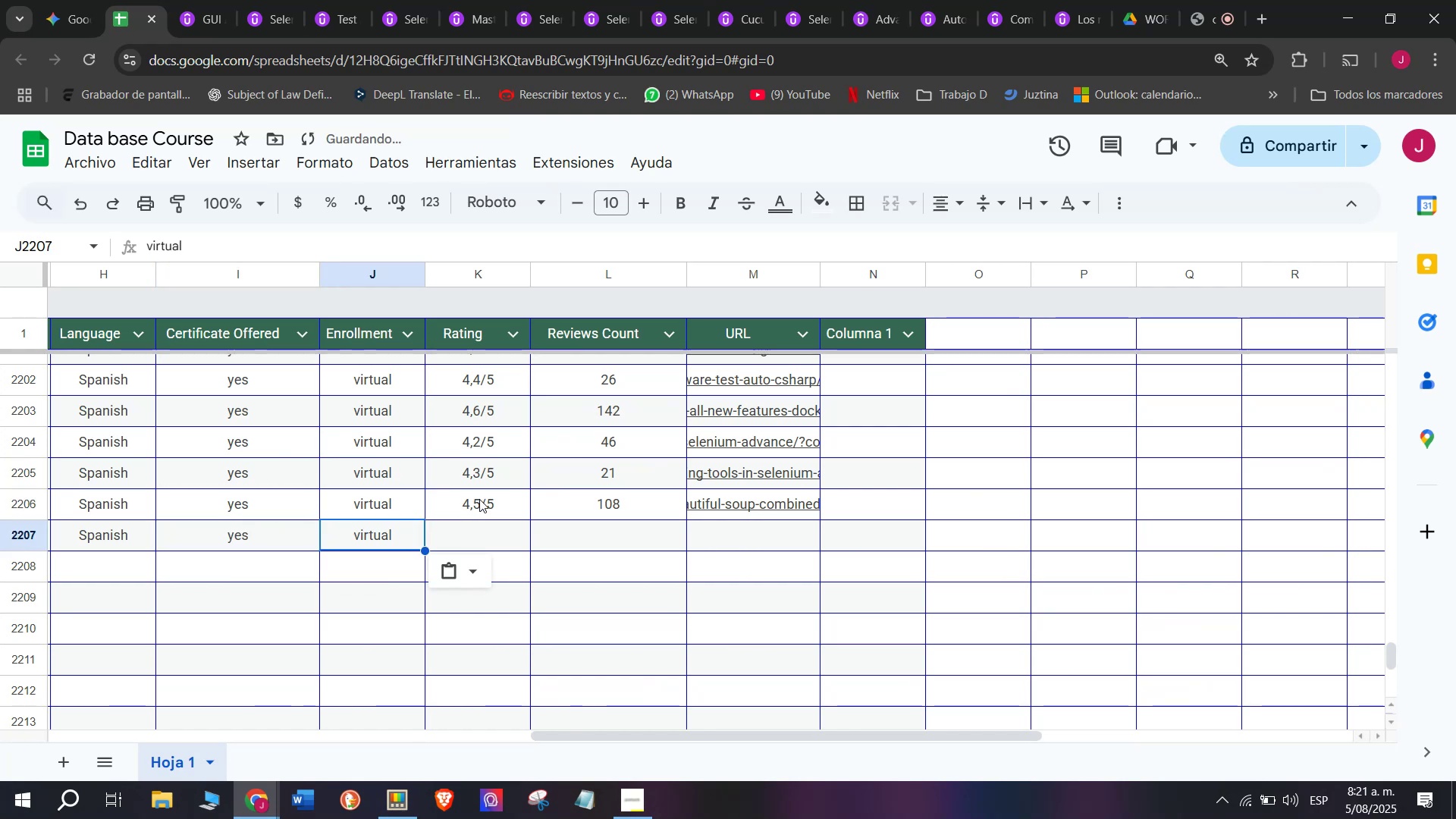 
key(Control+V)
 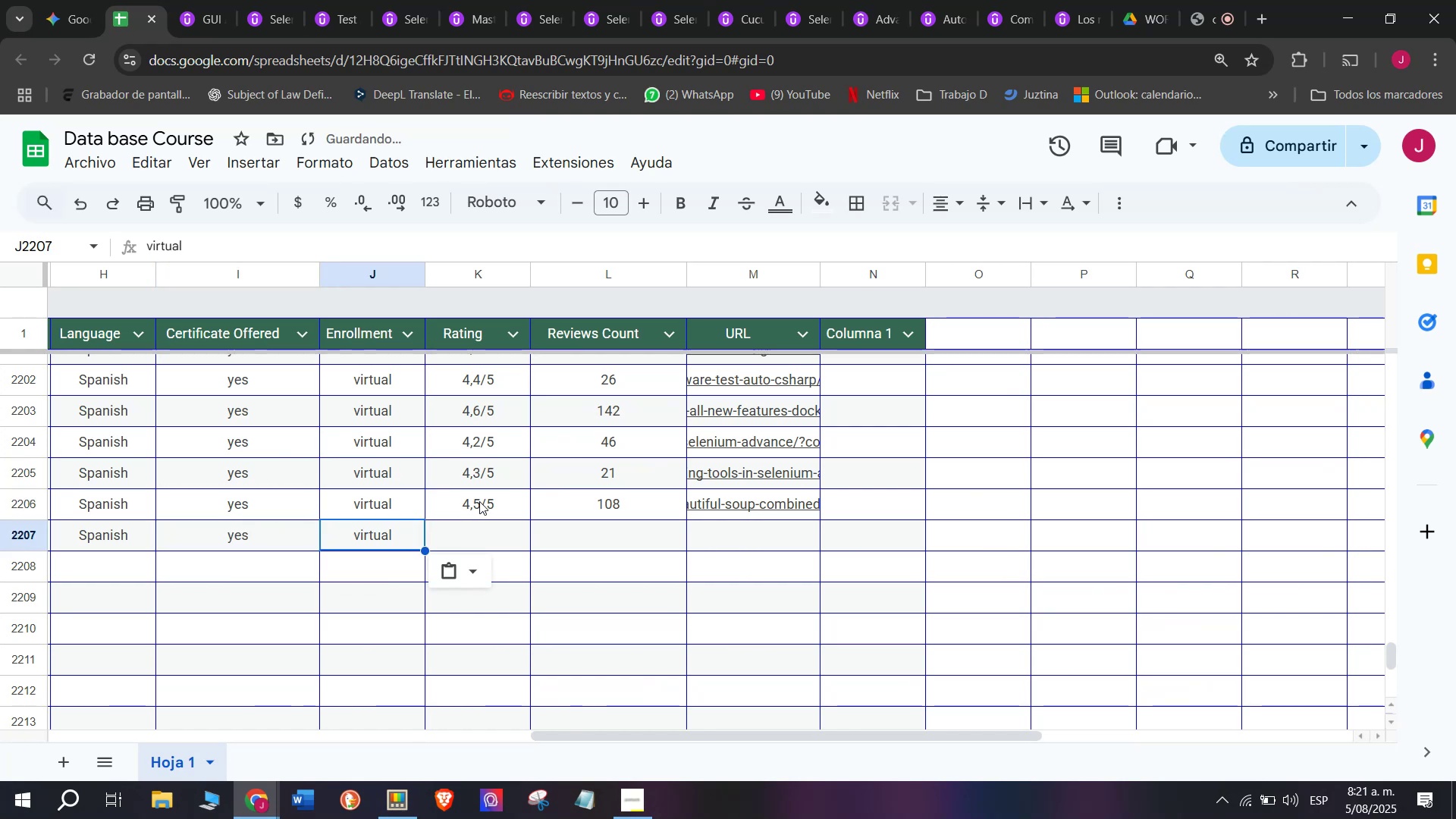 
left_click([479, 499])
 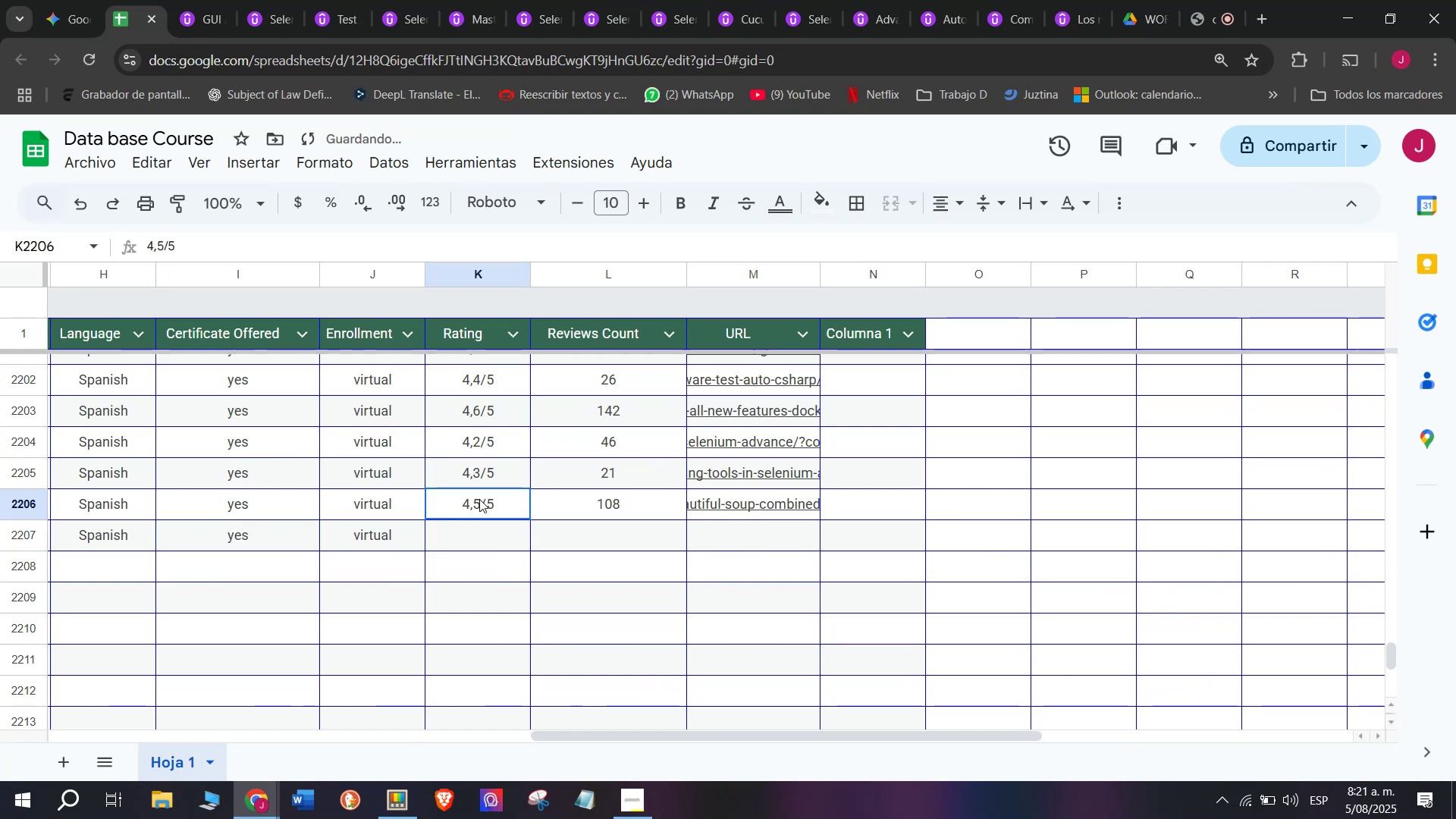 
key(Break)
 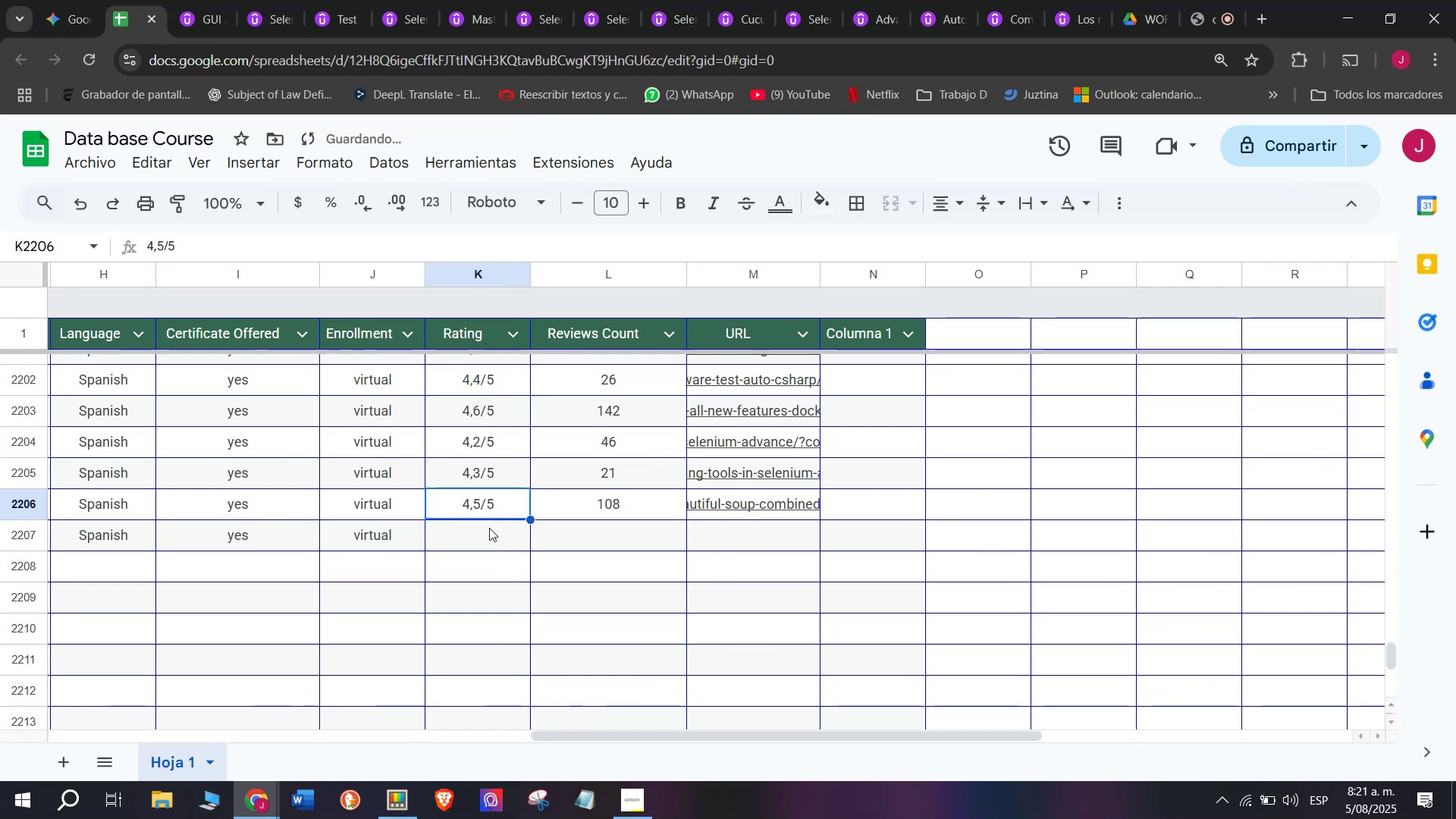 
key(Control+ControlLeft)
 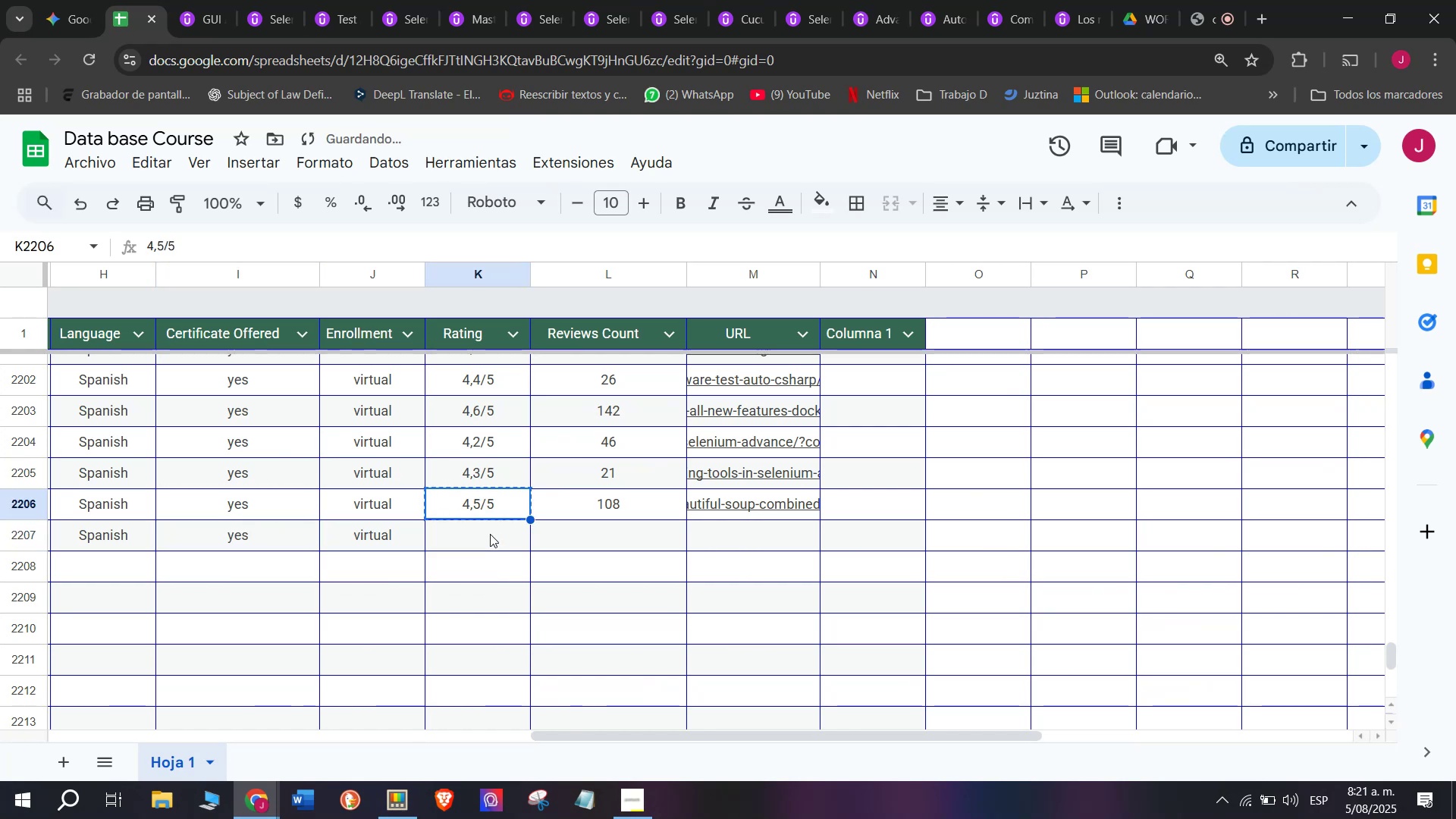 
key(Control+C)
 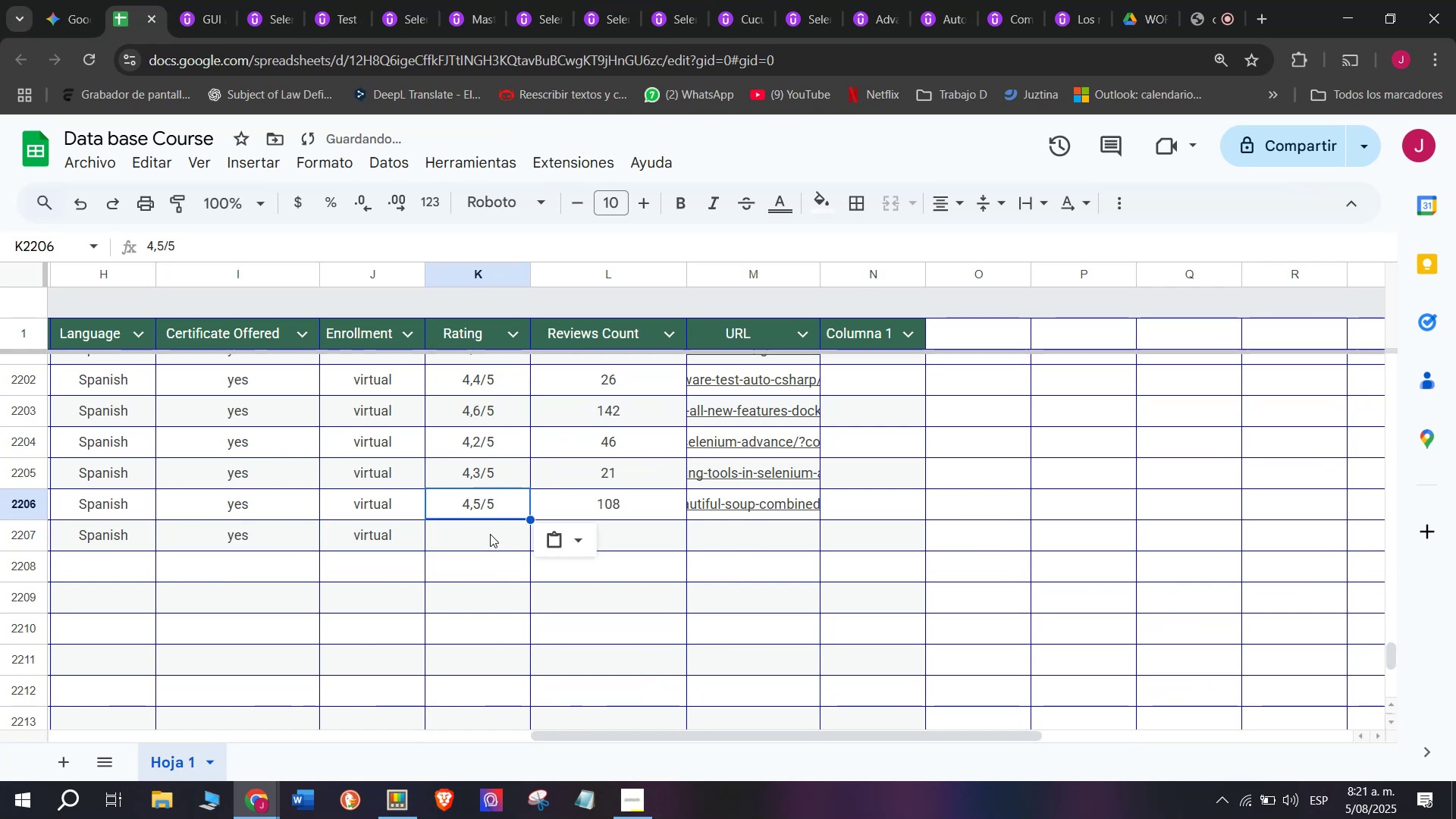 
key(Z)
 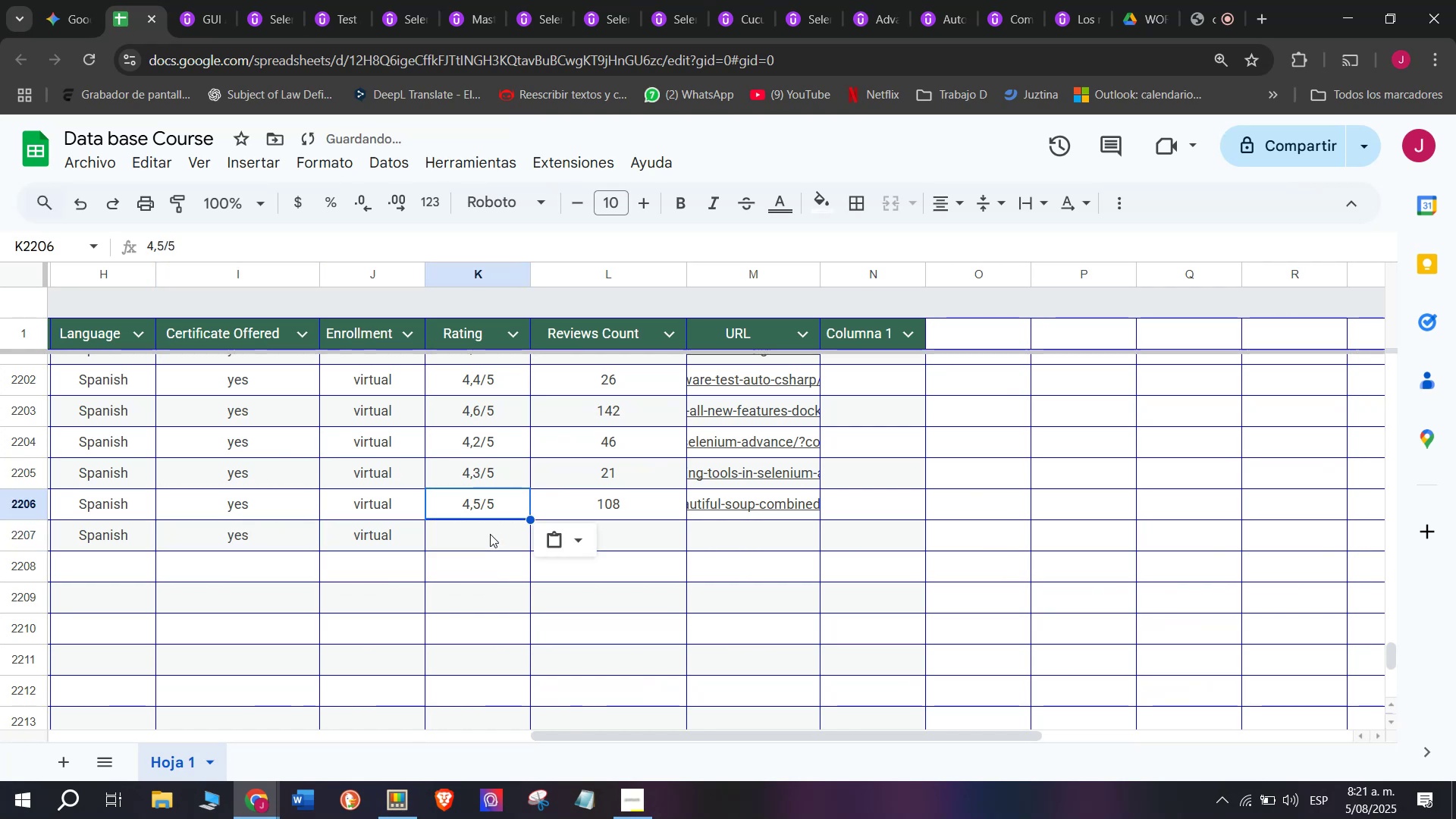 
key(Control+ControlLeft)
 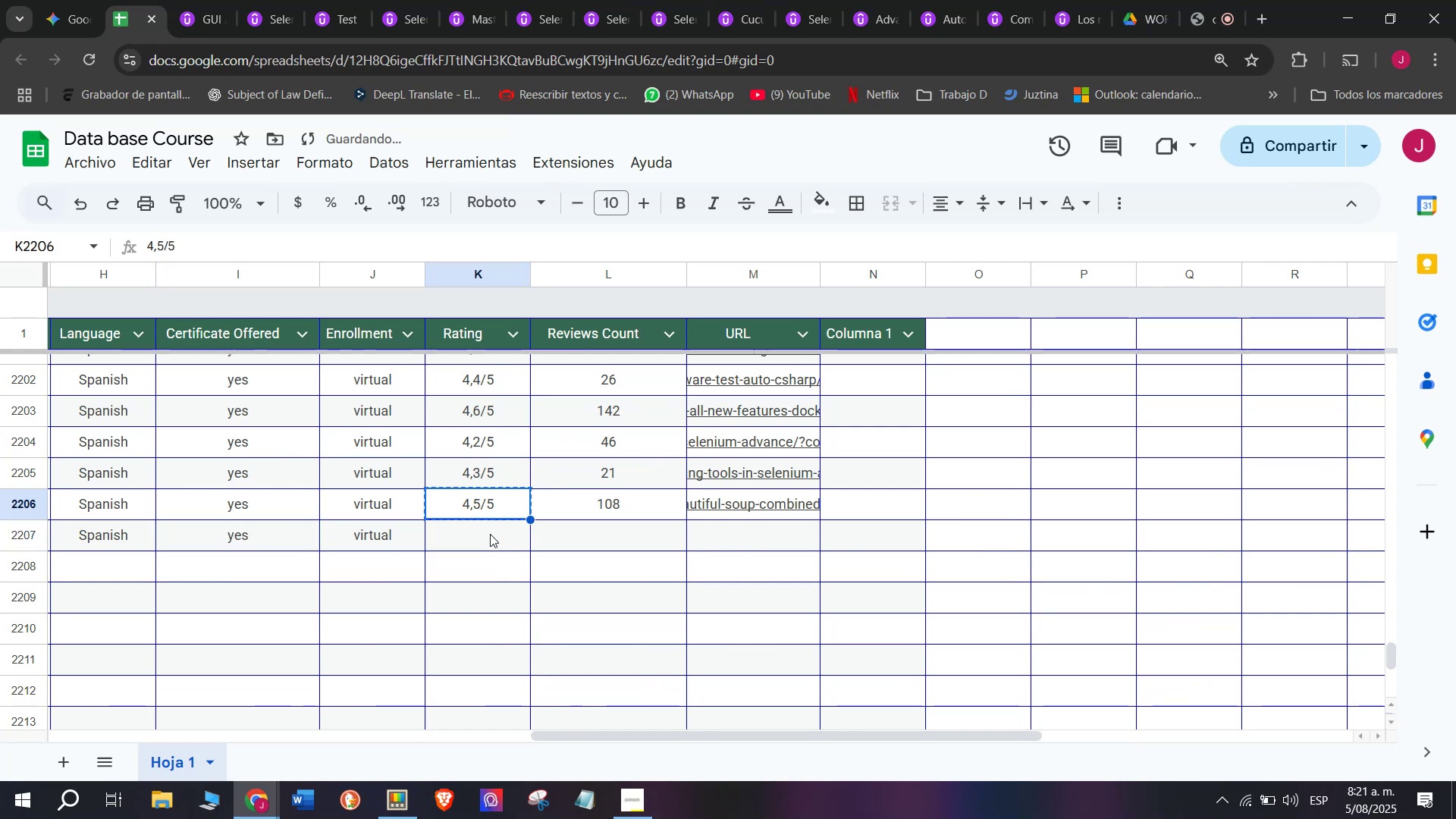 
key(Control+V)
 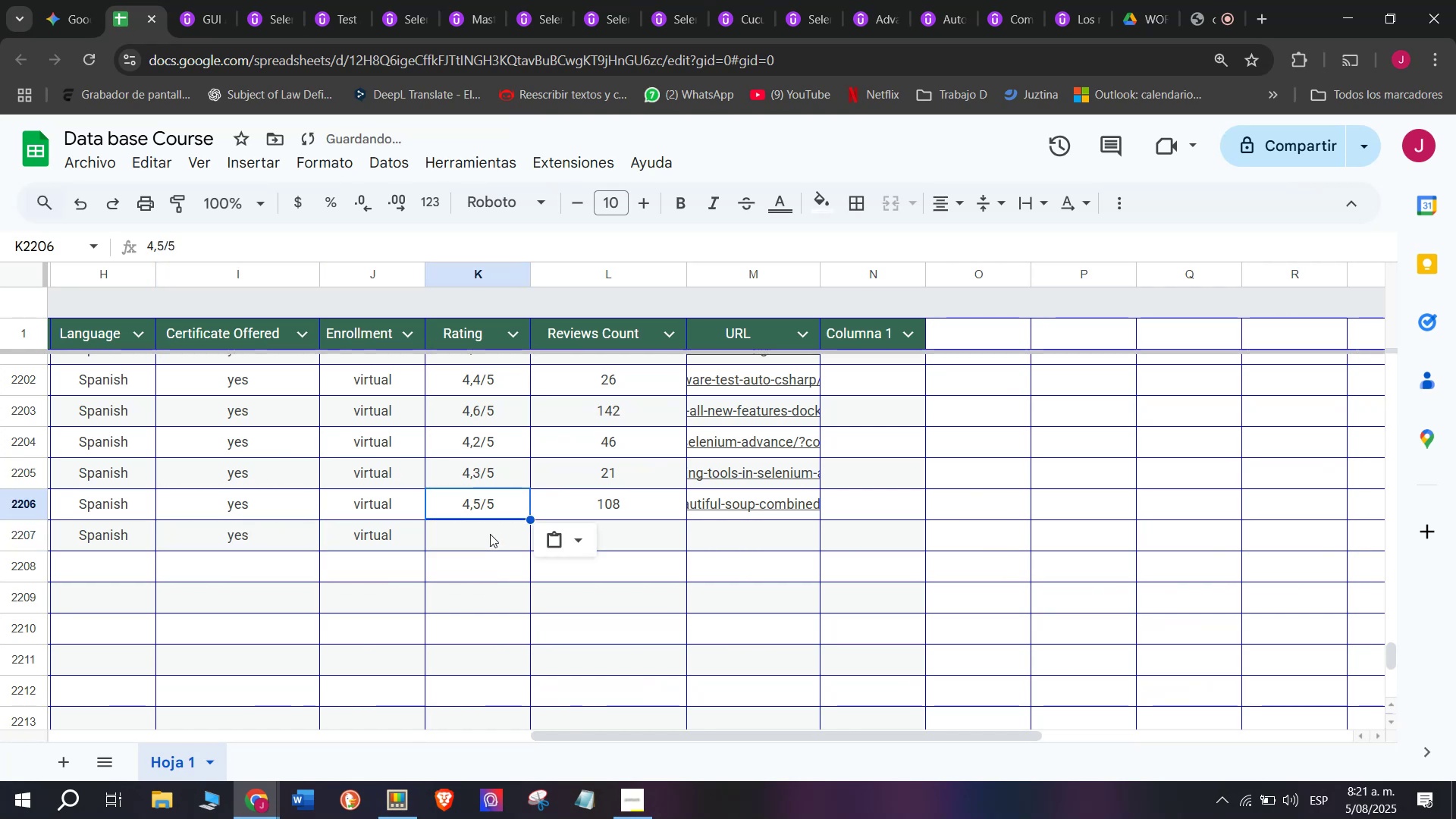 
left_click([490, 534])
 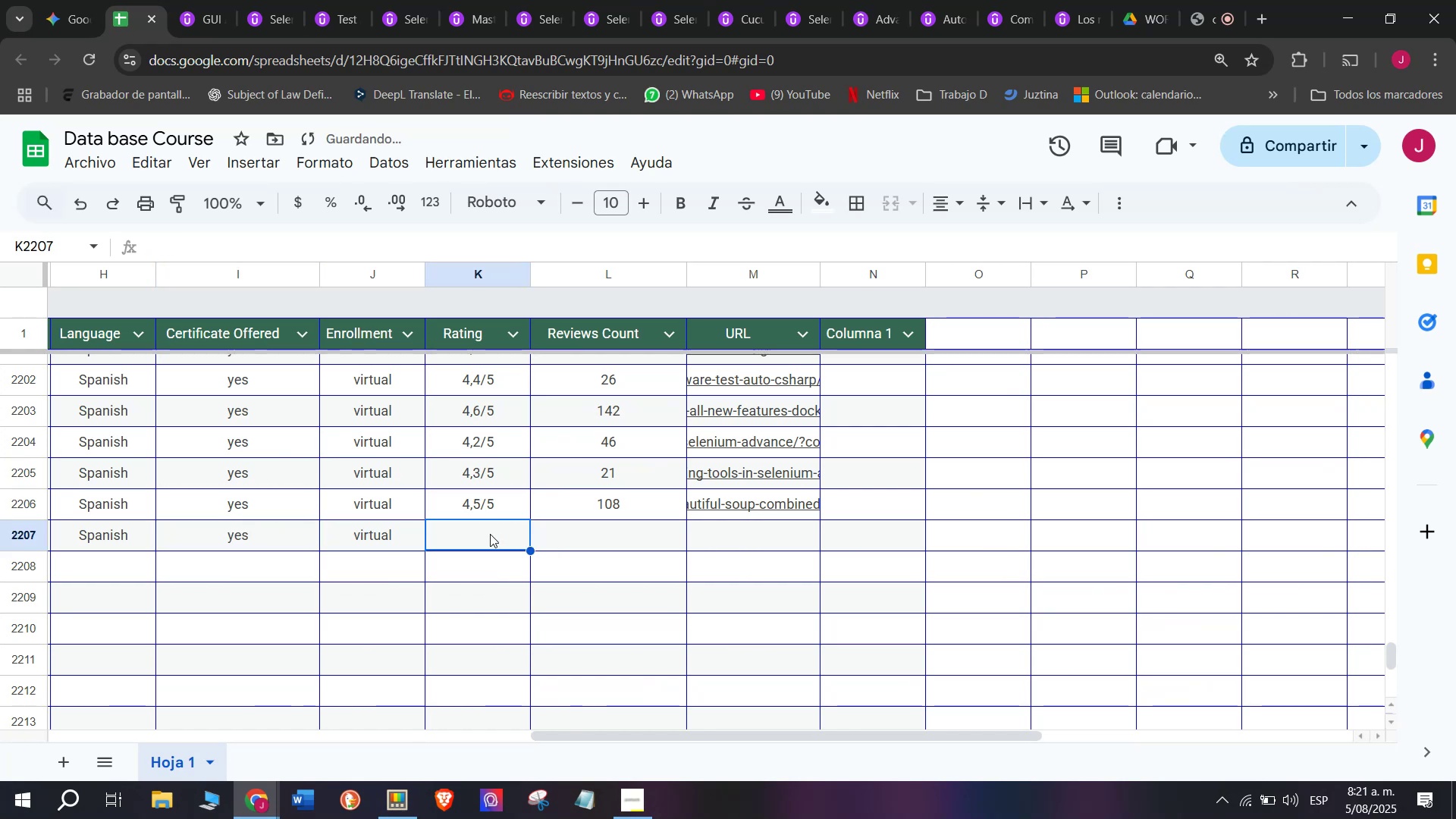 
key(Z)
 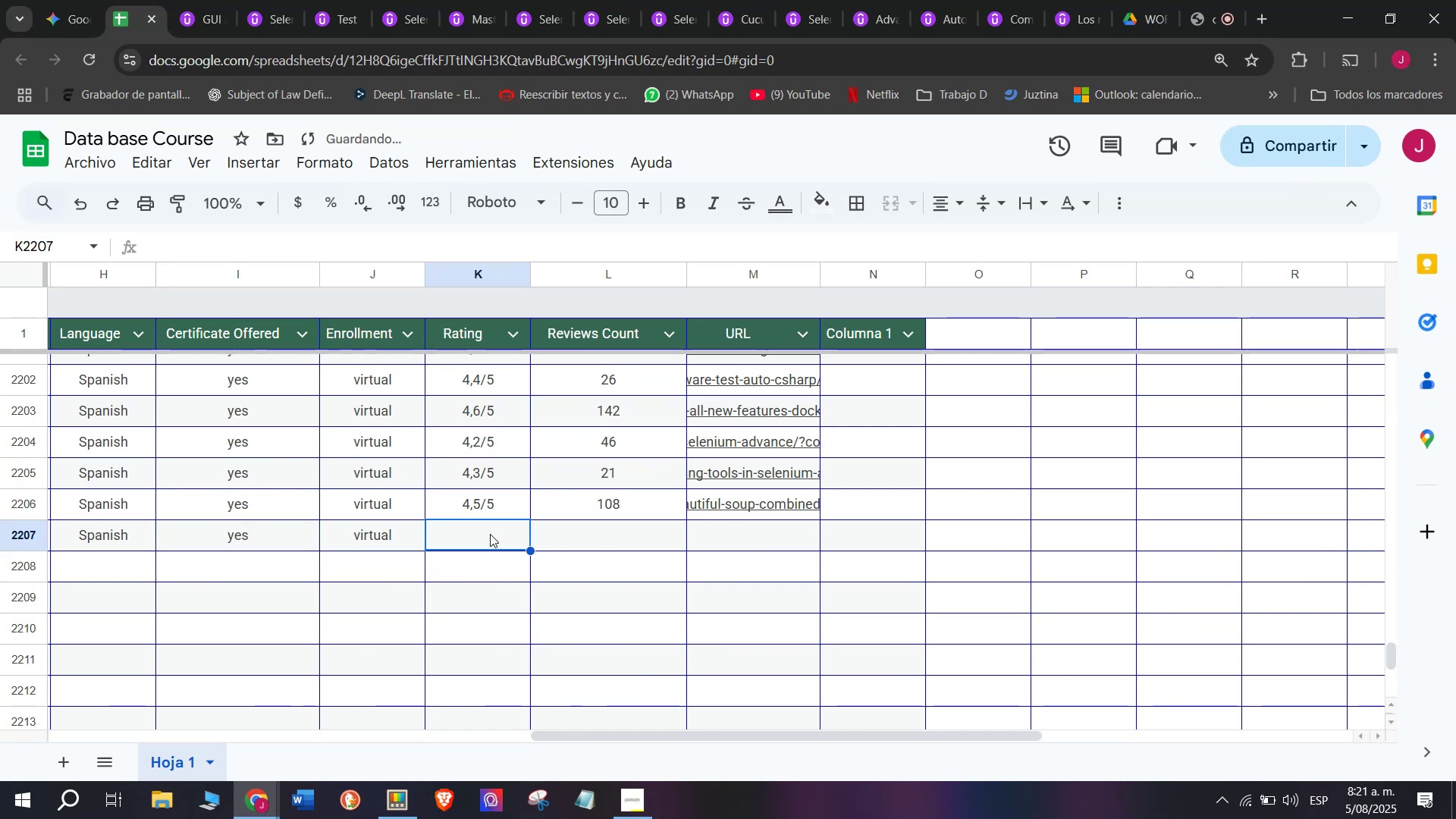 
key(Control+ControlLeft)
 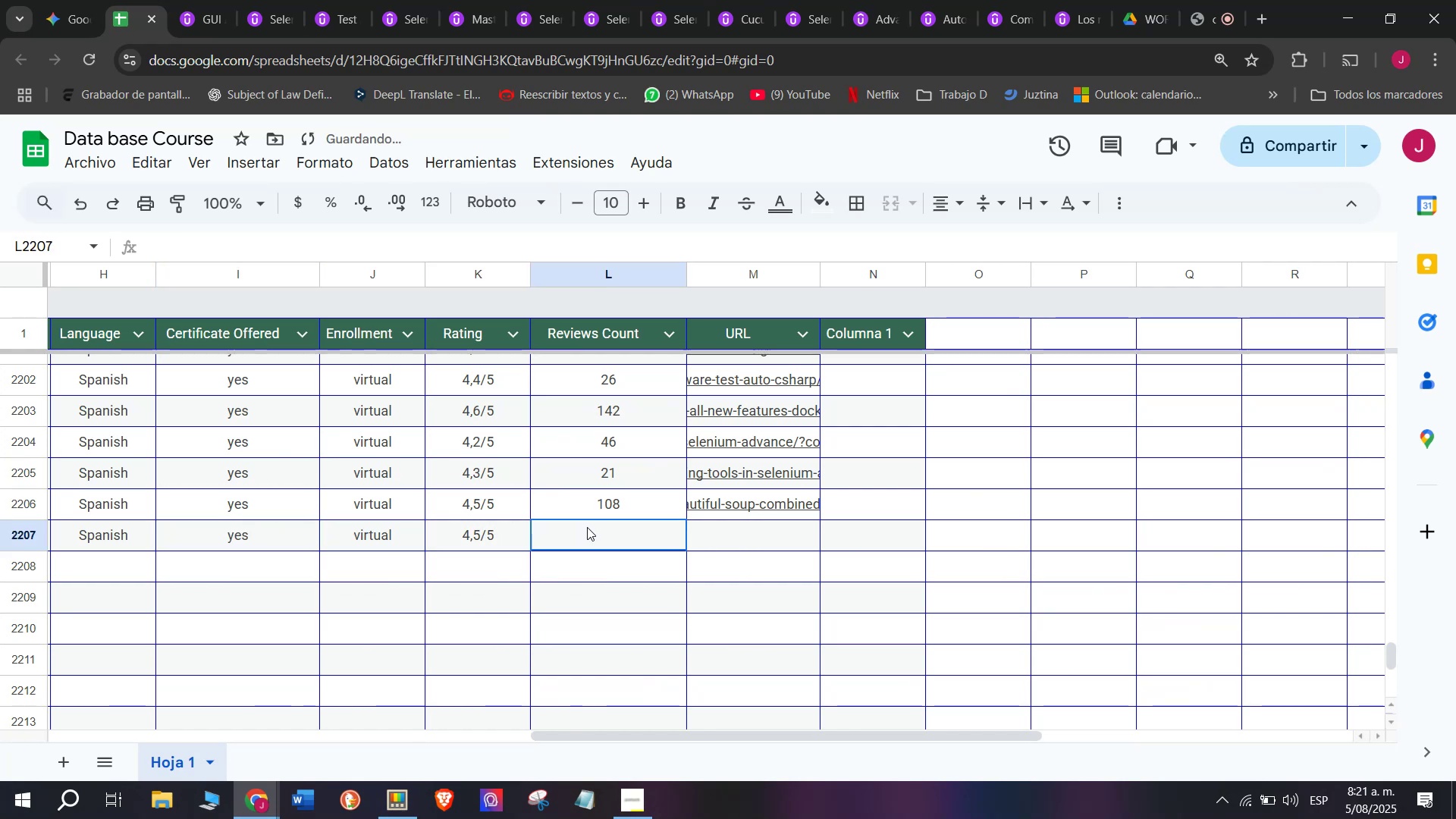 
key(Control+V)
 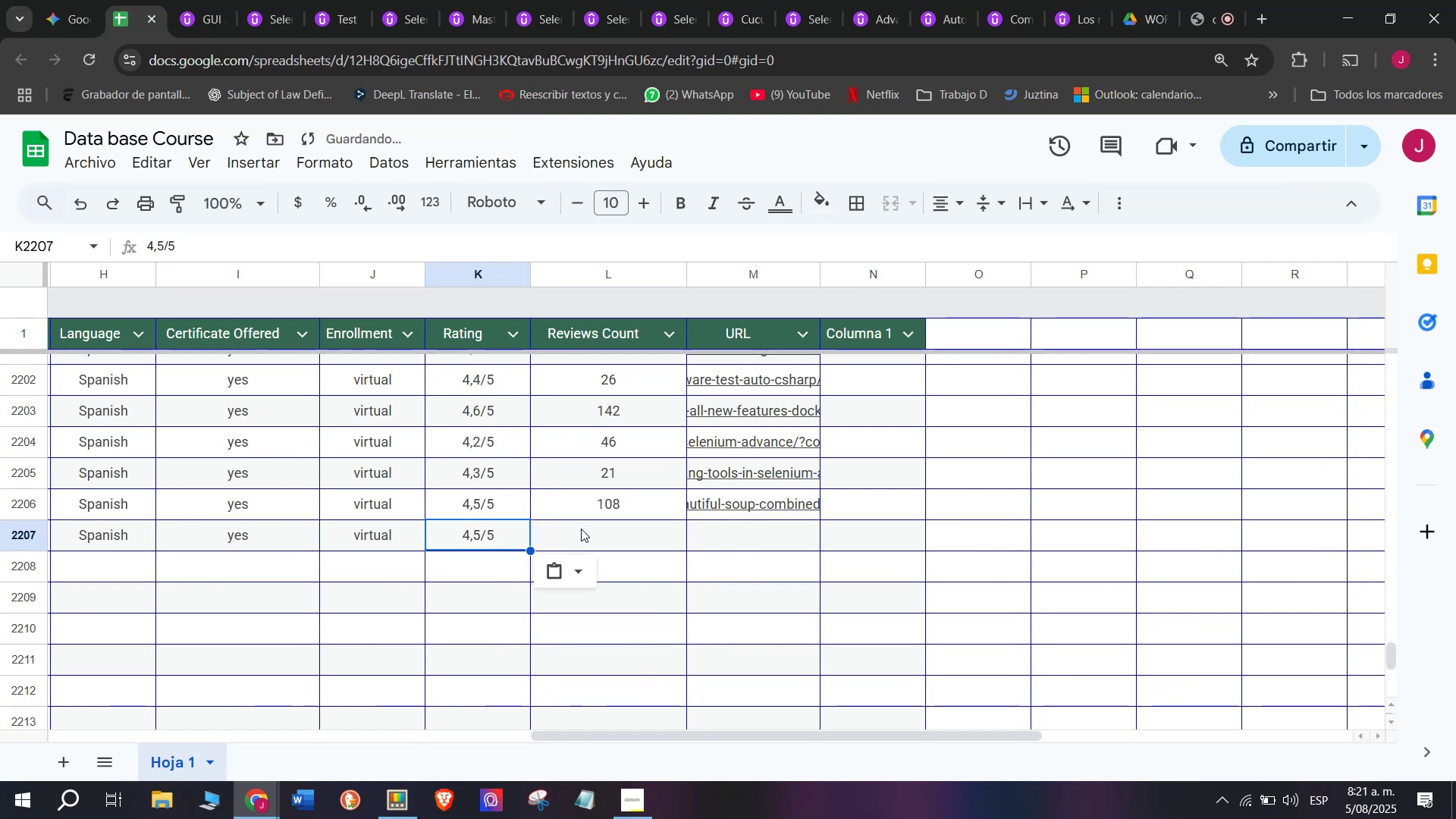 
left_click([587, 527])
 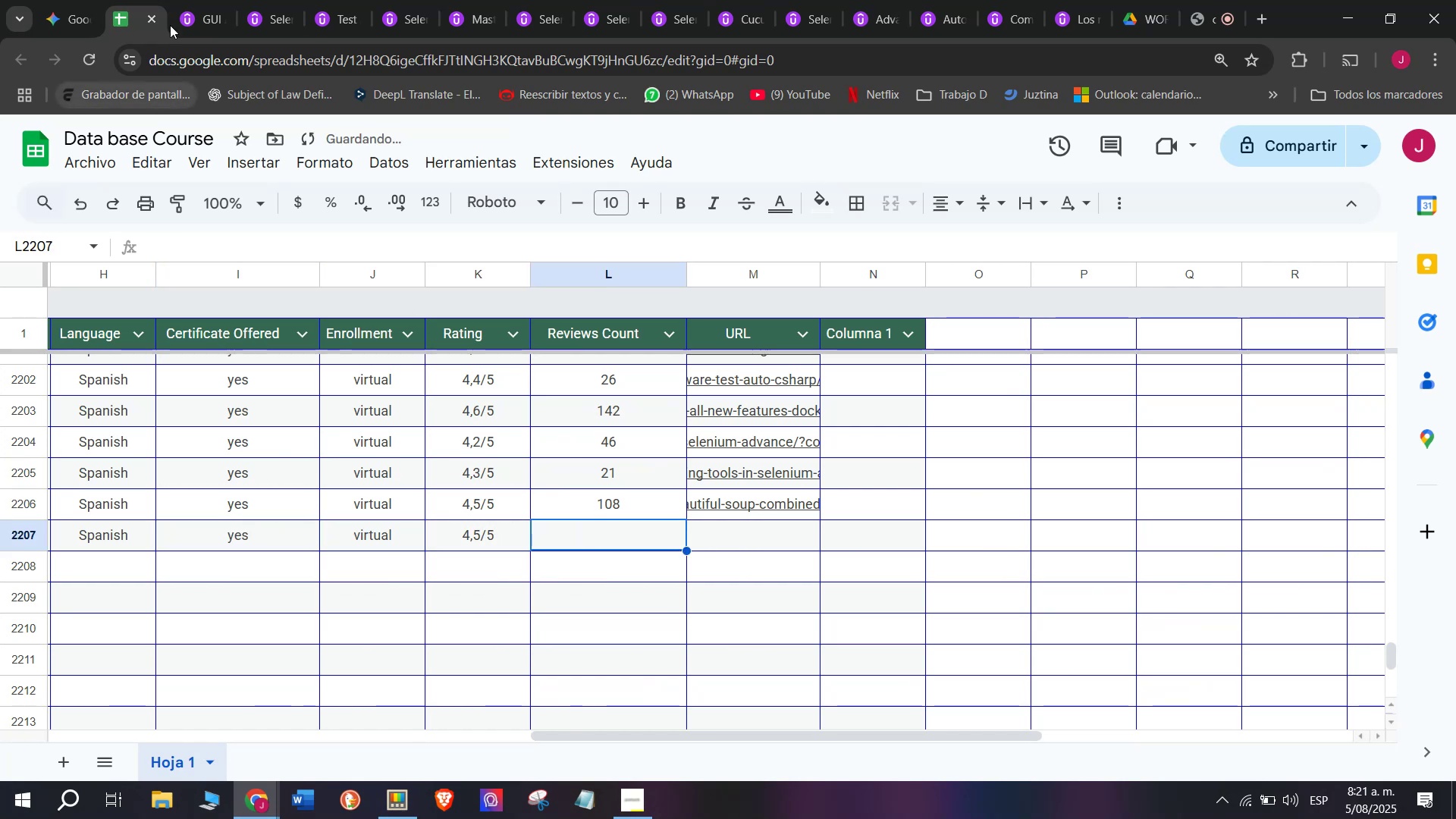 
left_click([184, 15])
 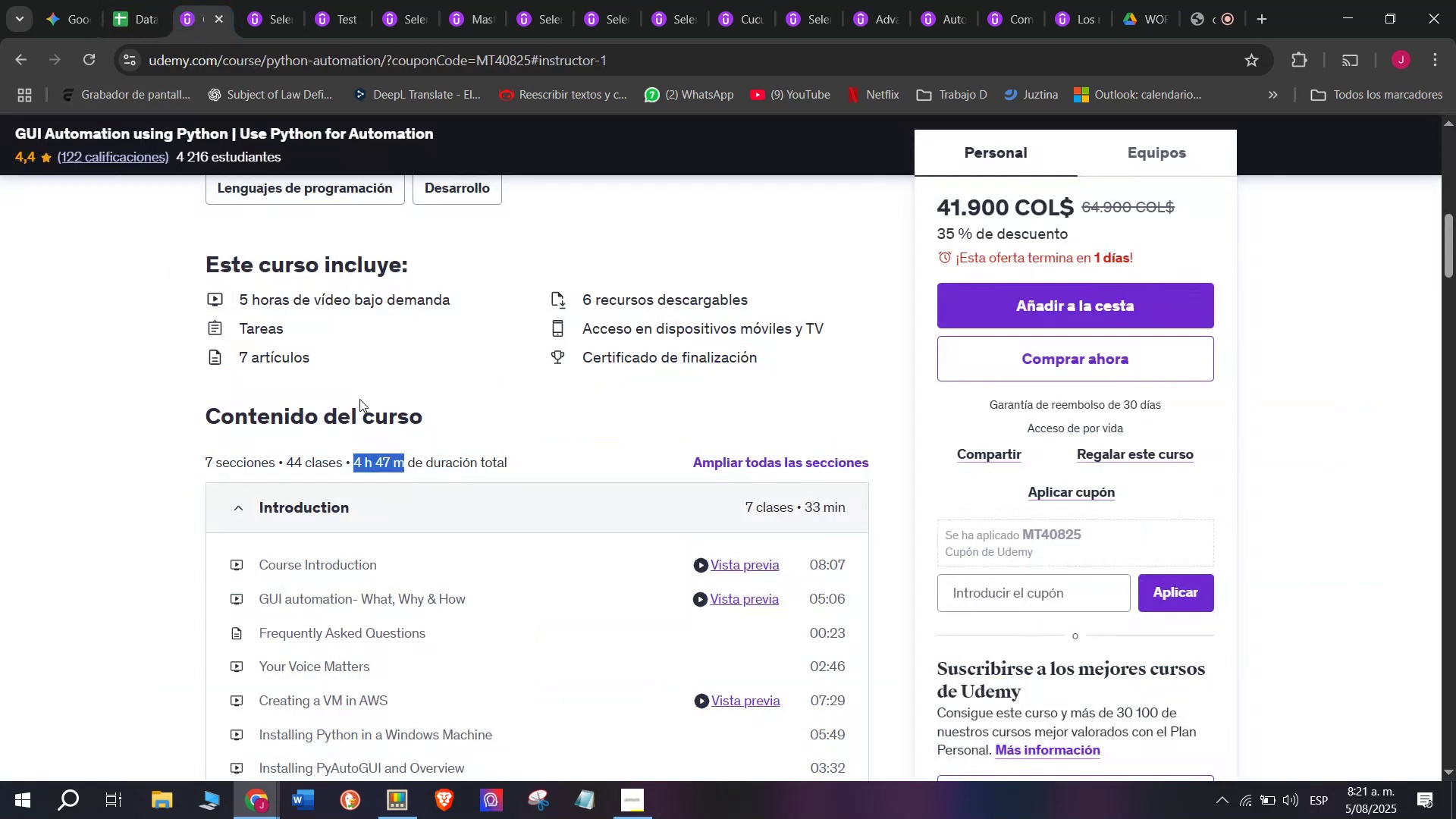 
scroll: coordinate [374, 400], scroll_direction: up, amount: 15.0
 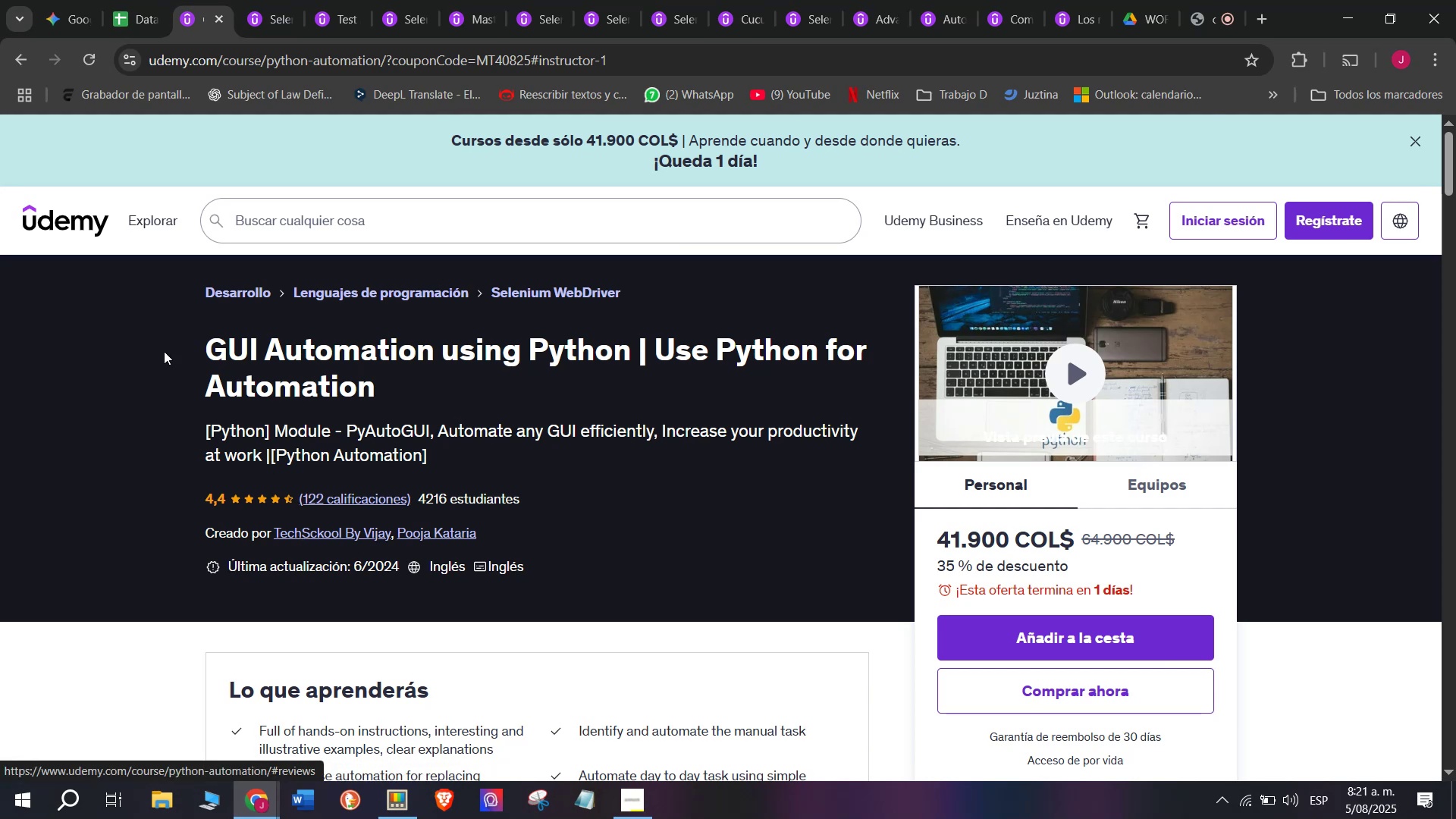 
left_click([145, 0])
 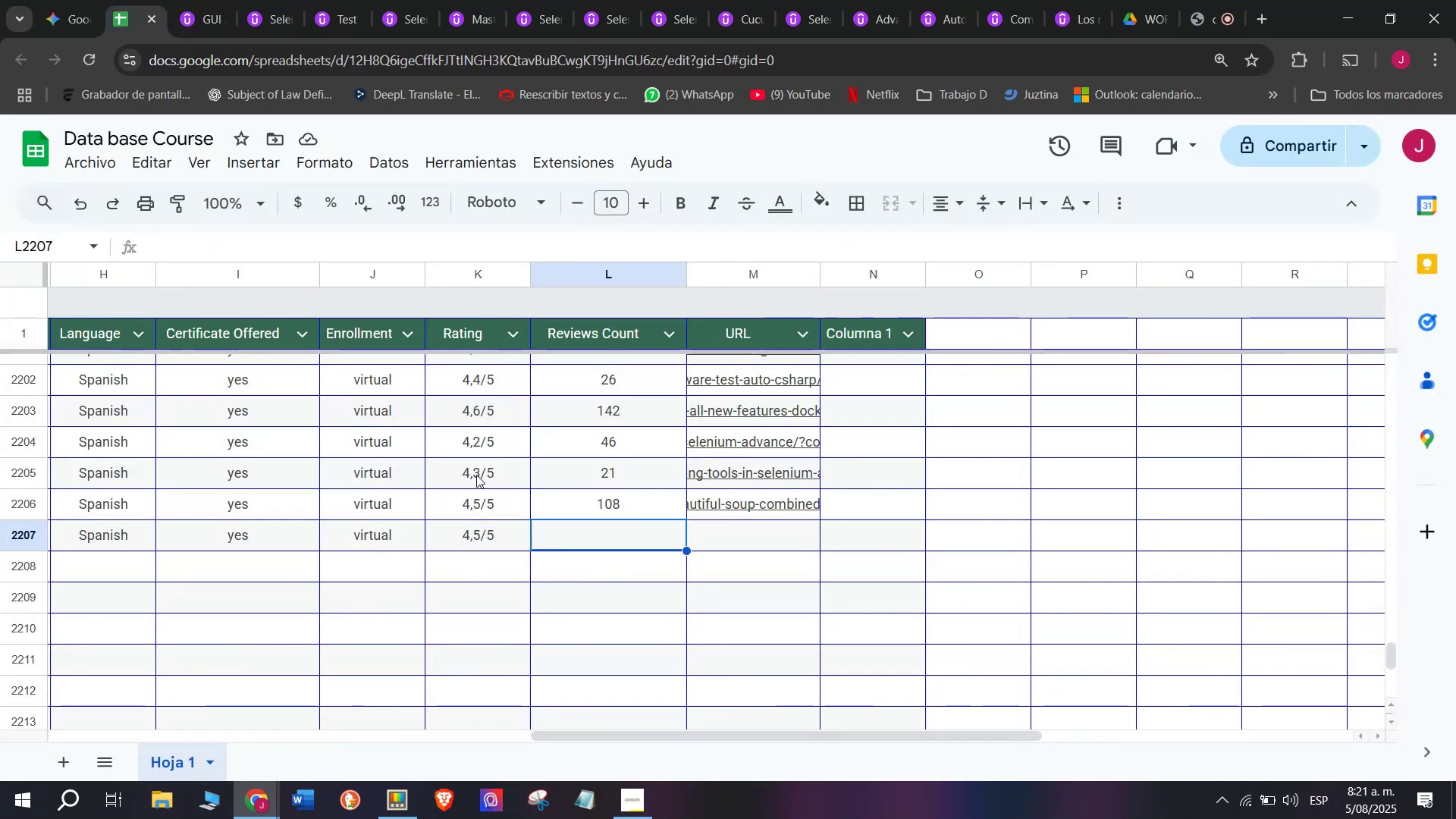 
left_click([484, 507])
 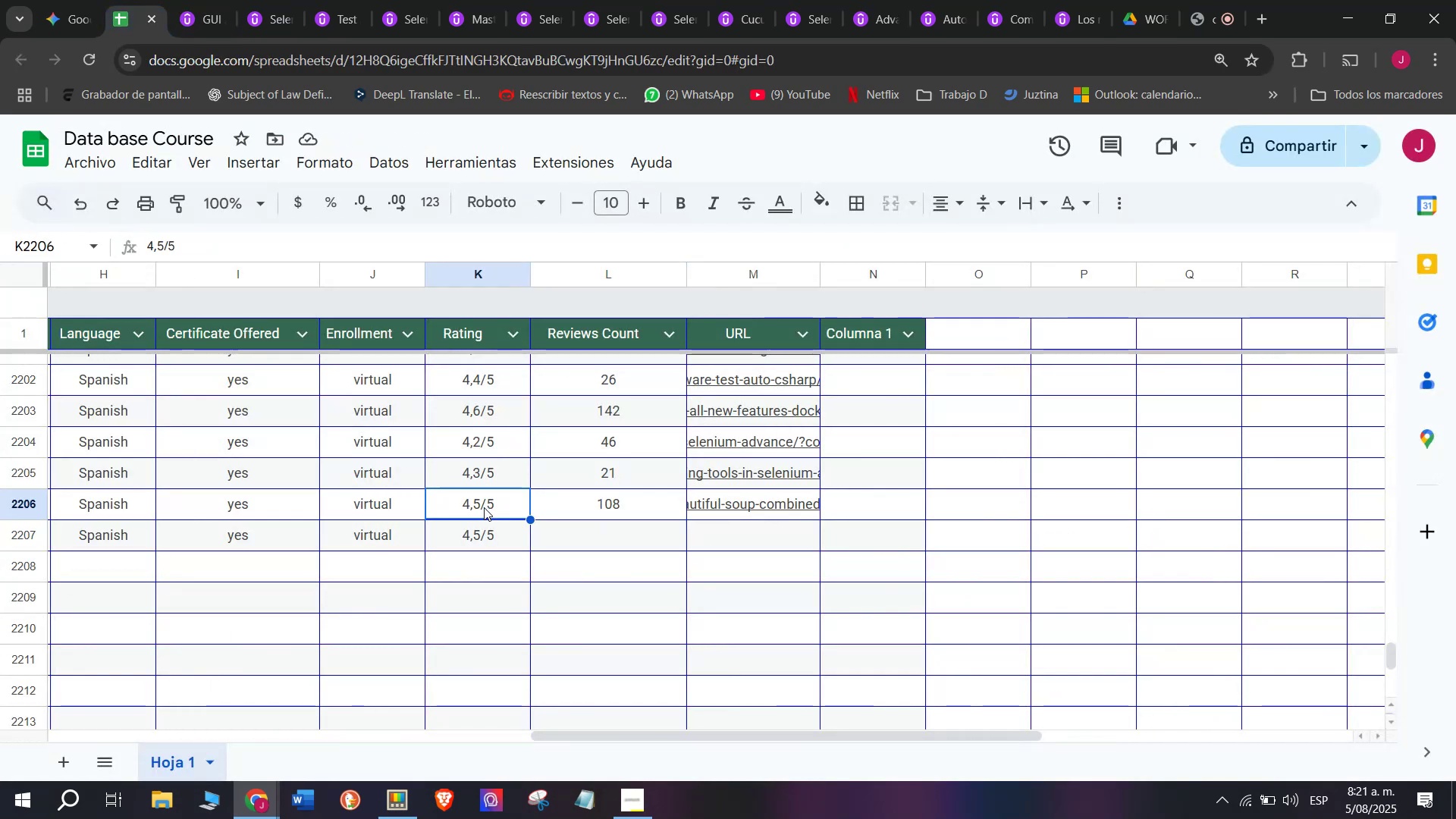 
key(Break)
 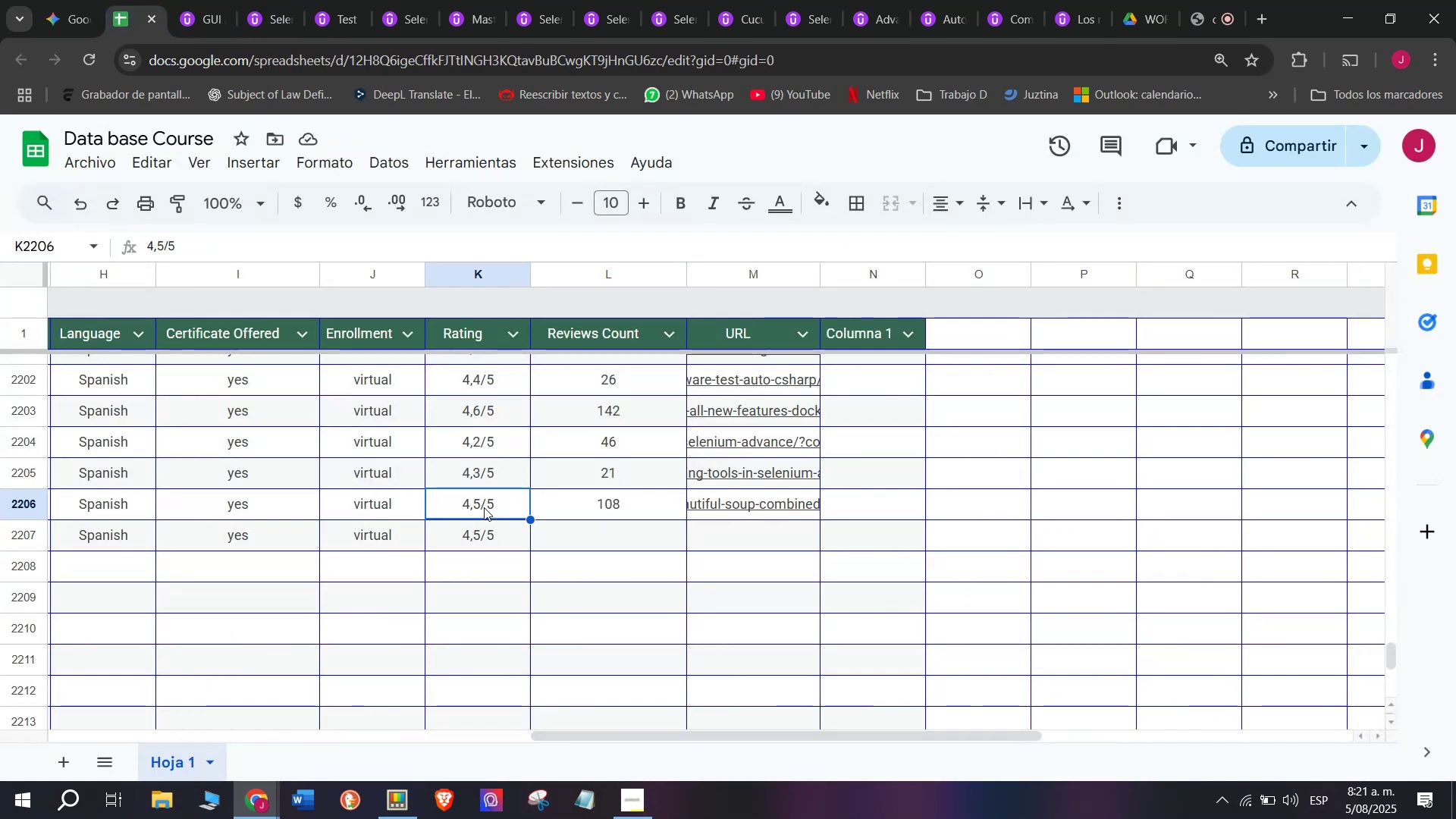 
key(Control+ControlLeft)
 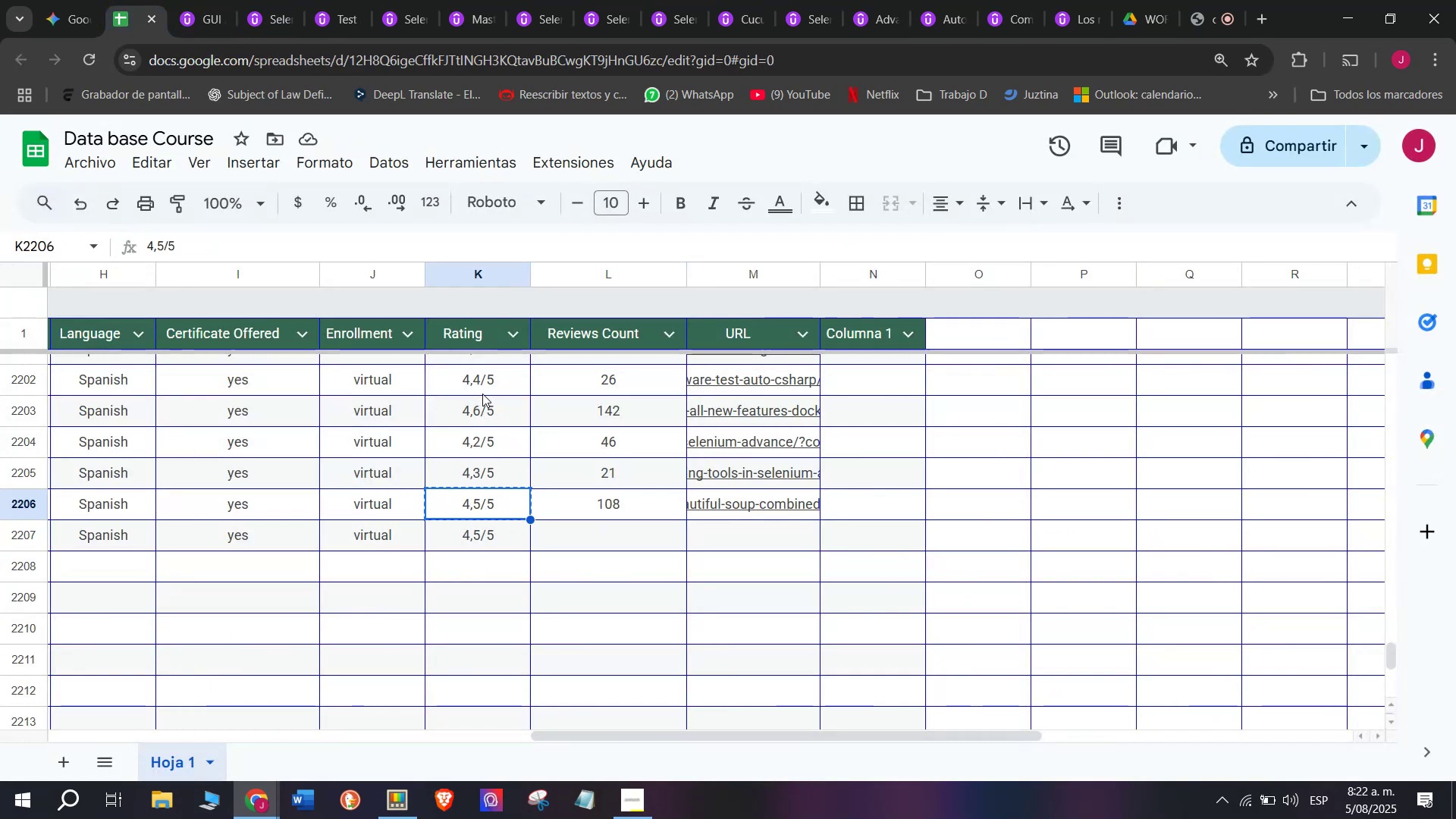 
key(Control+C)
 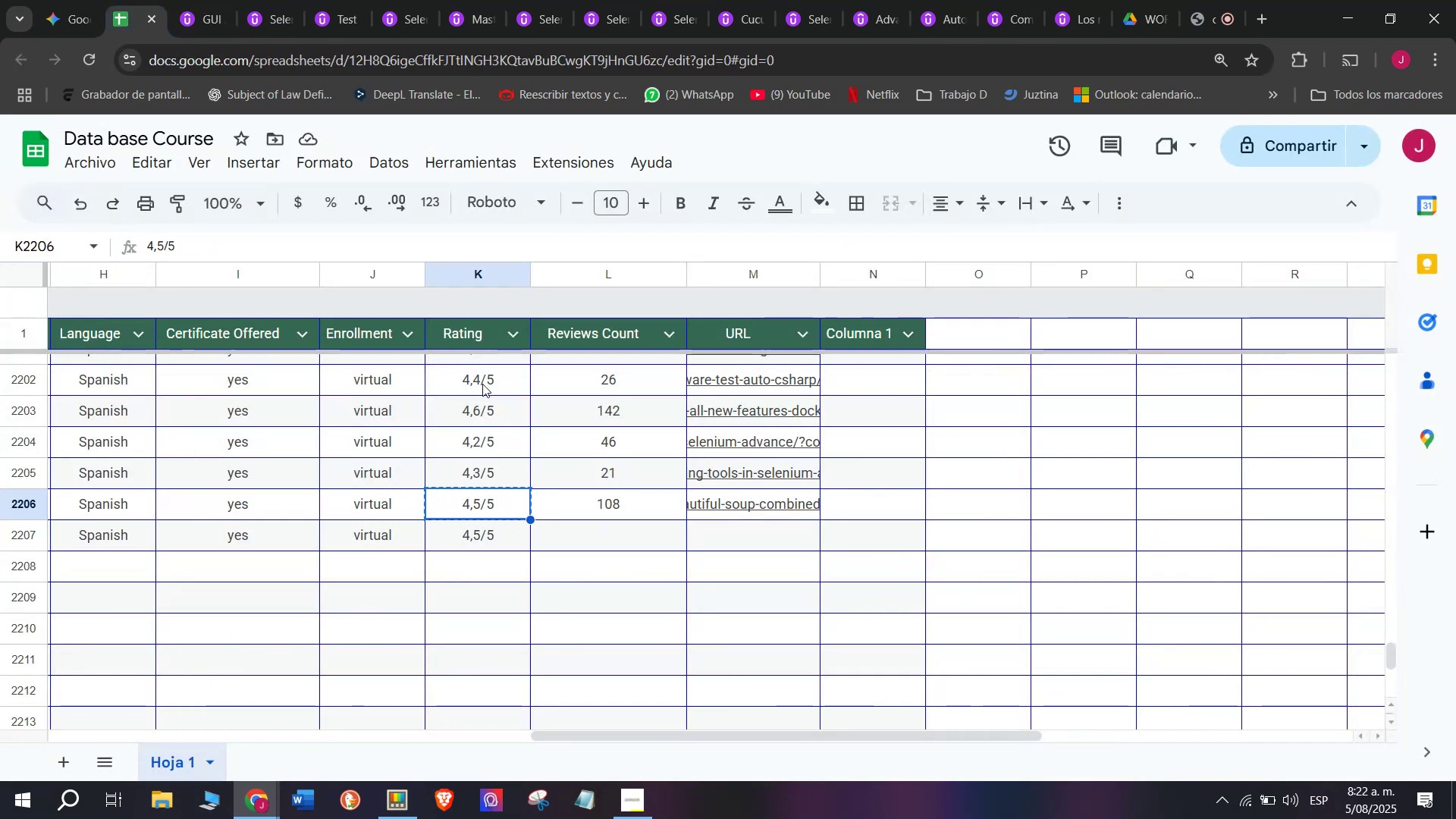 
left_click([483, 375])
 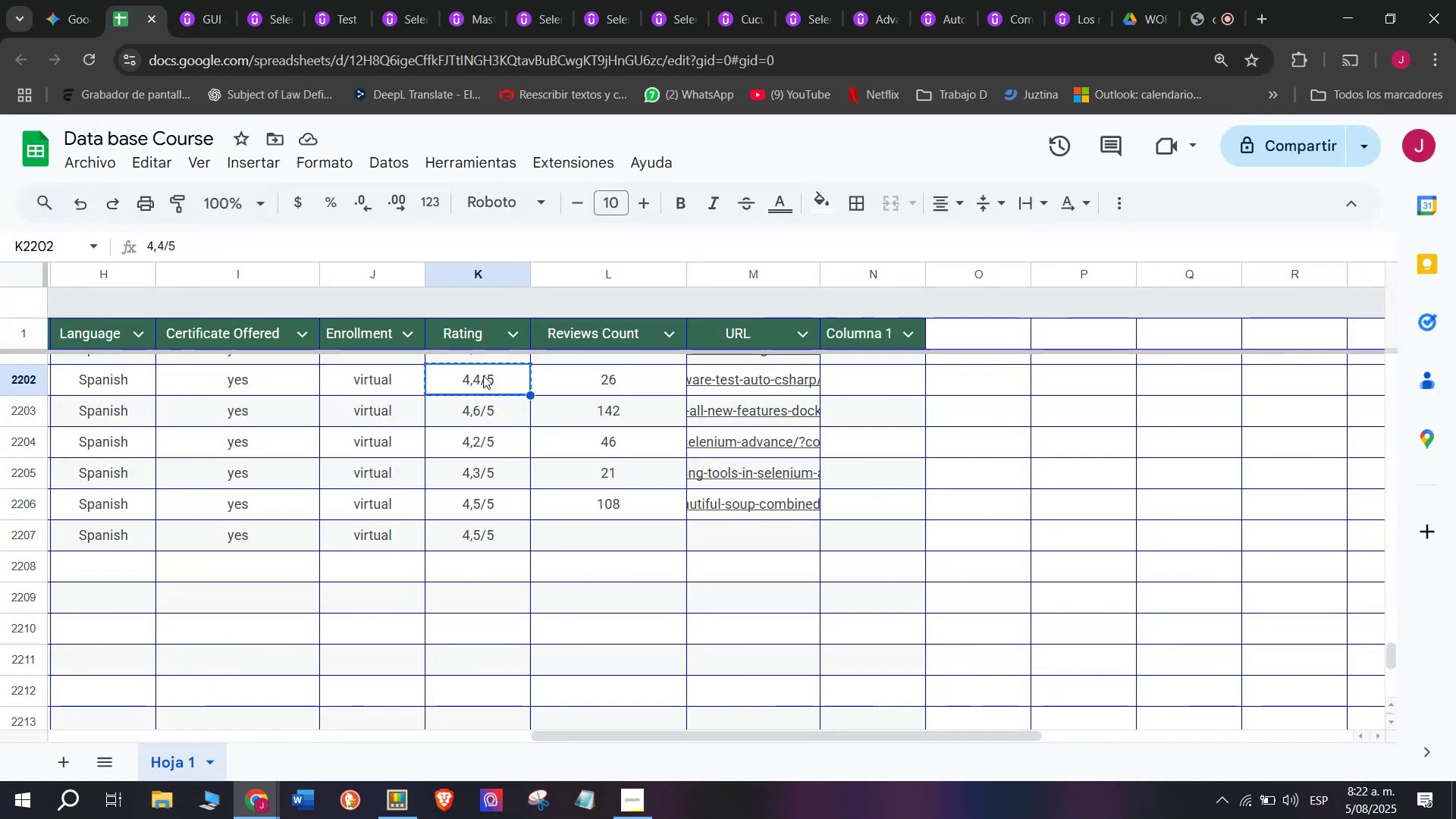 
key(Break)
 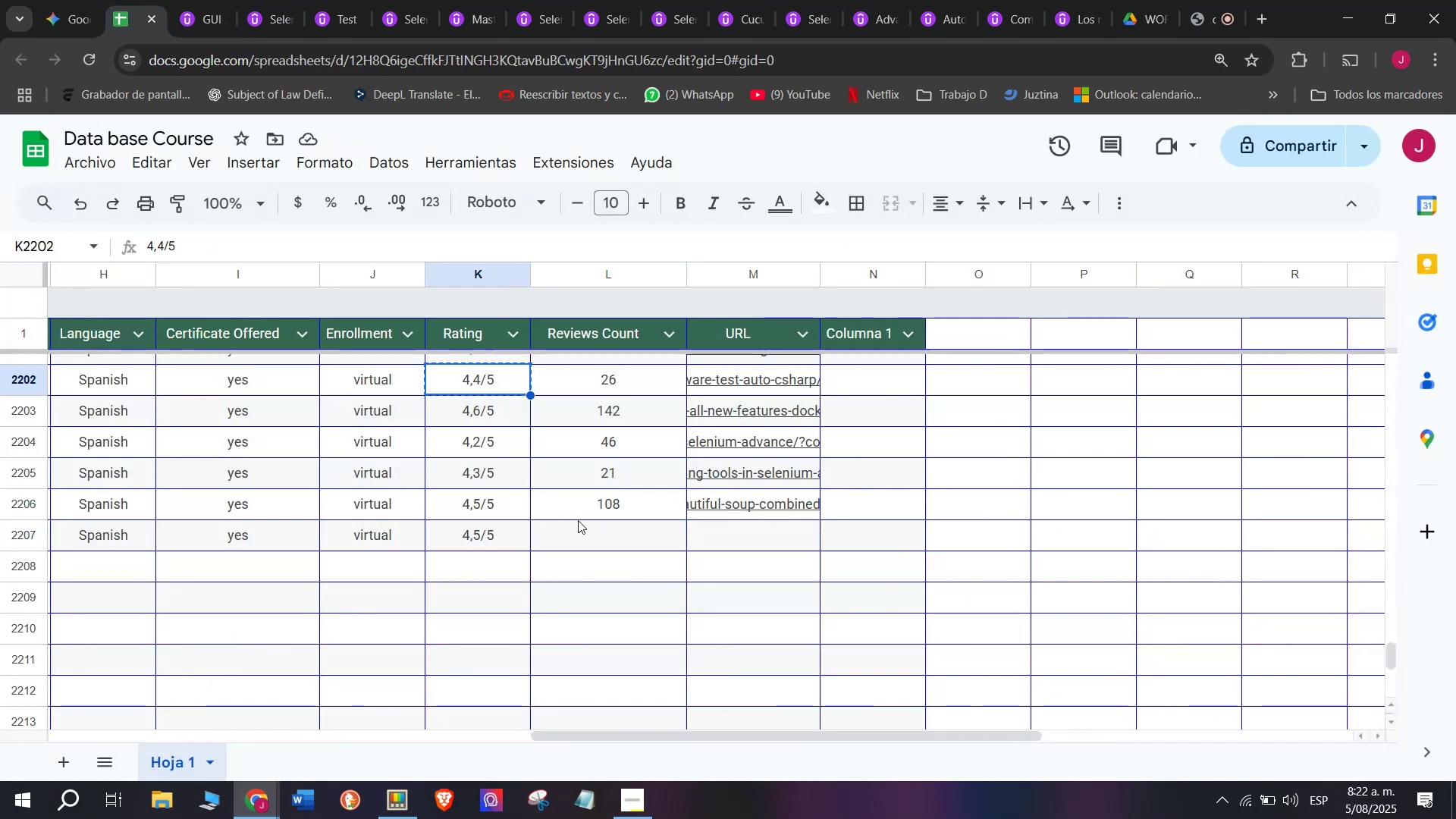 
key(Control+ControlLeft)
 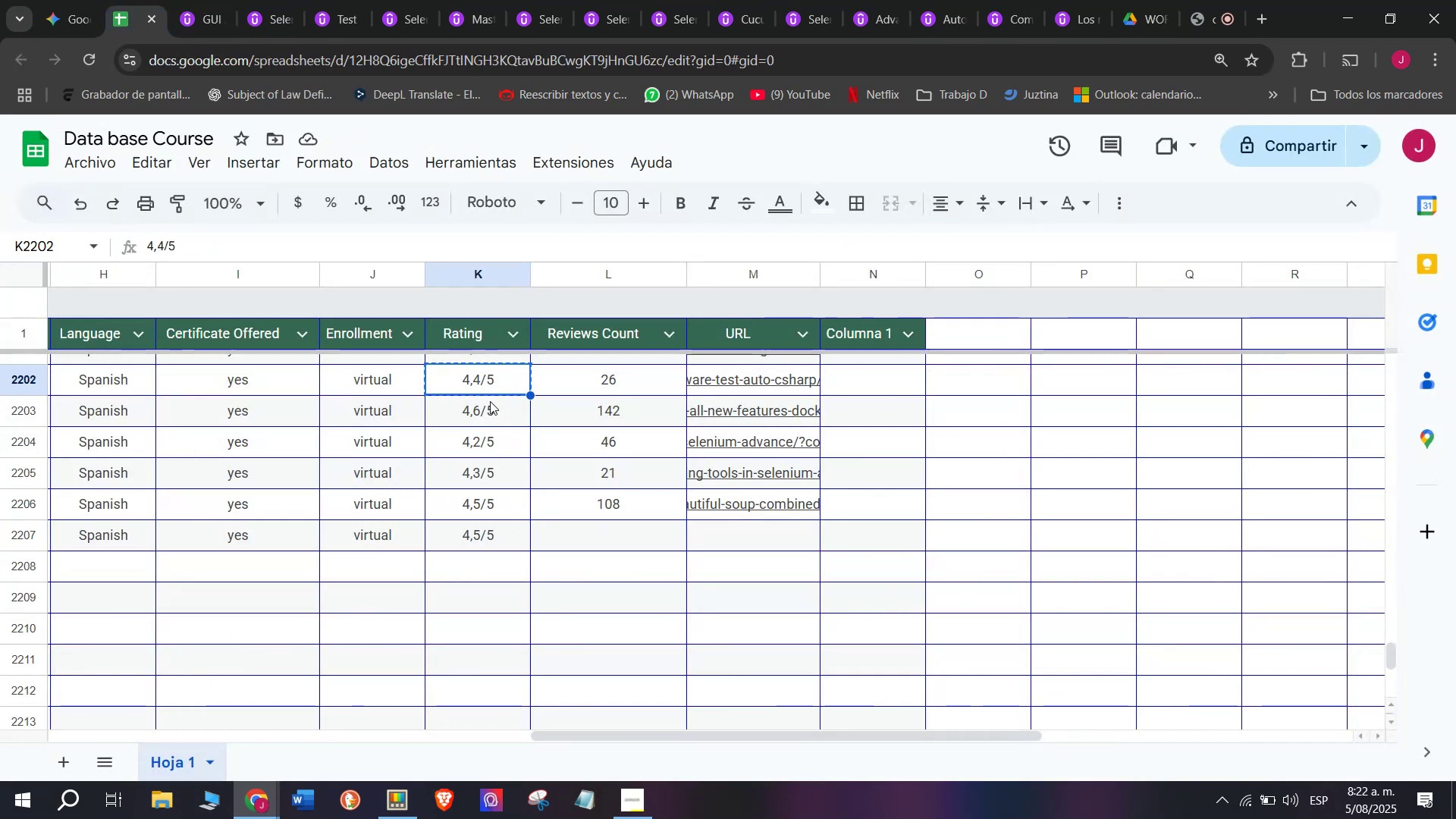 
key(Control+C)
 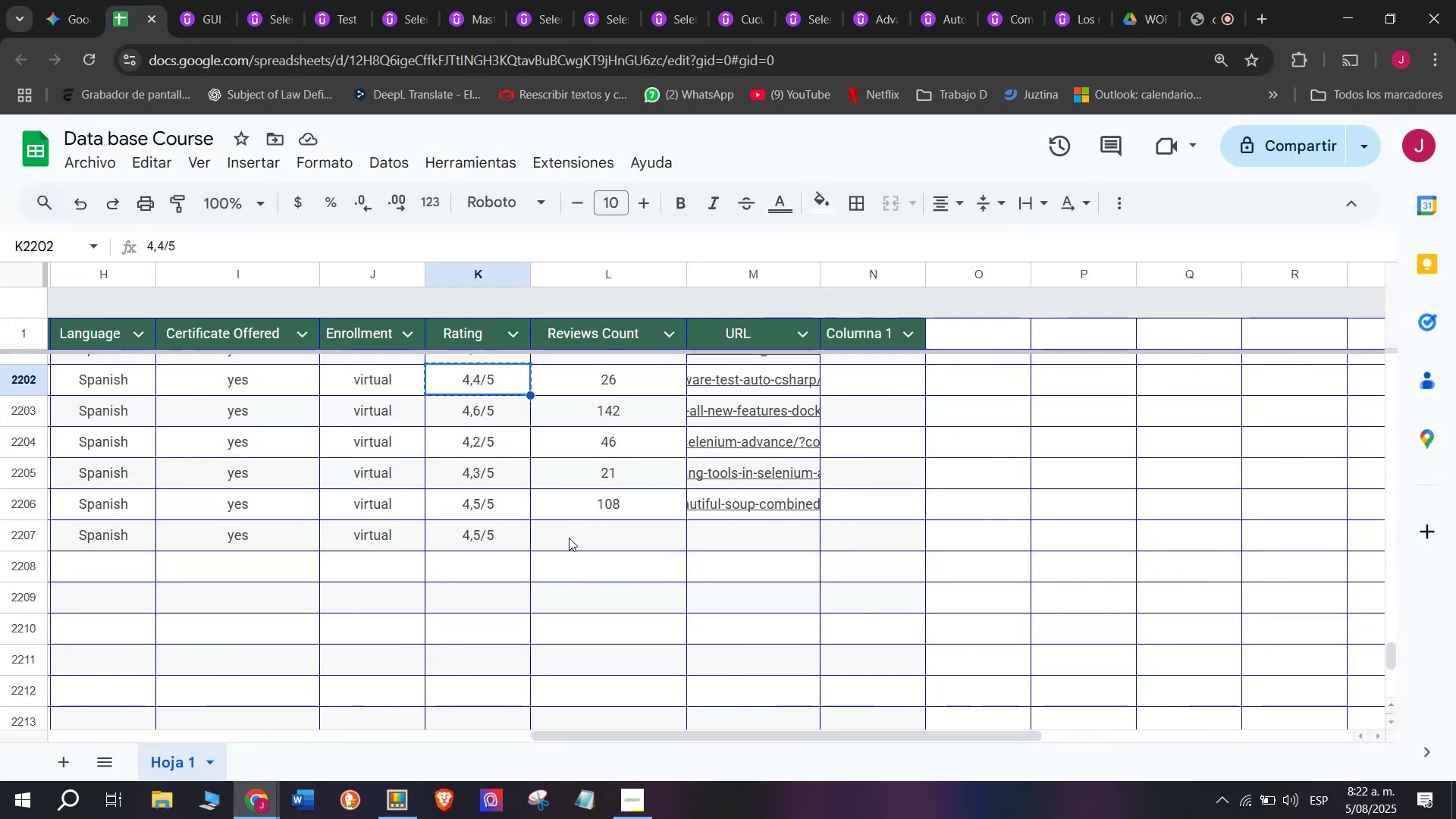 
left_click([505, 537])
 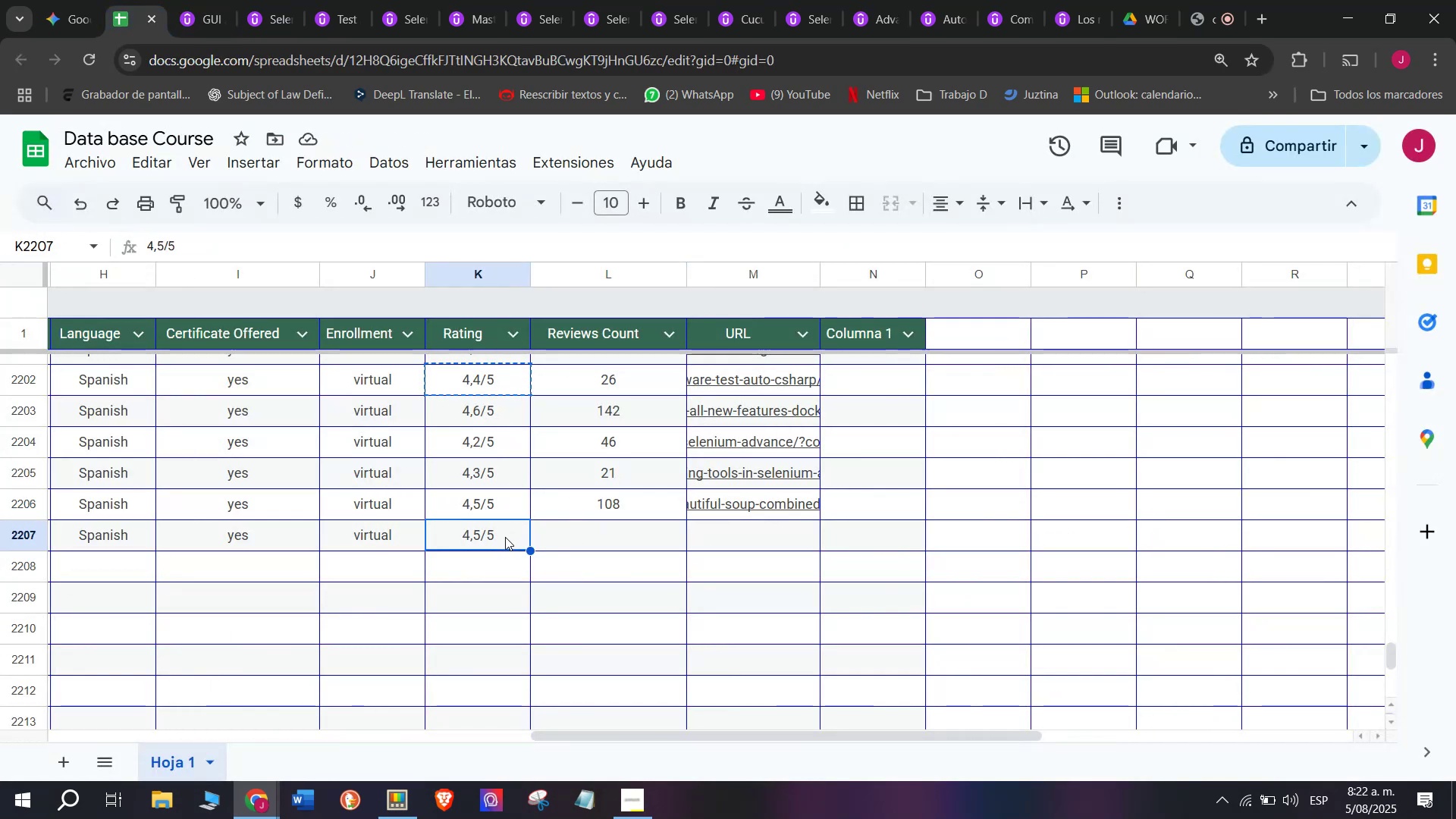 
key(Z)
 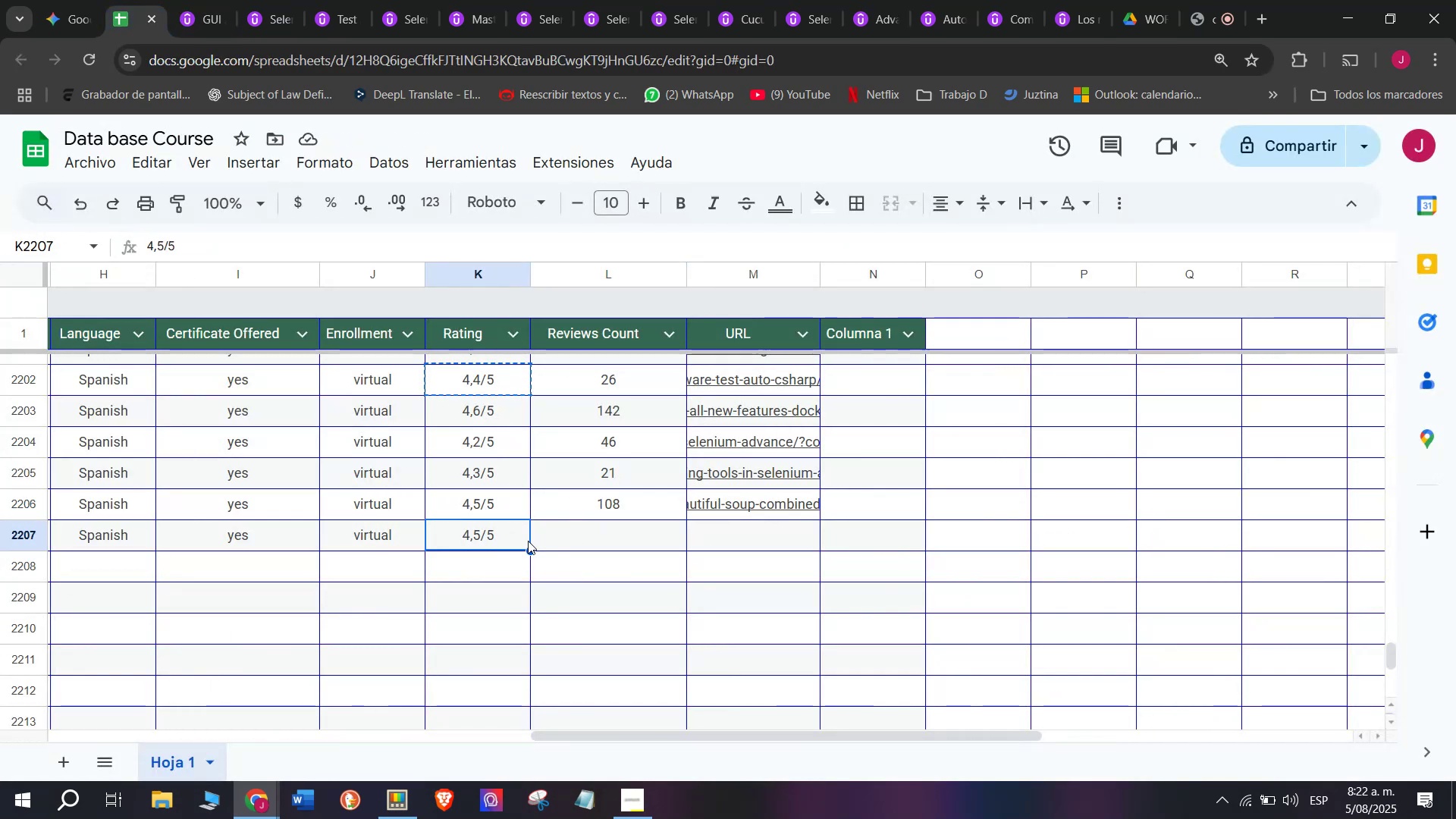 
key(Control+ControlLeft)
 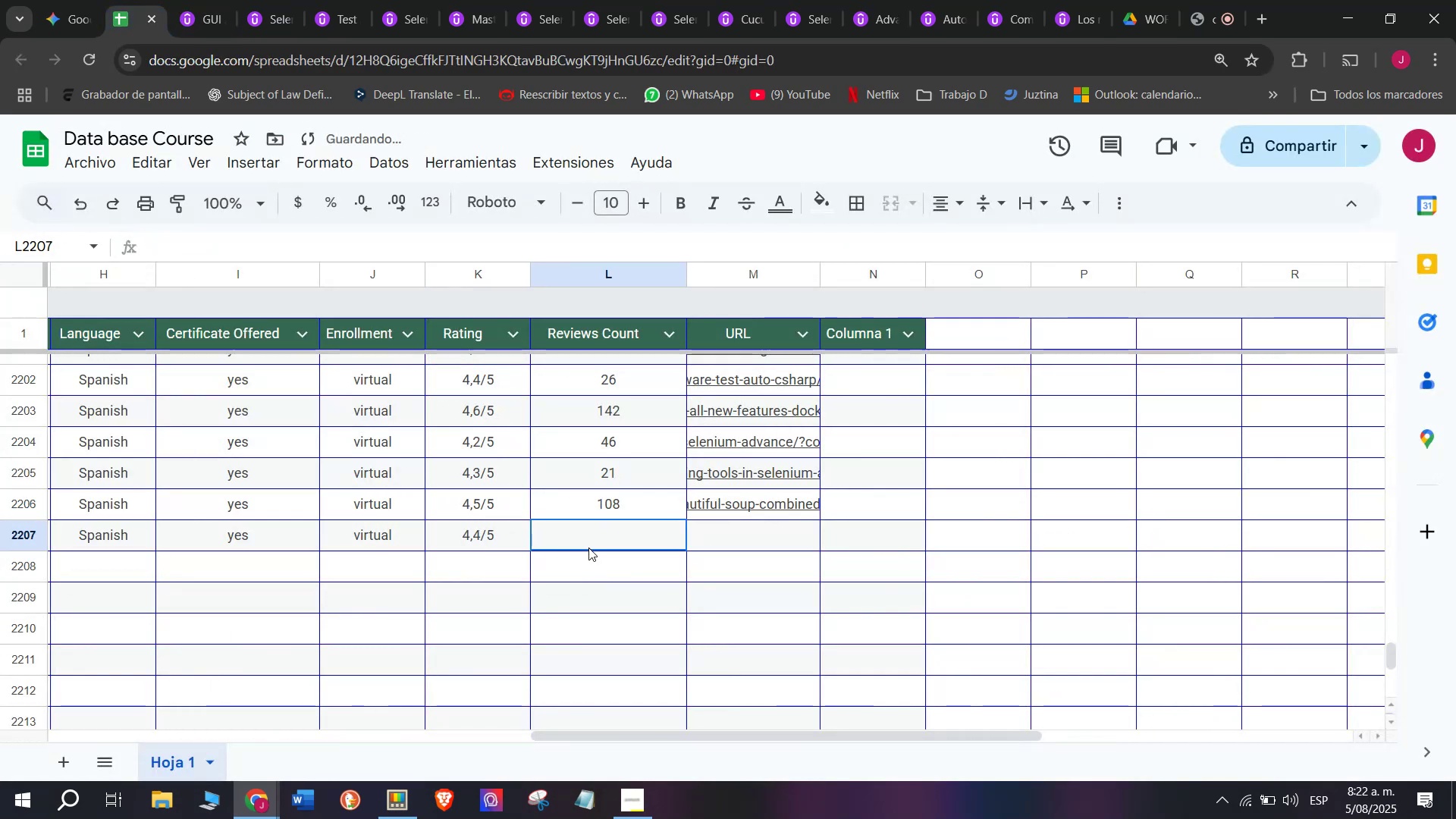 
key(Control+V)
 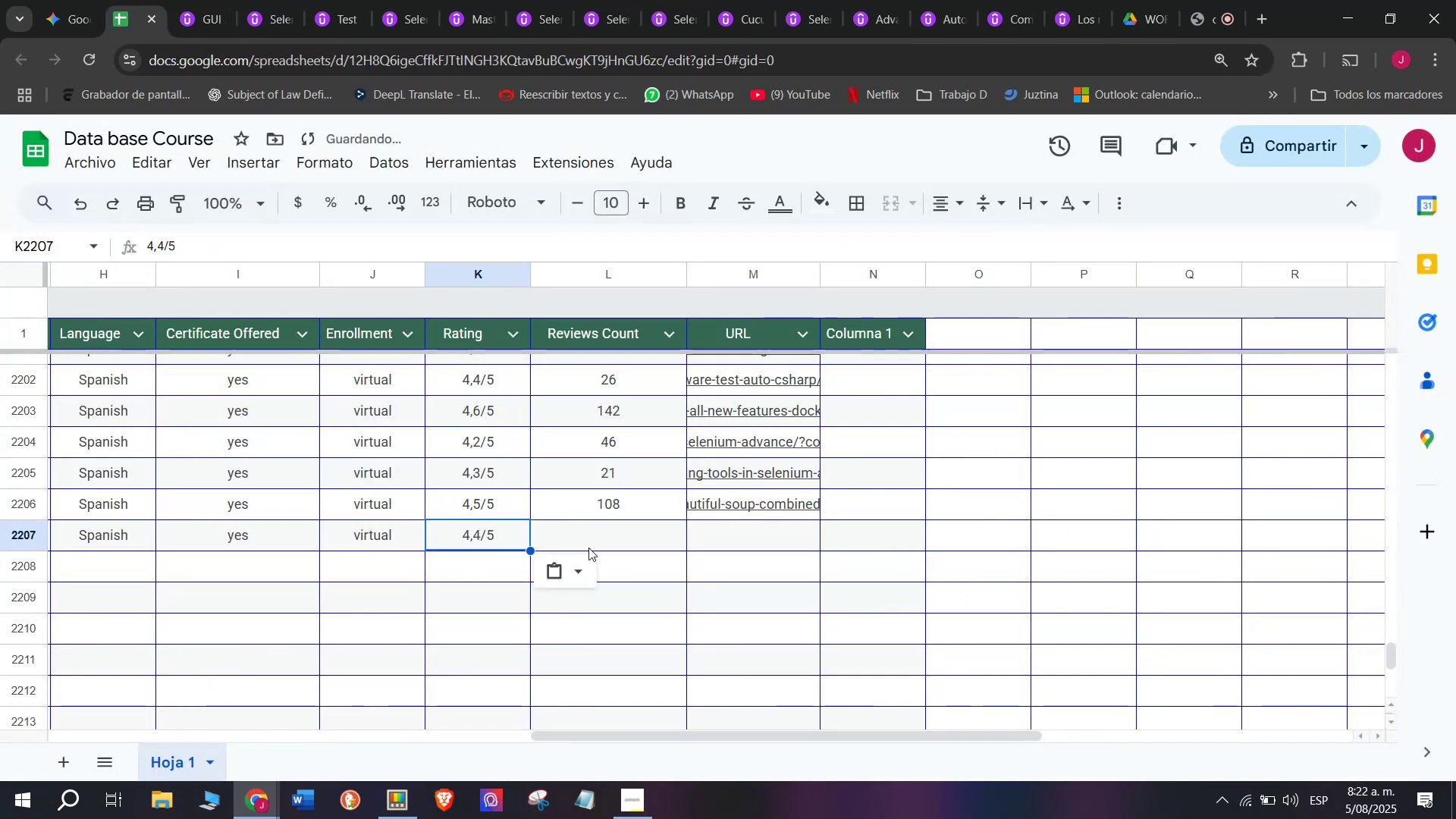 
double_click([588, 548])
 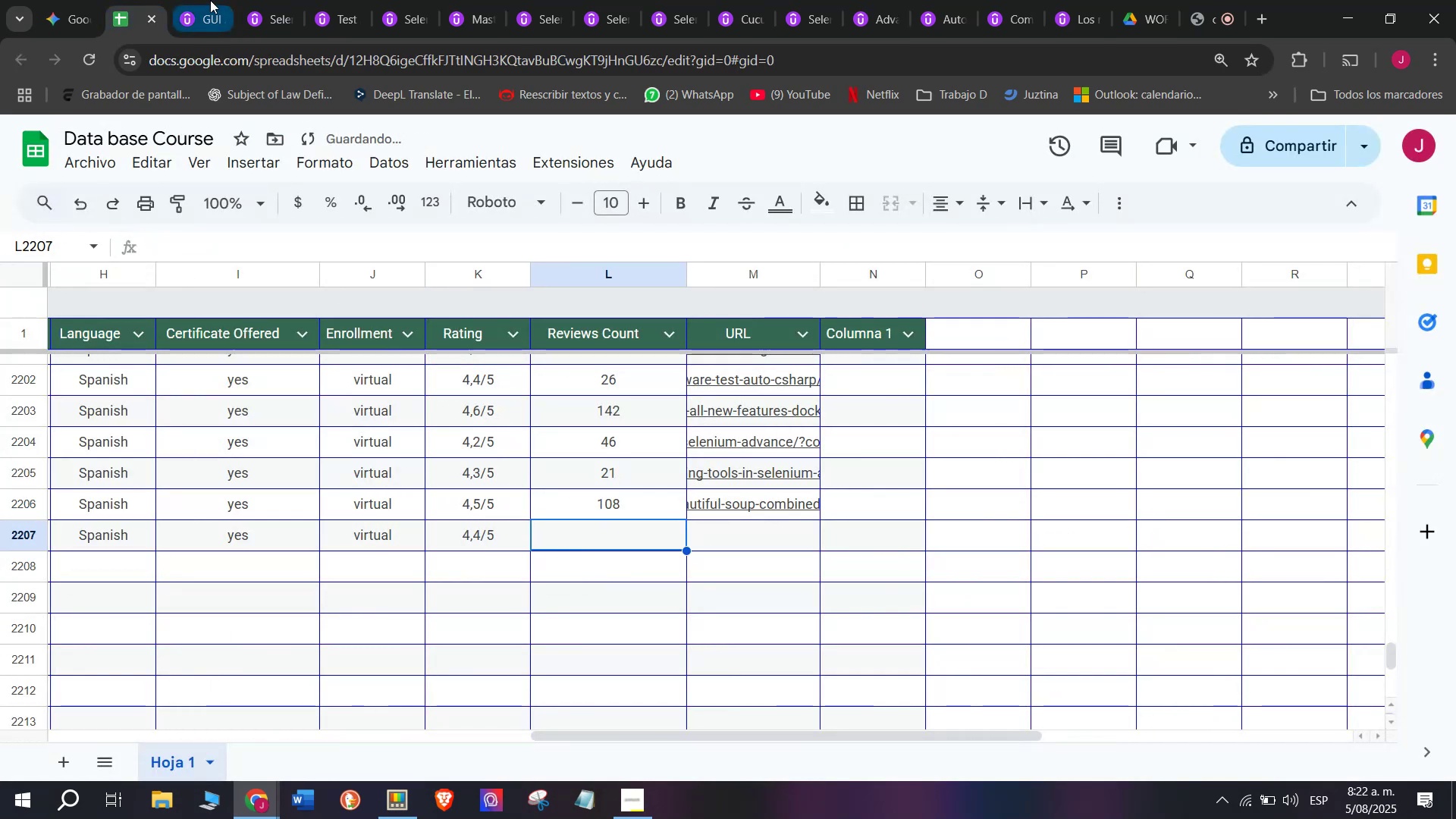 
left_click([209, 0])
 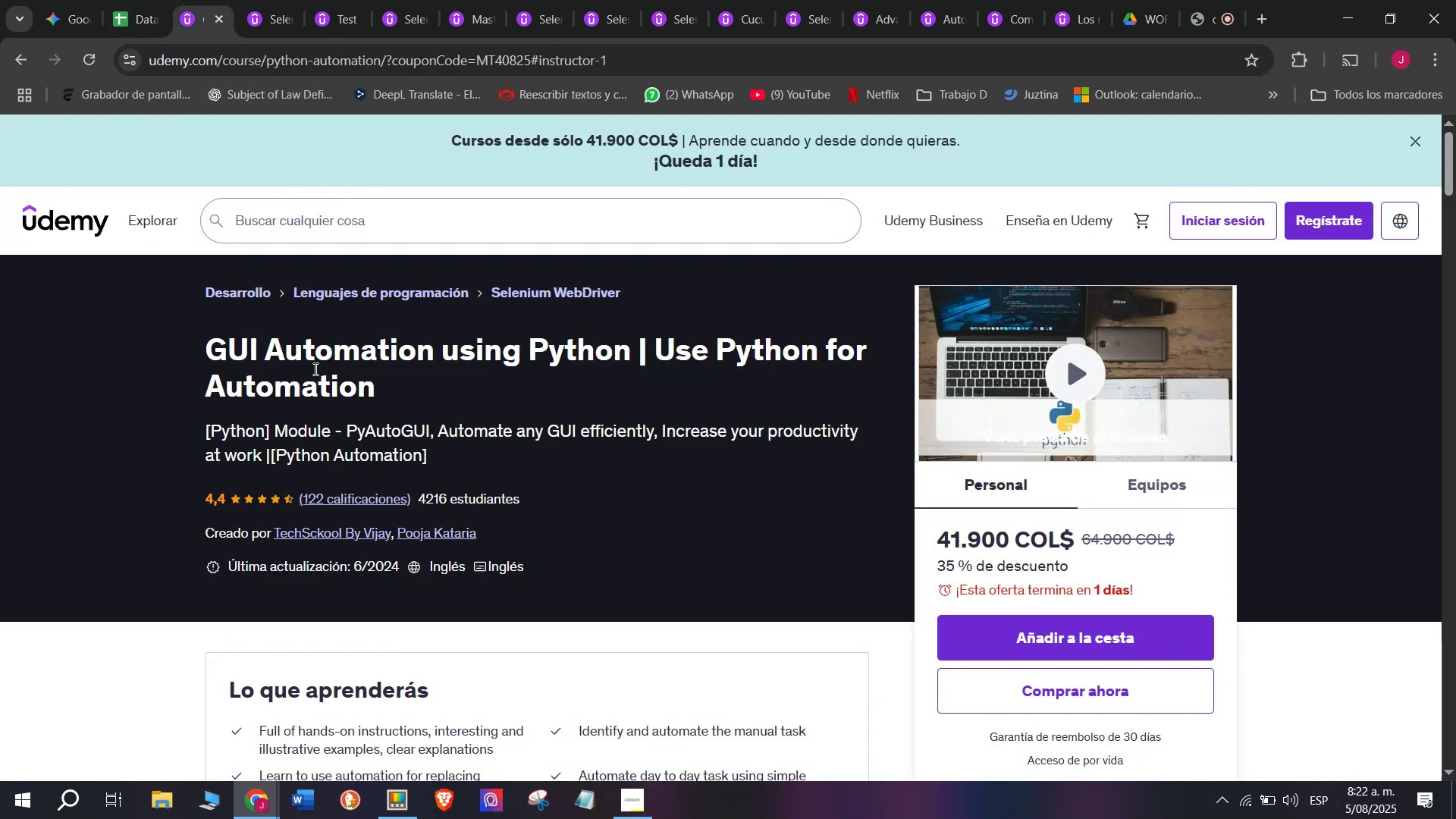 
left_click([143, 0])
 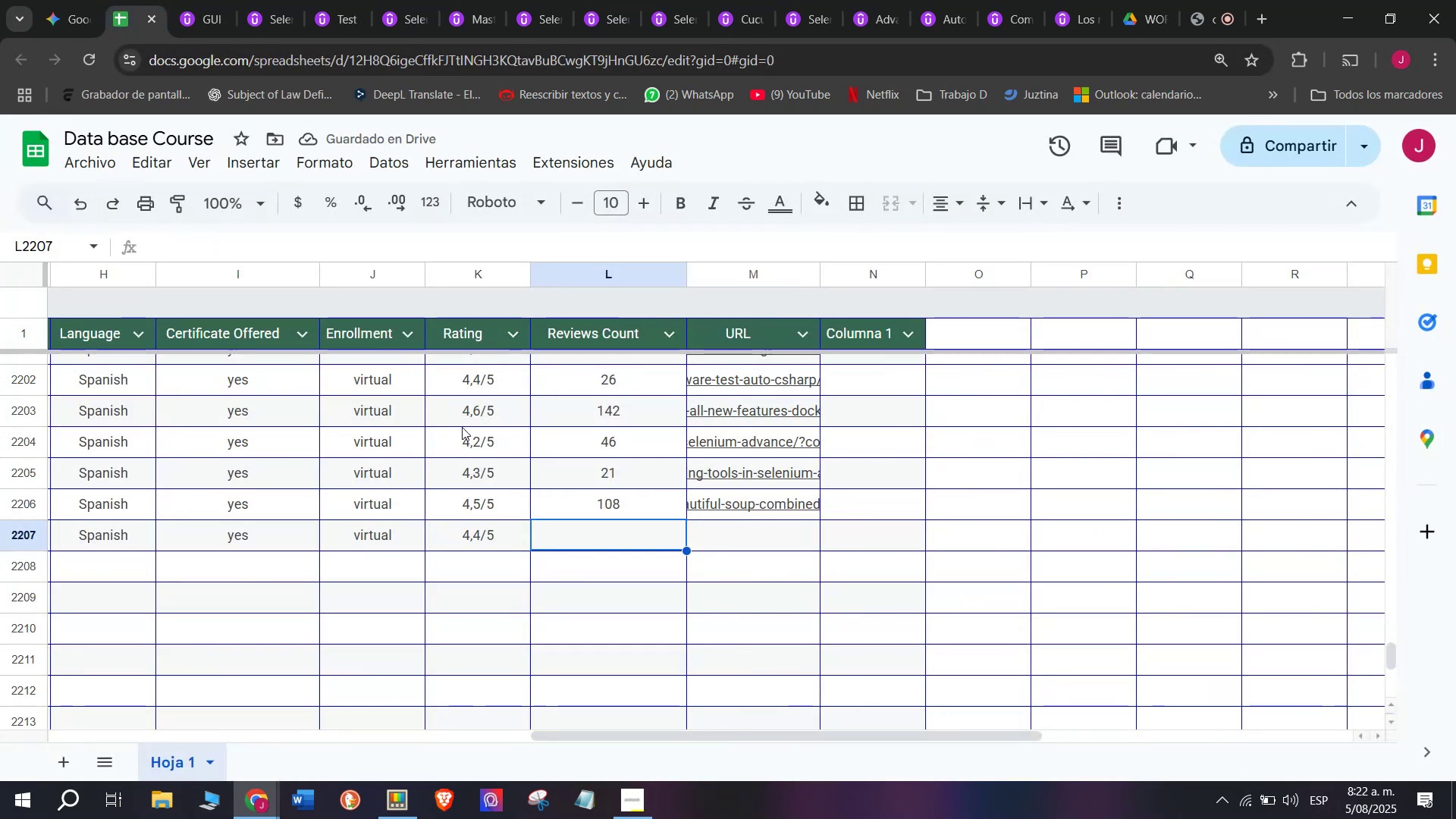 
type(122)
 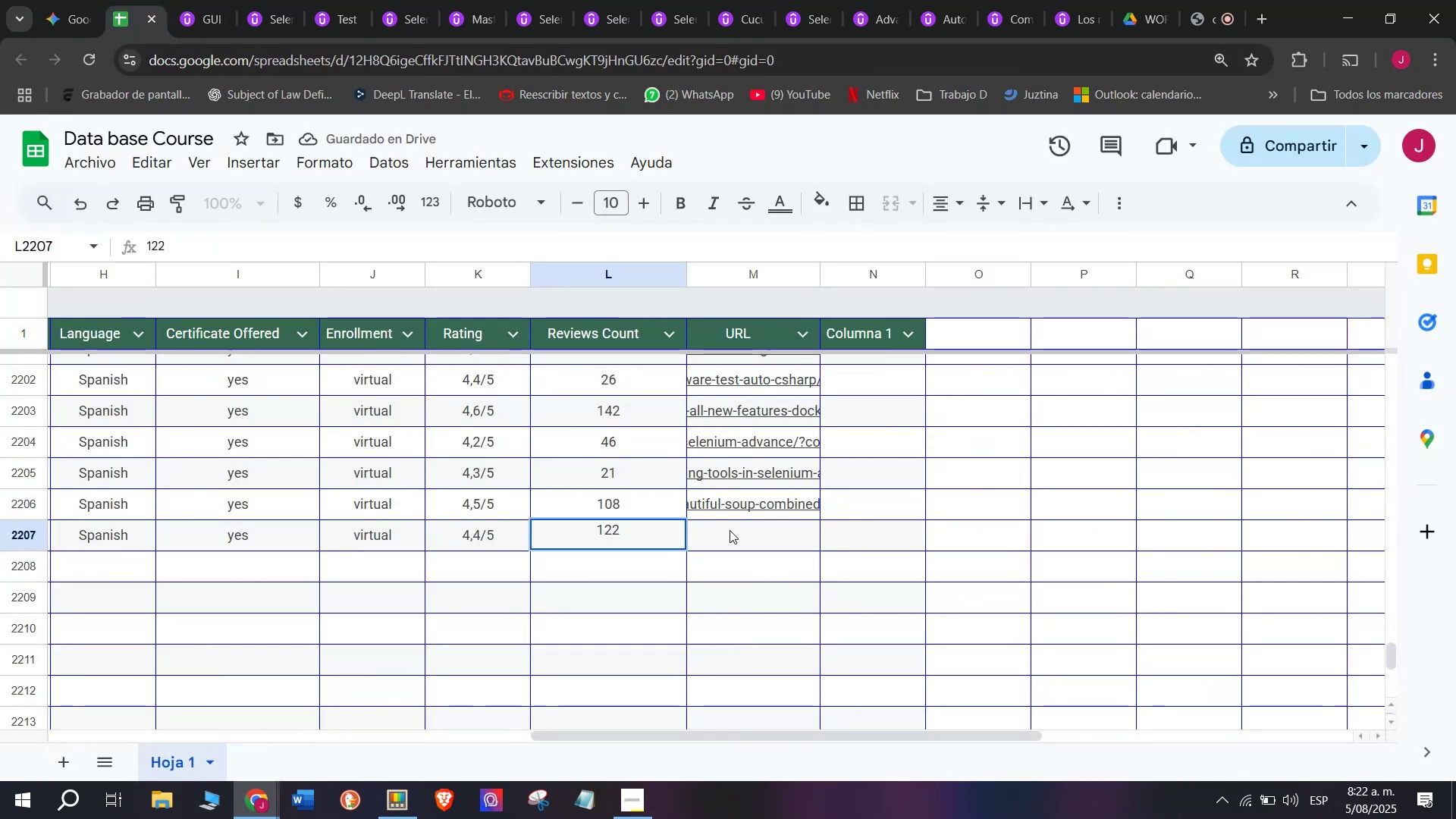 
left_click([739, 541])
 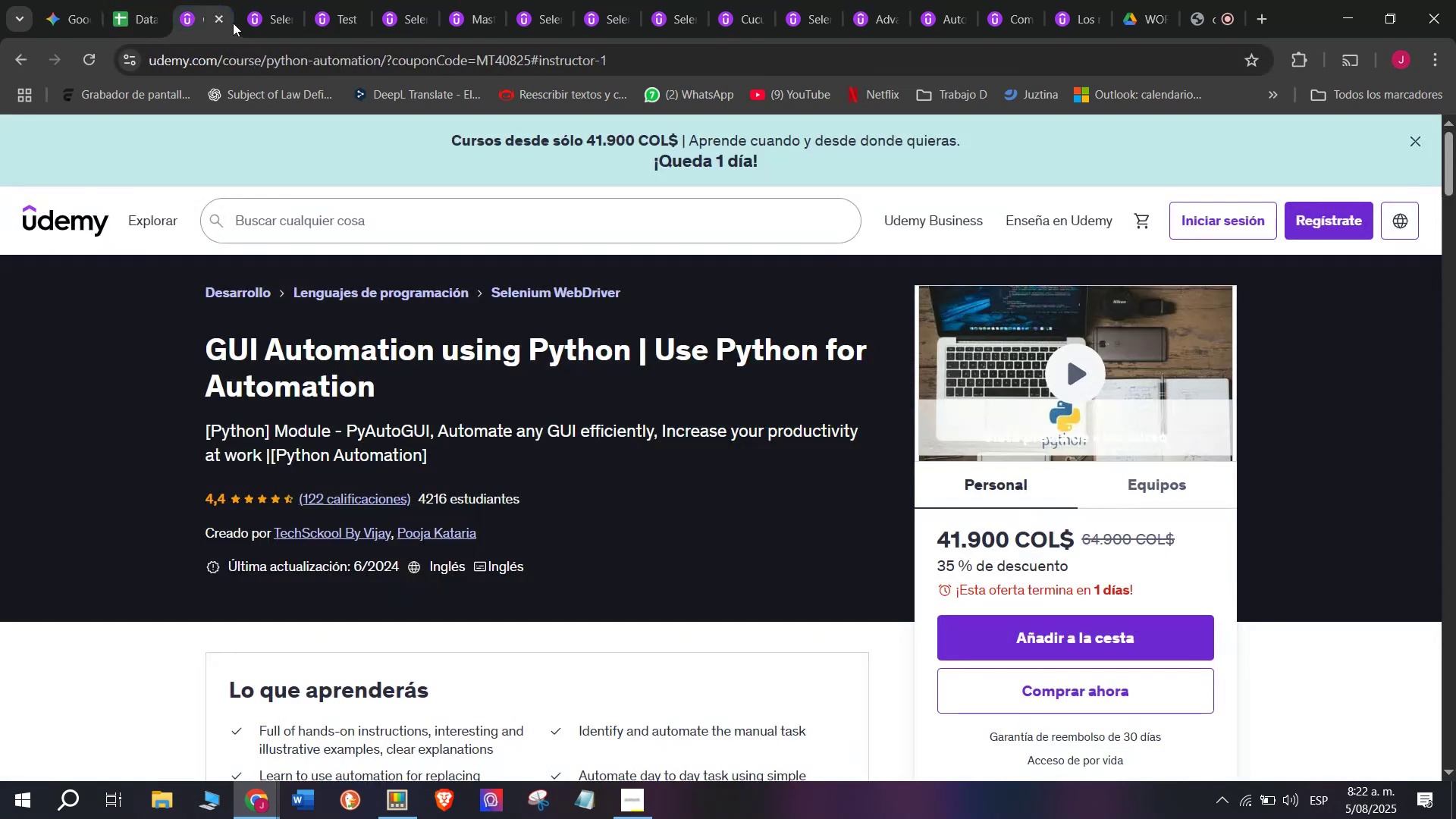 
double_click([271, 56])
 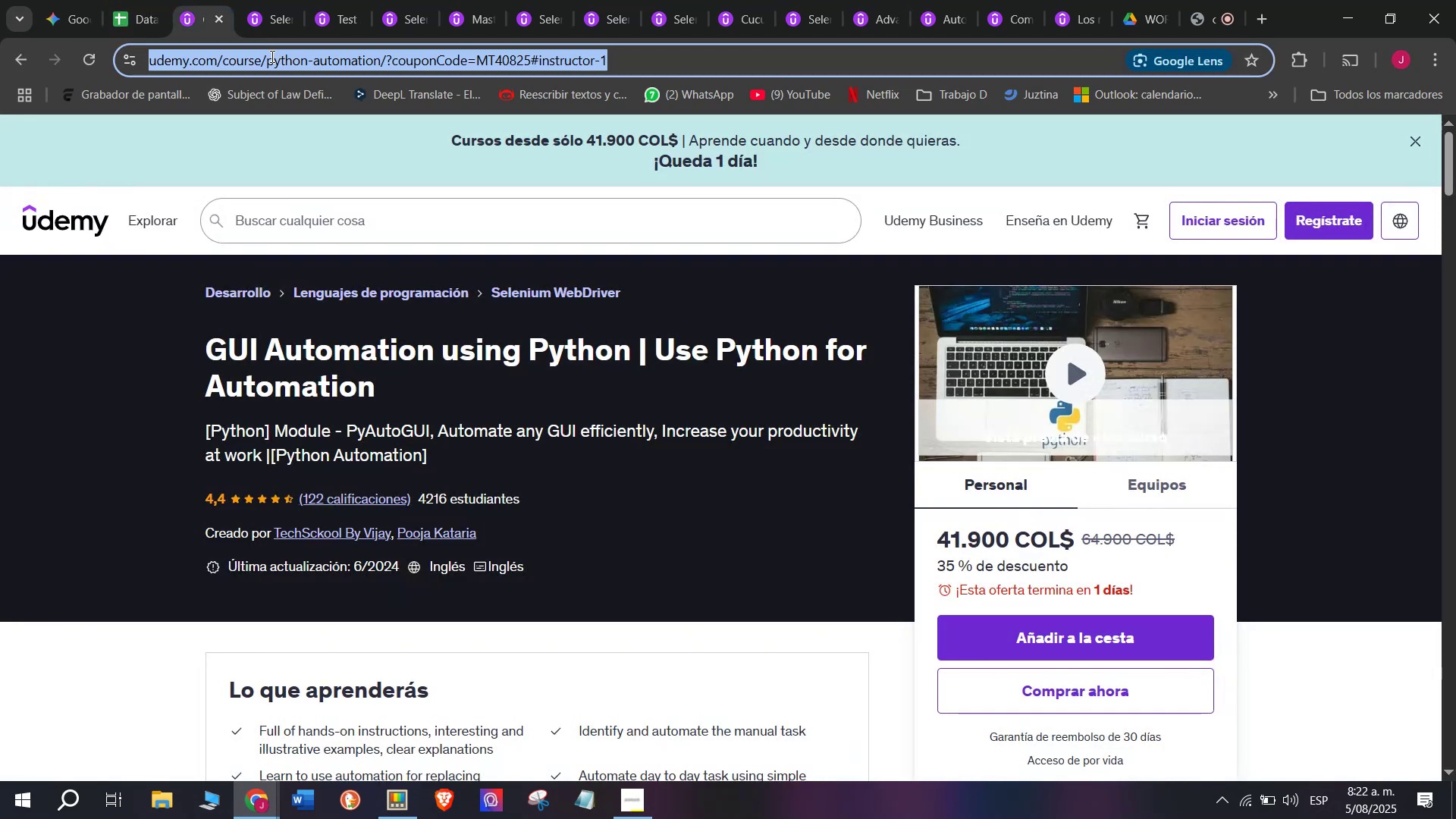 
triple_click([271, 56])
 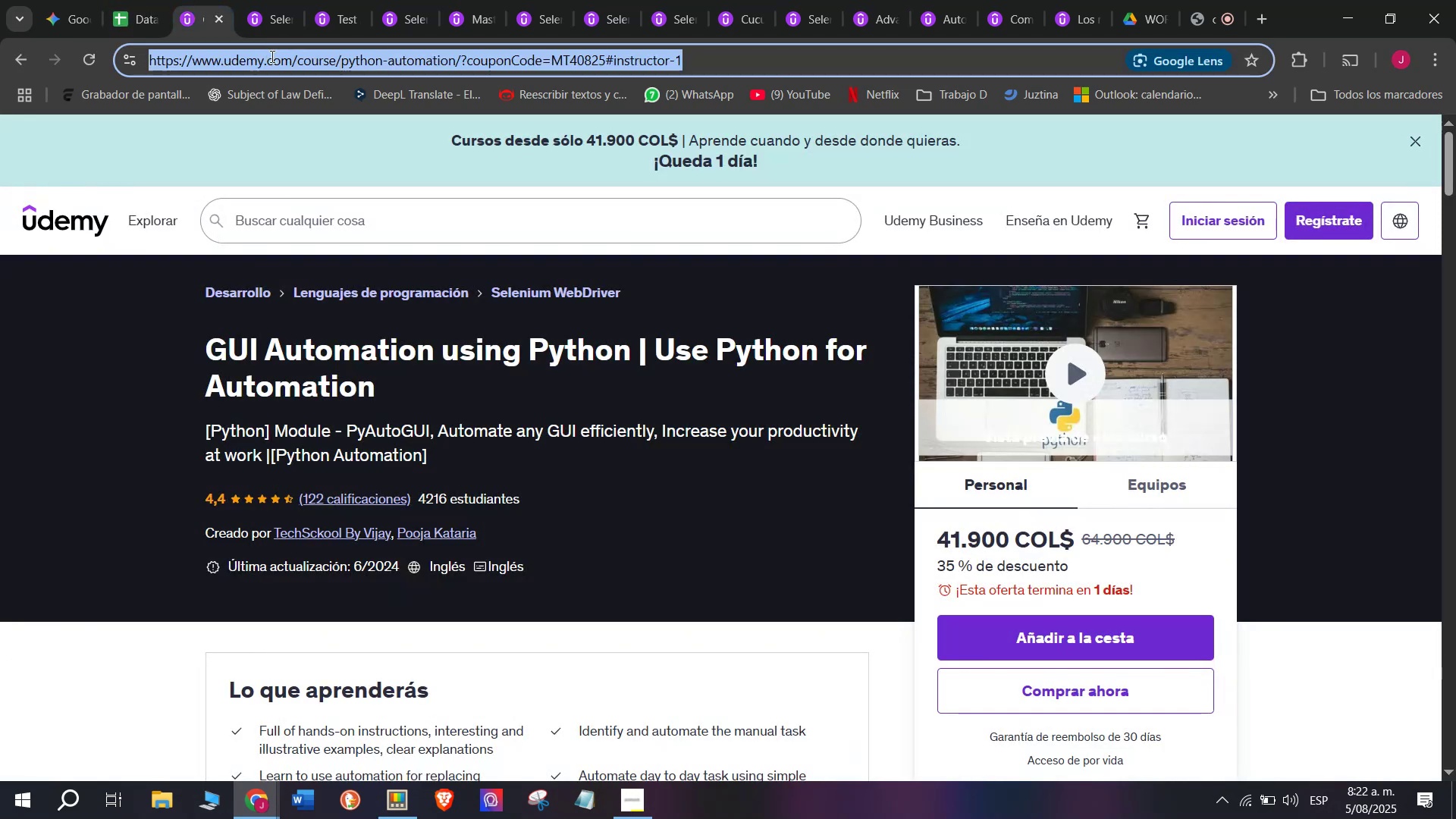 
triple_click([271, 56])
 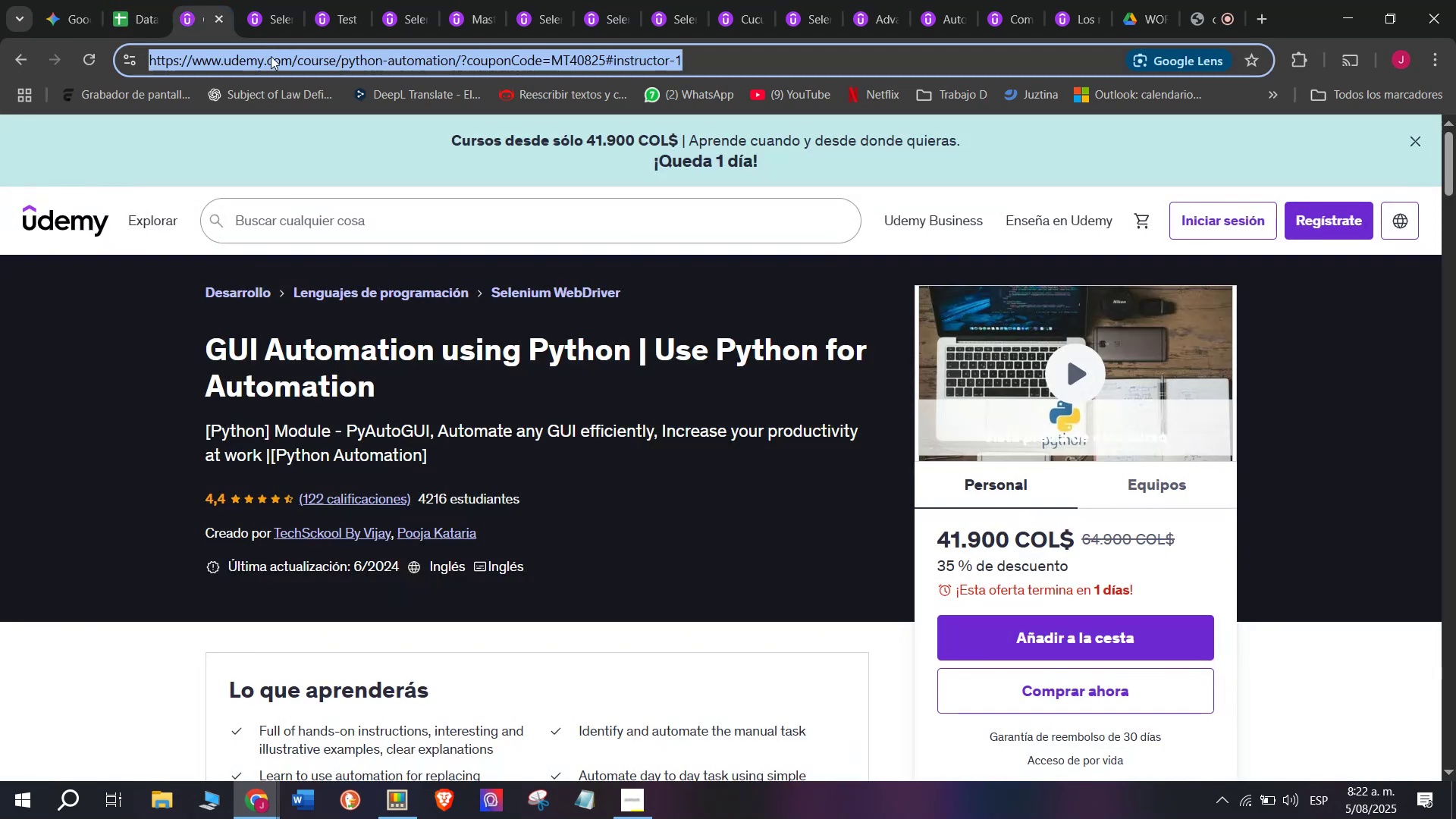 
key(Break)
 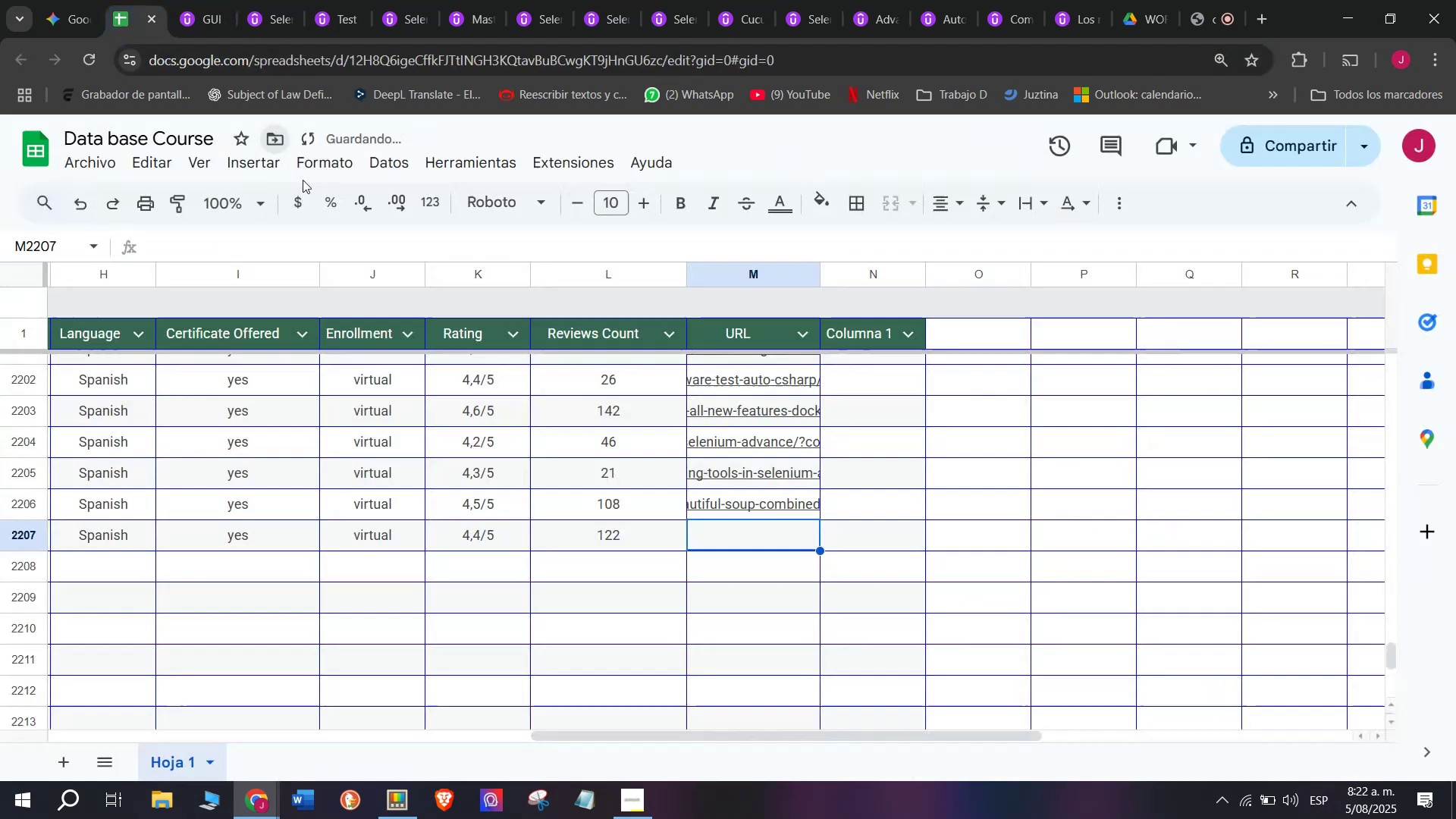 
key(Control+ControlLeft)
 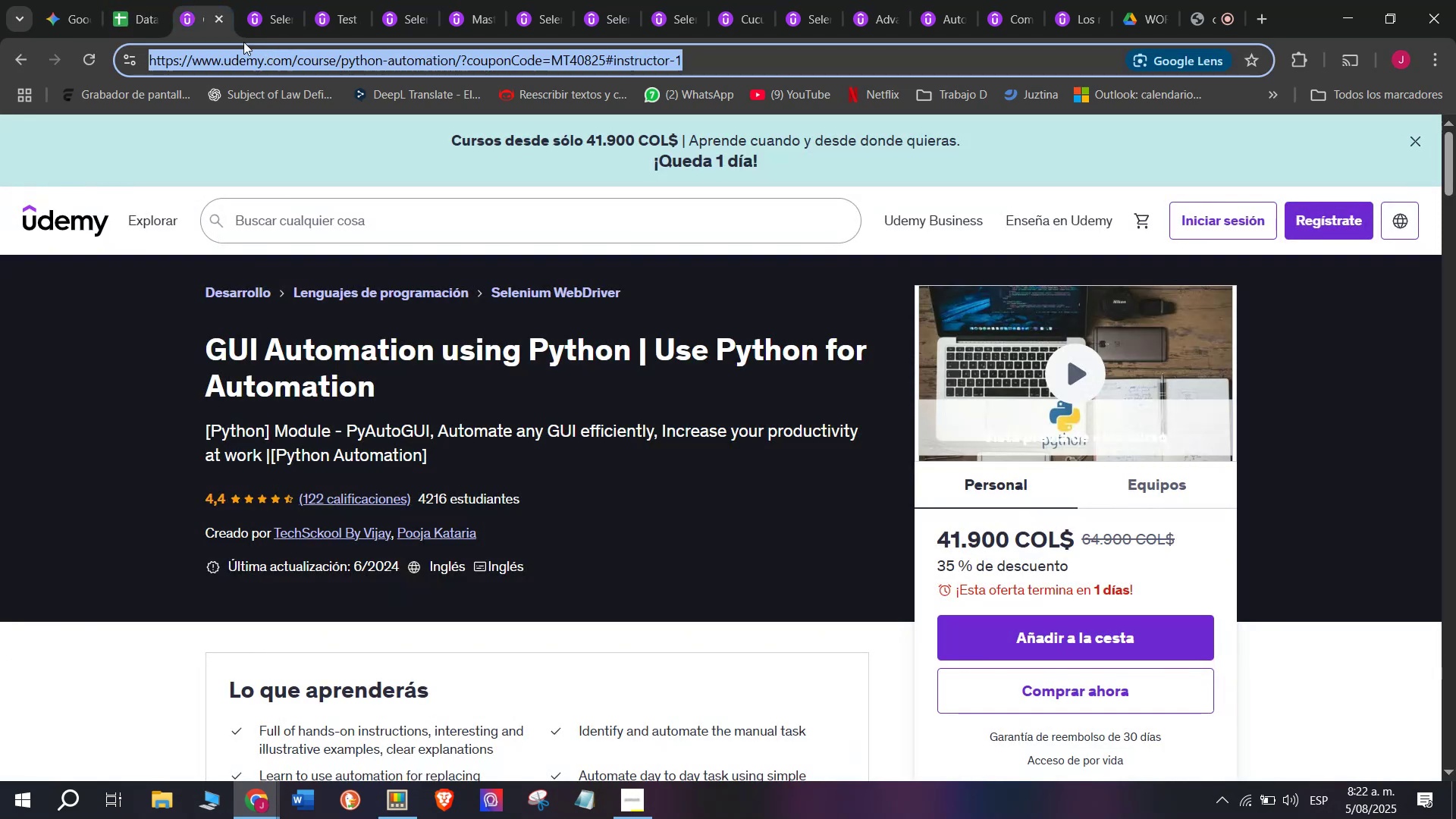 
key(Control+C)
 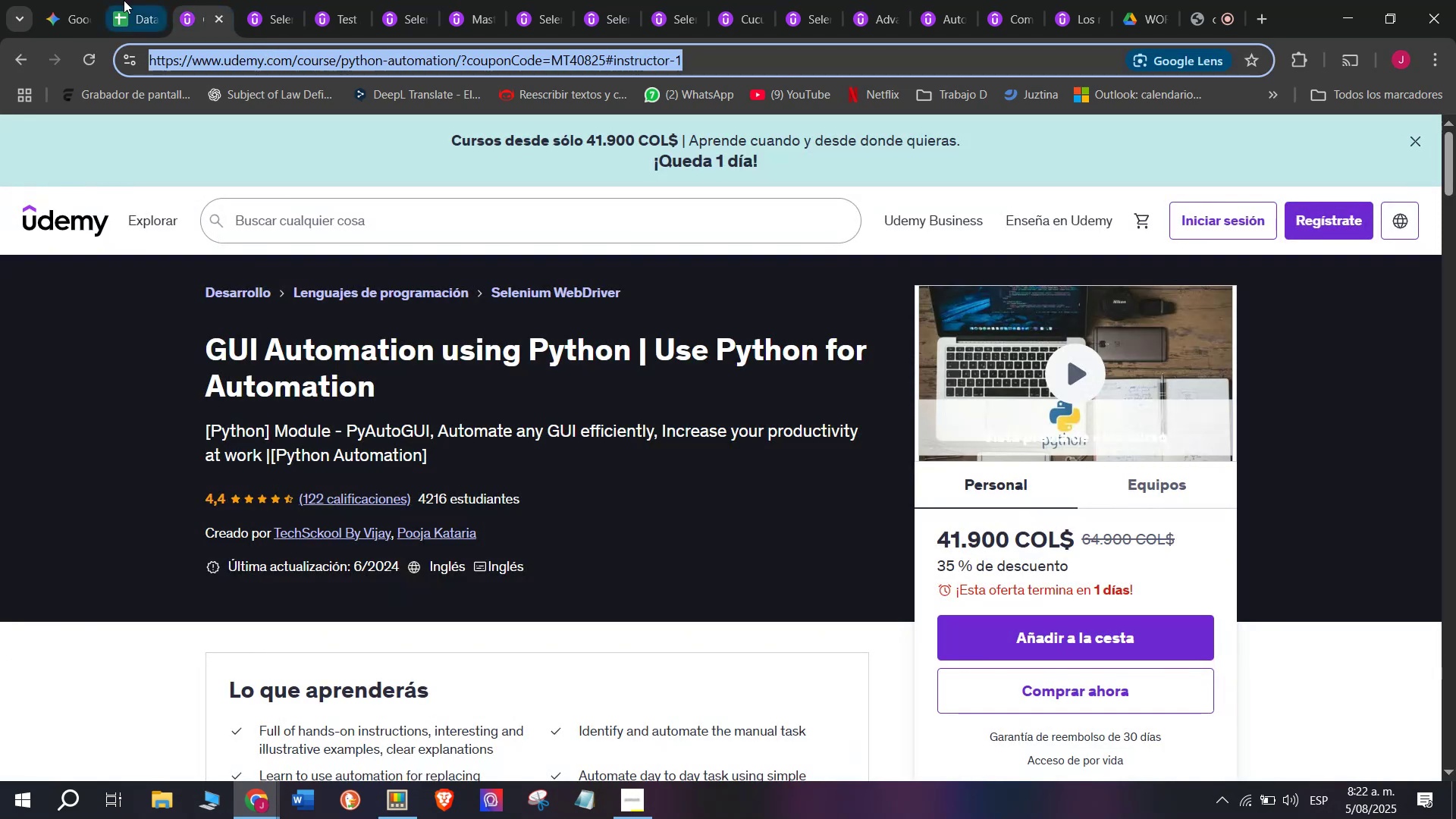 
triple_click([124, 0])
 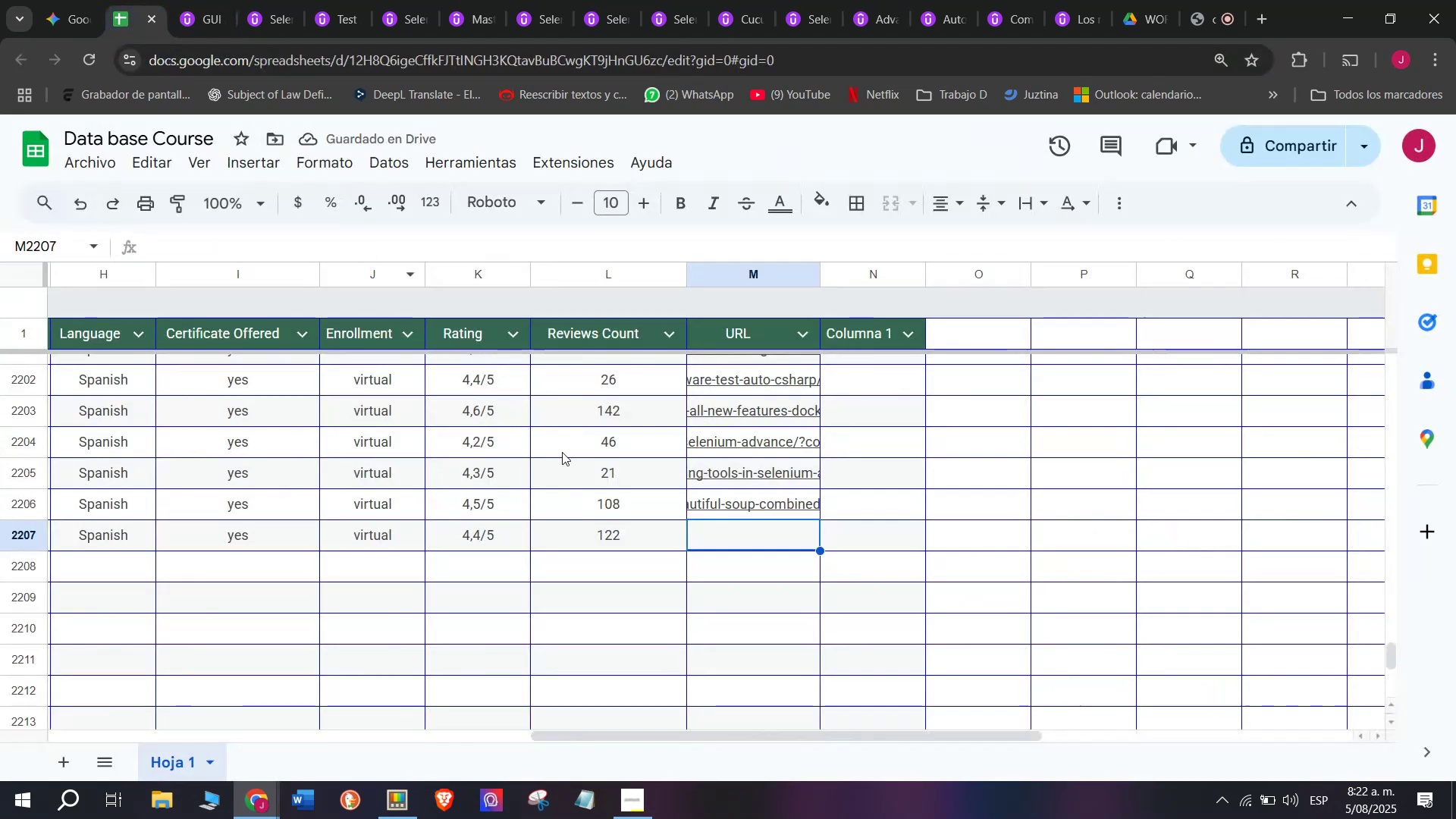 
key(Z)
 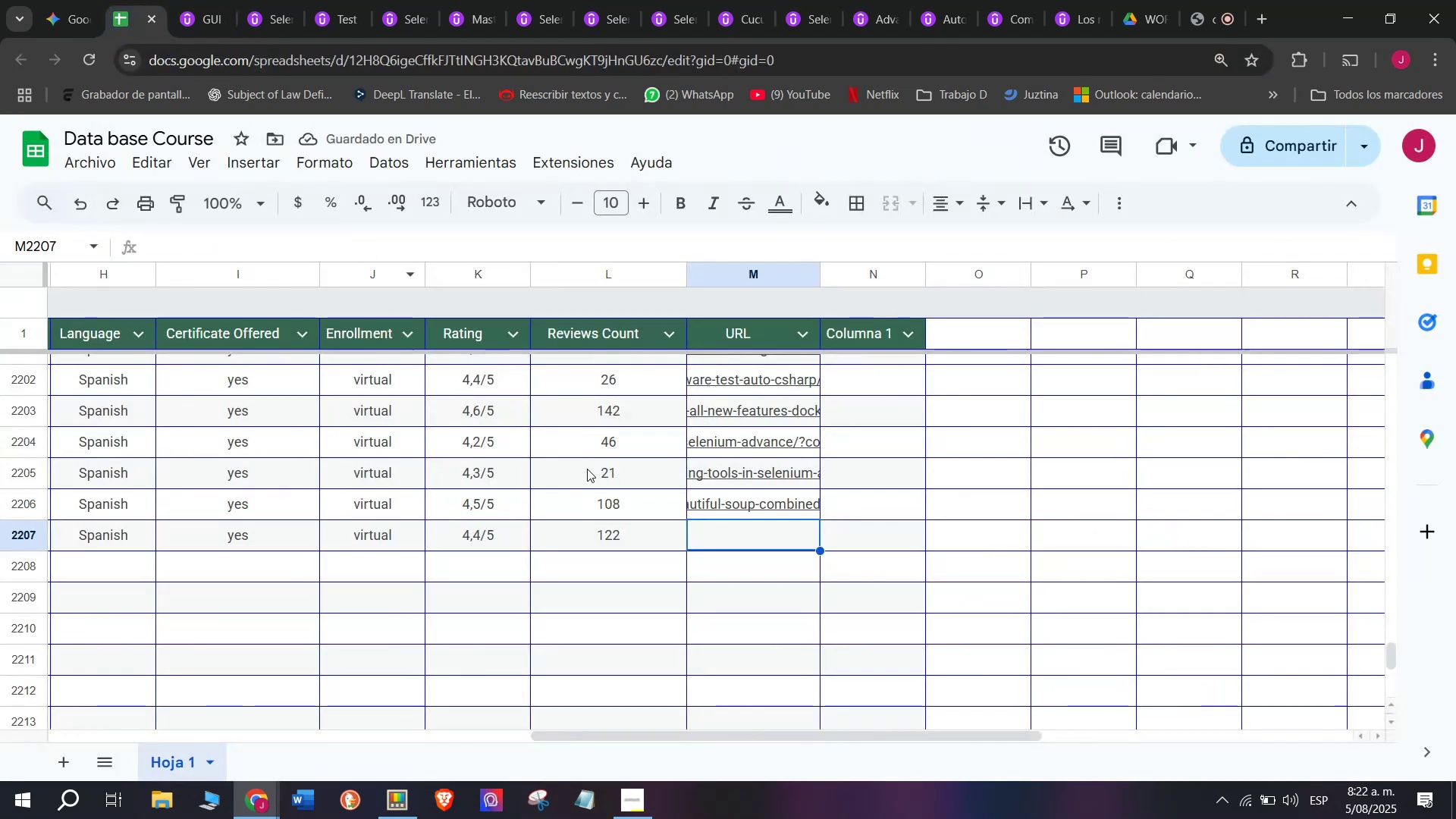 
key(Control+ControlLeft)
 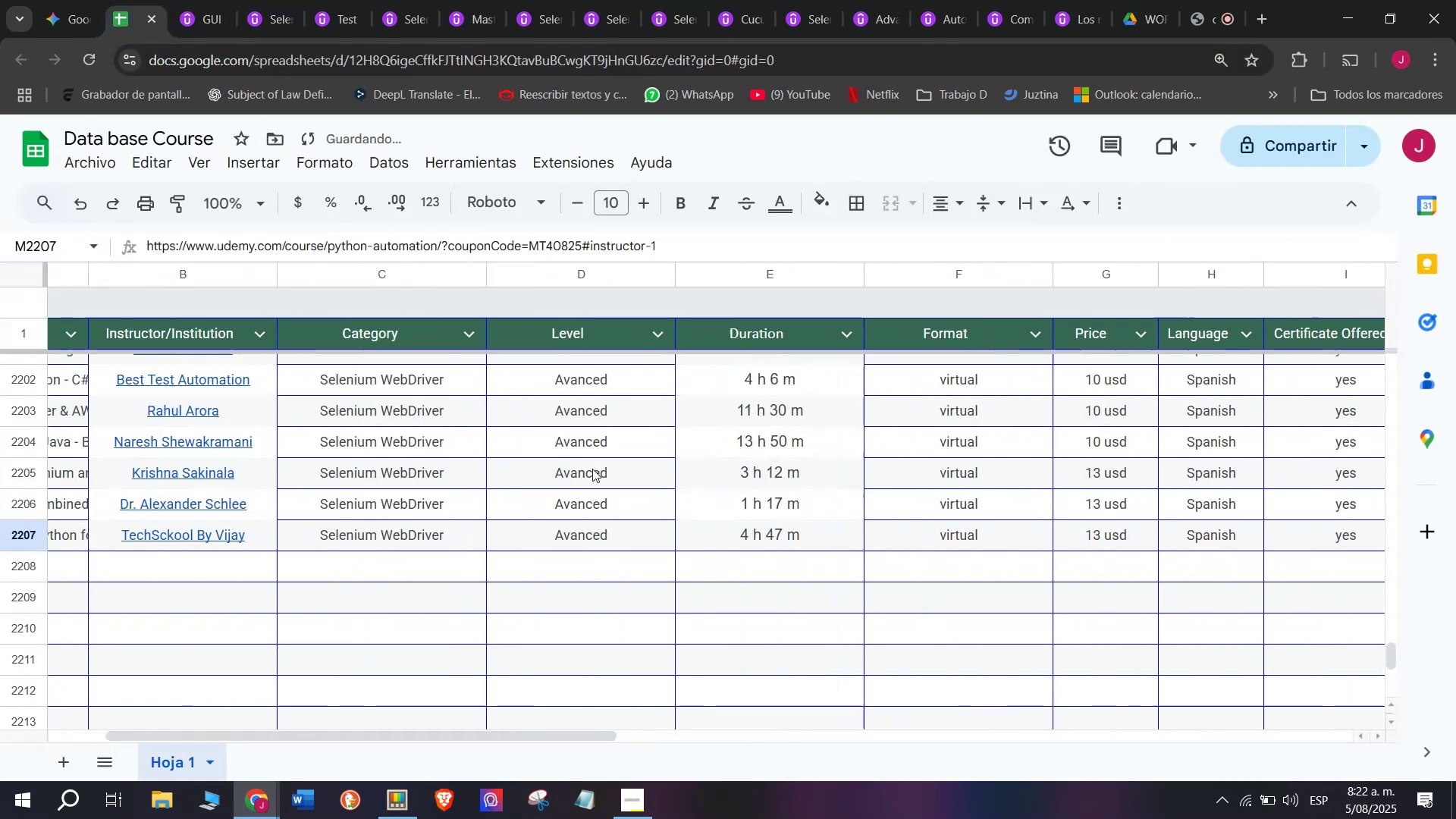 
key(Control+V)
 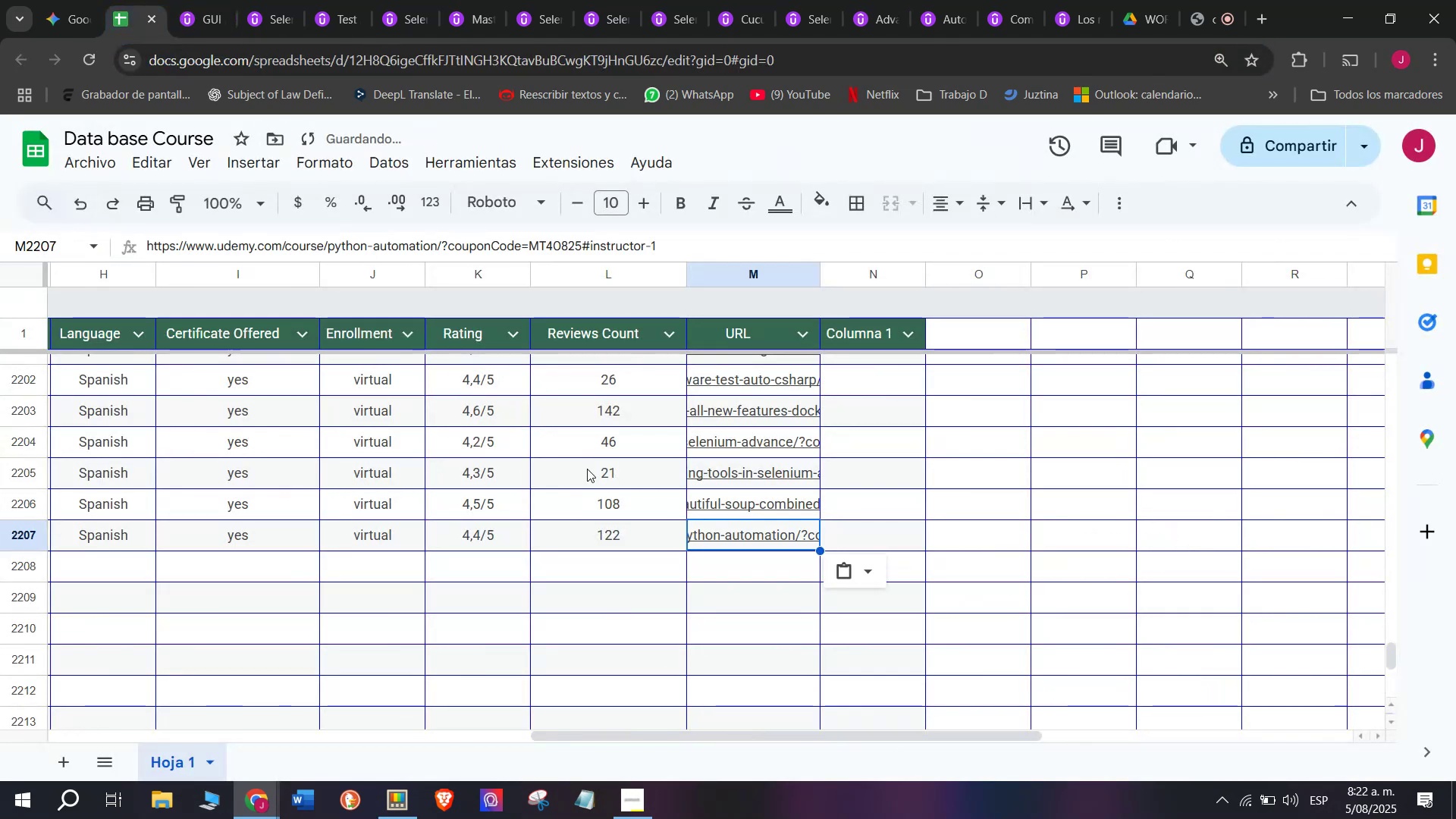 
scroll: coordinate [592, 469], scroll_direction: up, amount: 7.0
 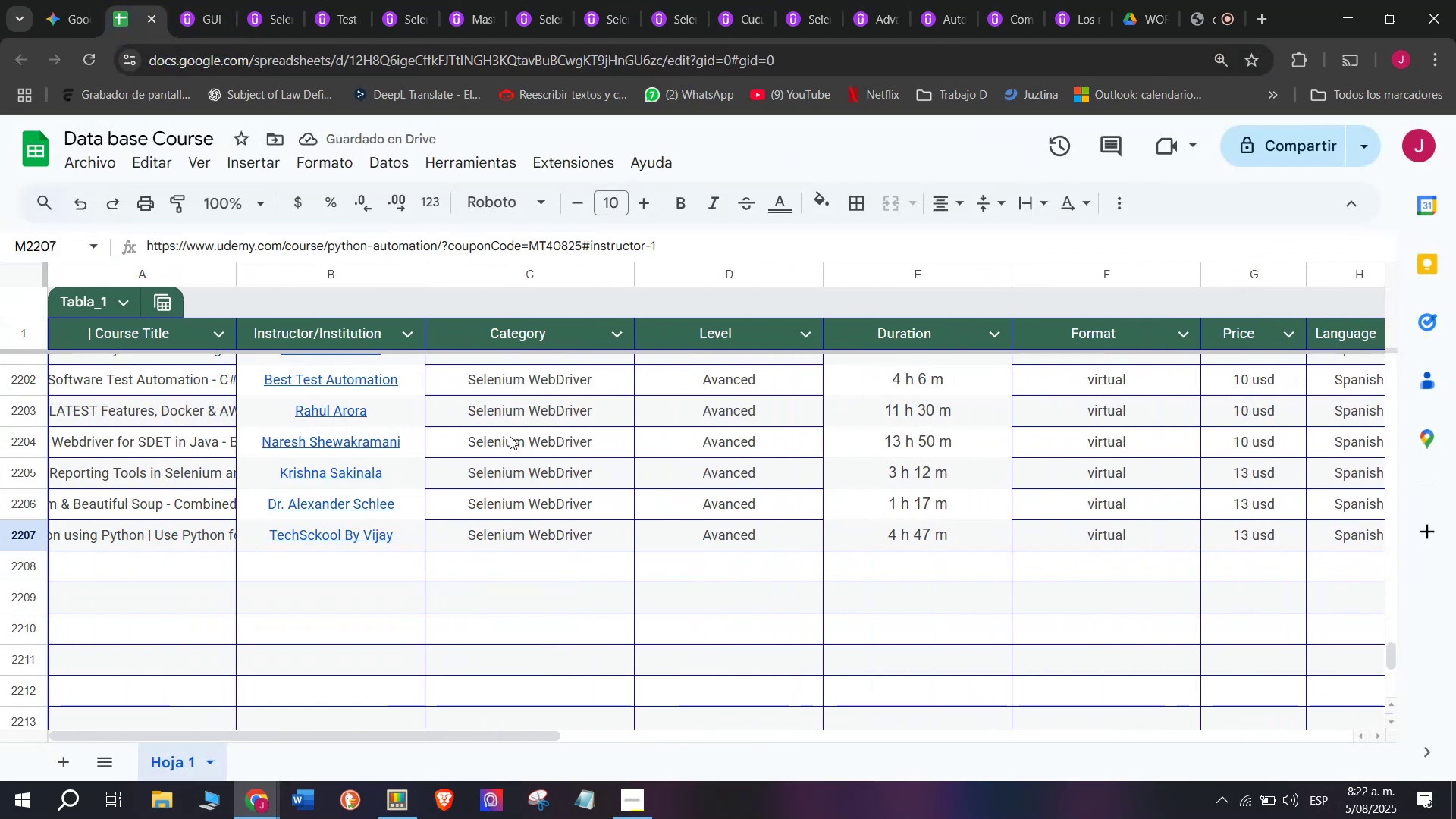 
left_click([209, 0])
 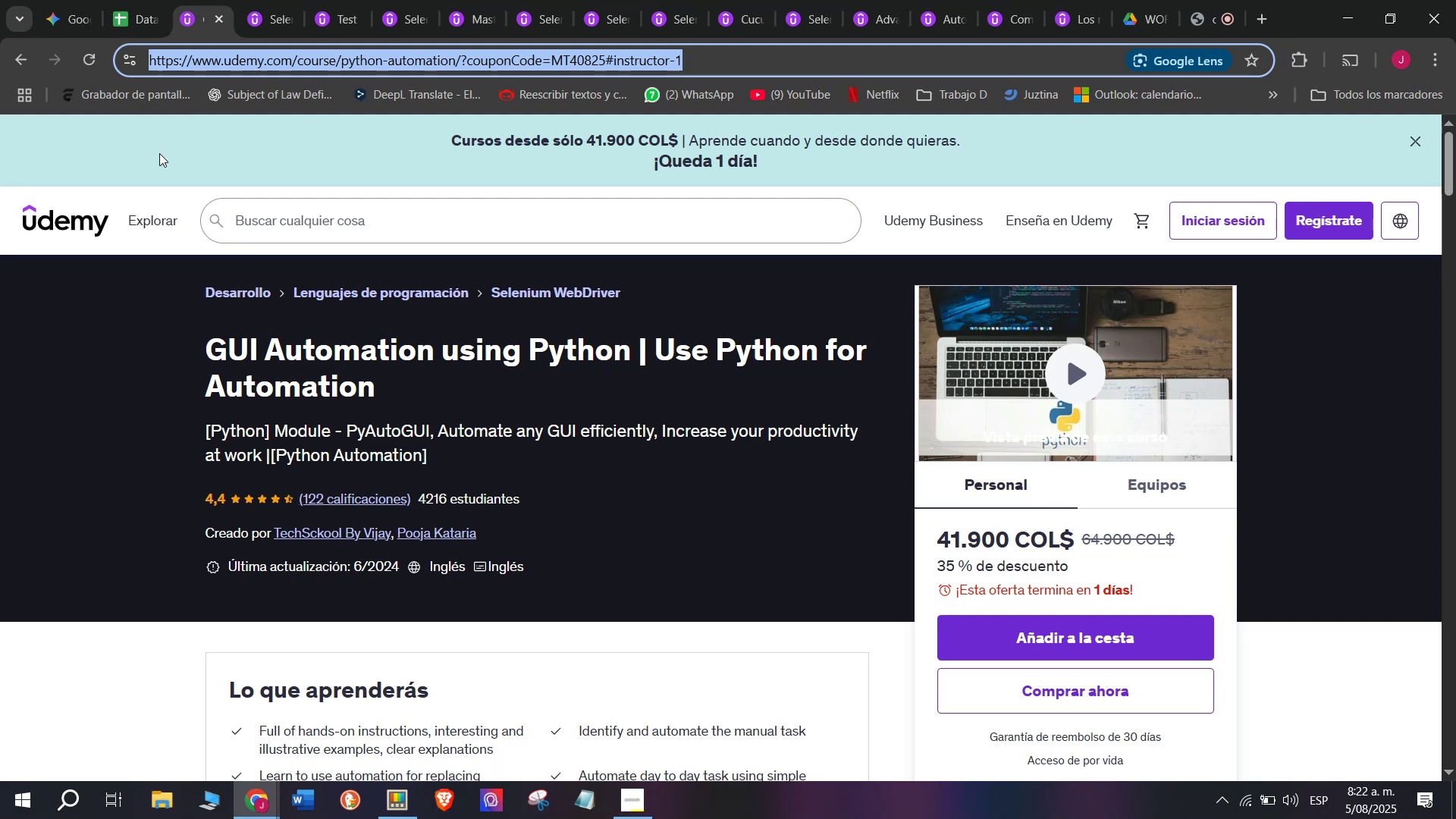 
wait(44.08)
 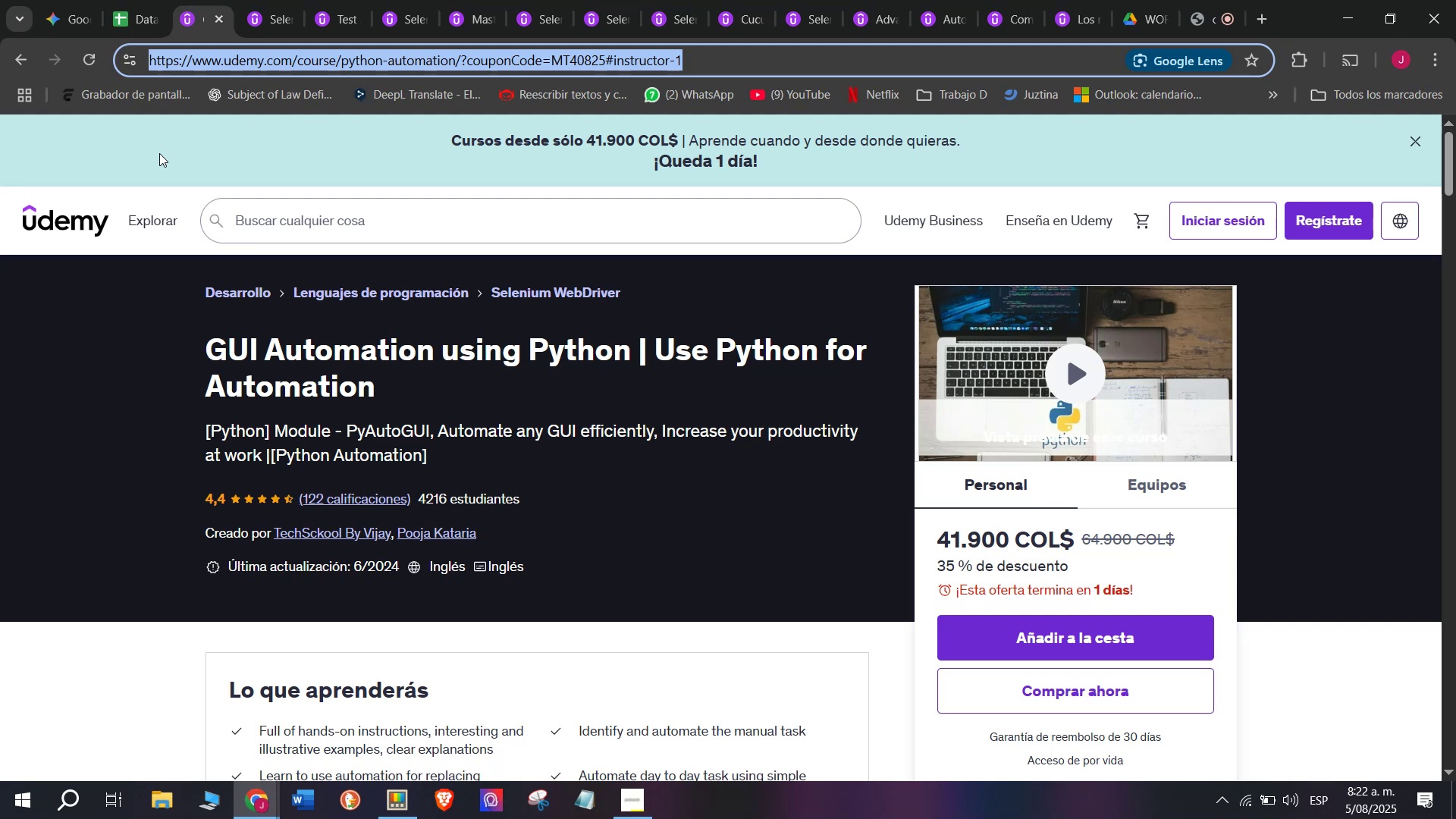 
key(Break)
 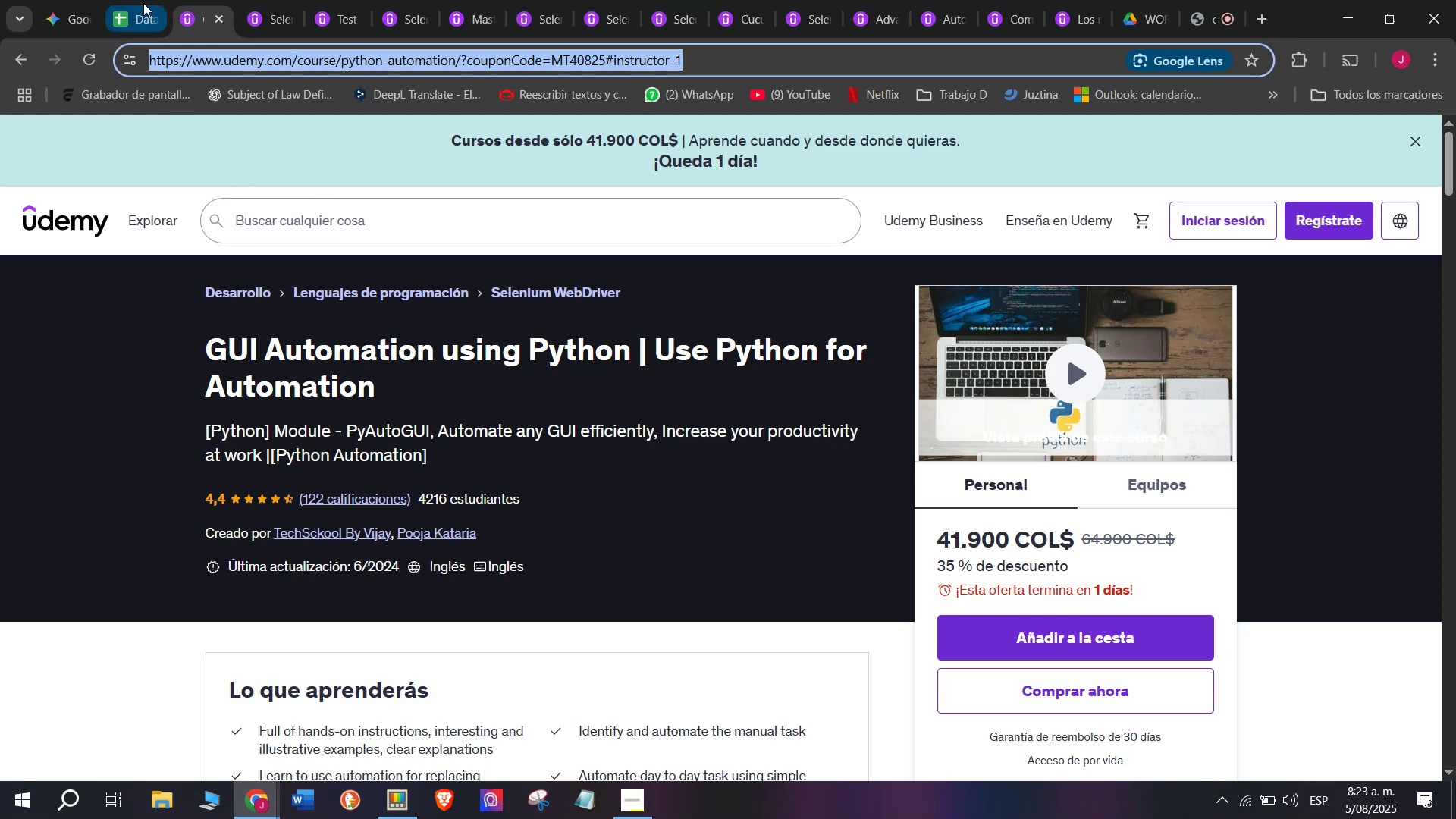 
key(Control+ControlLeft)
 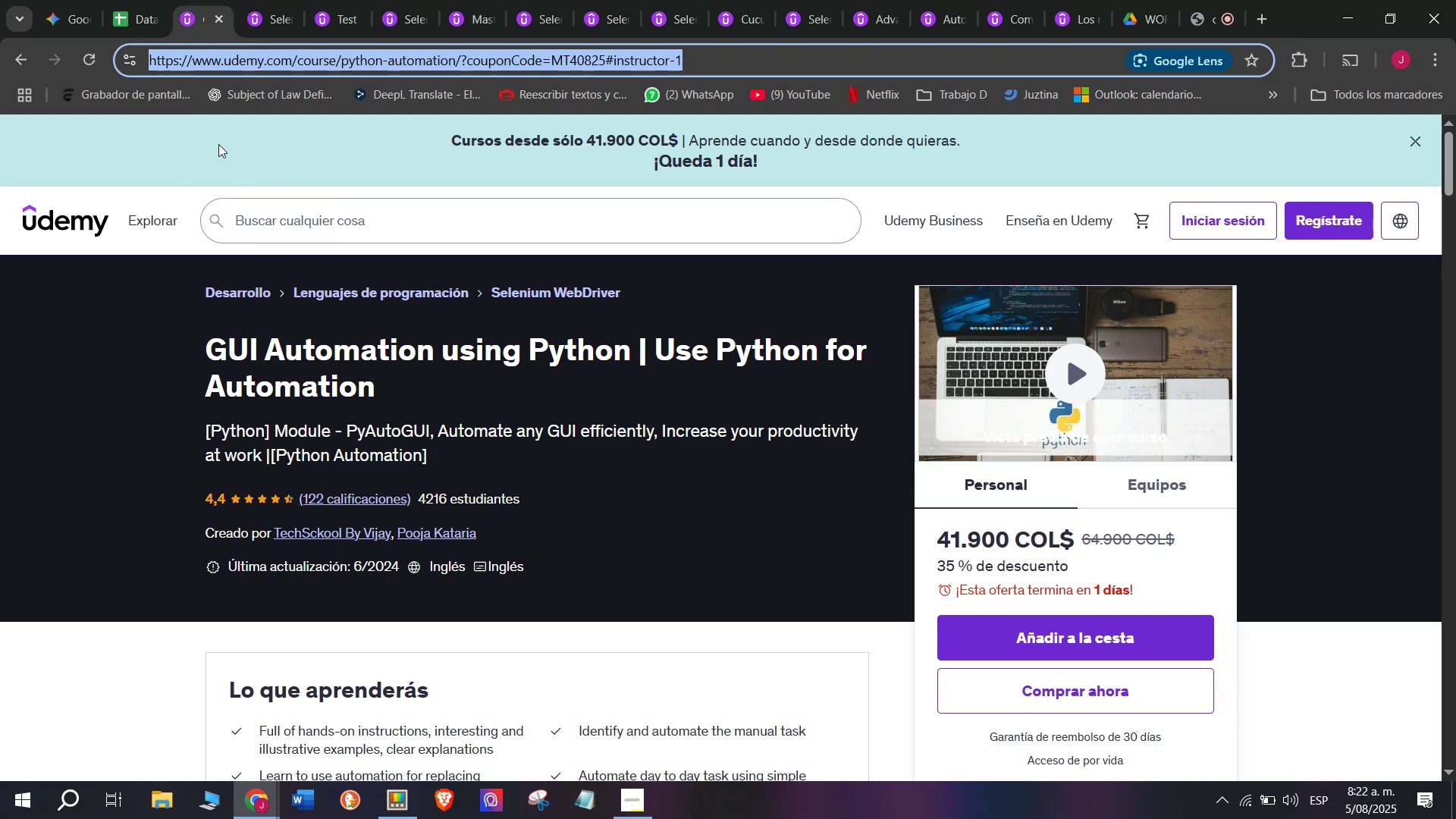 
key(Control+C)
 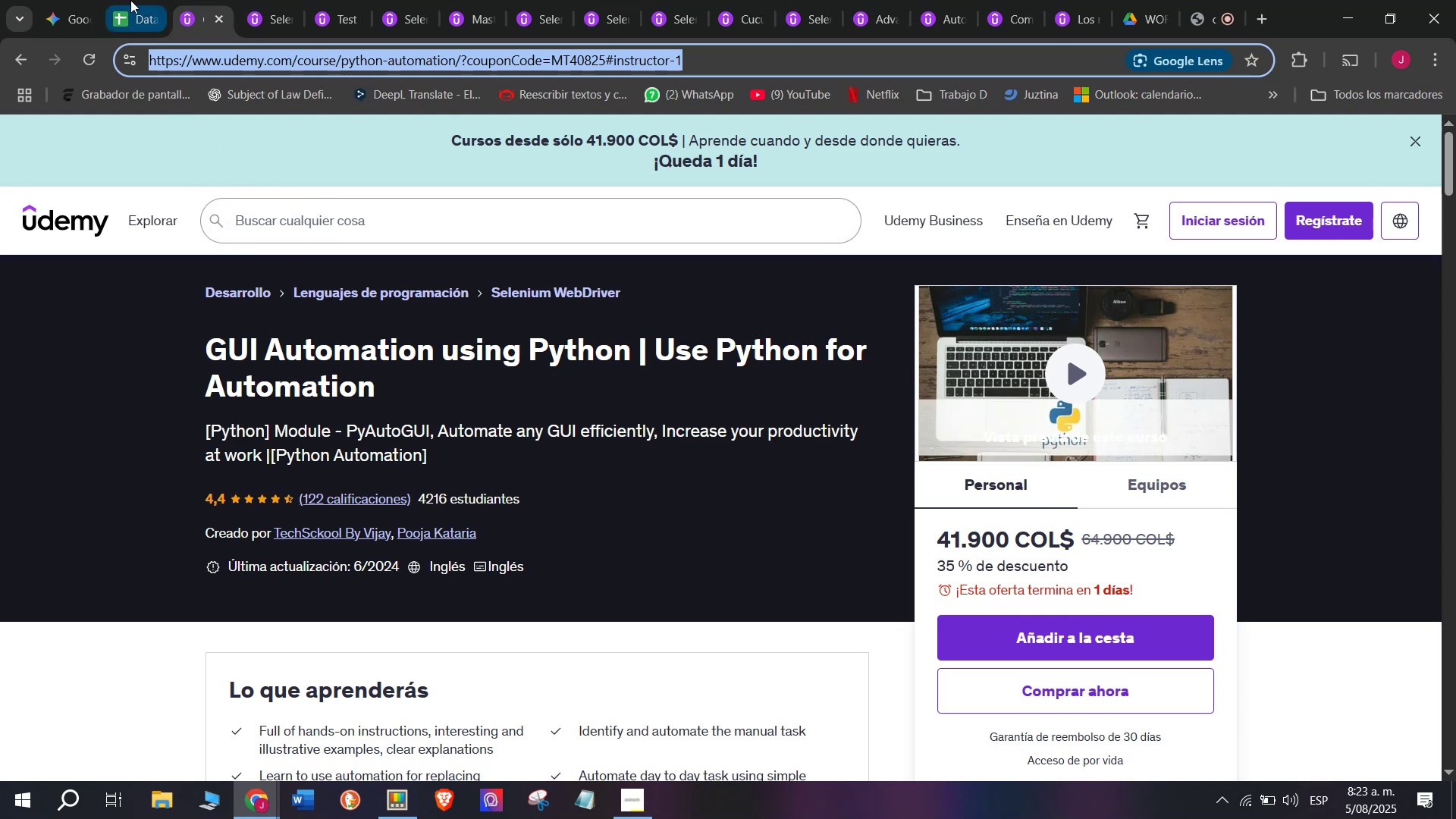 
left_click([128, 0])
 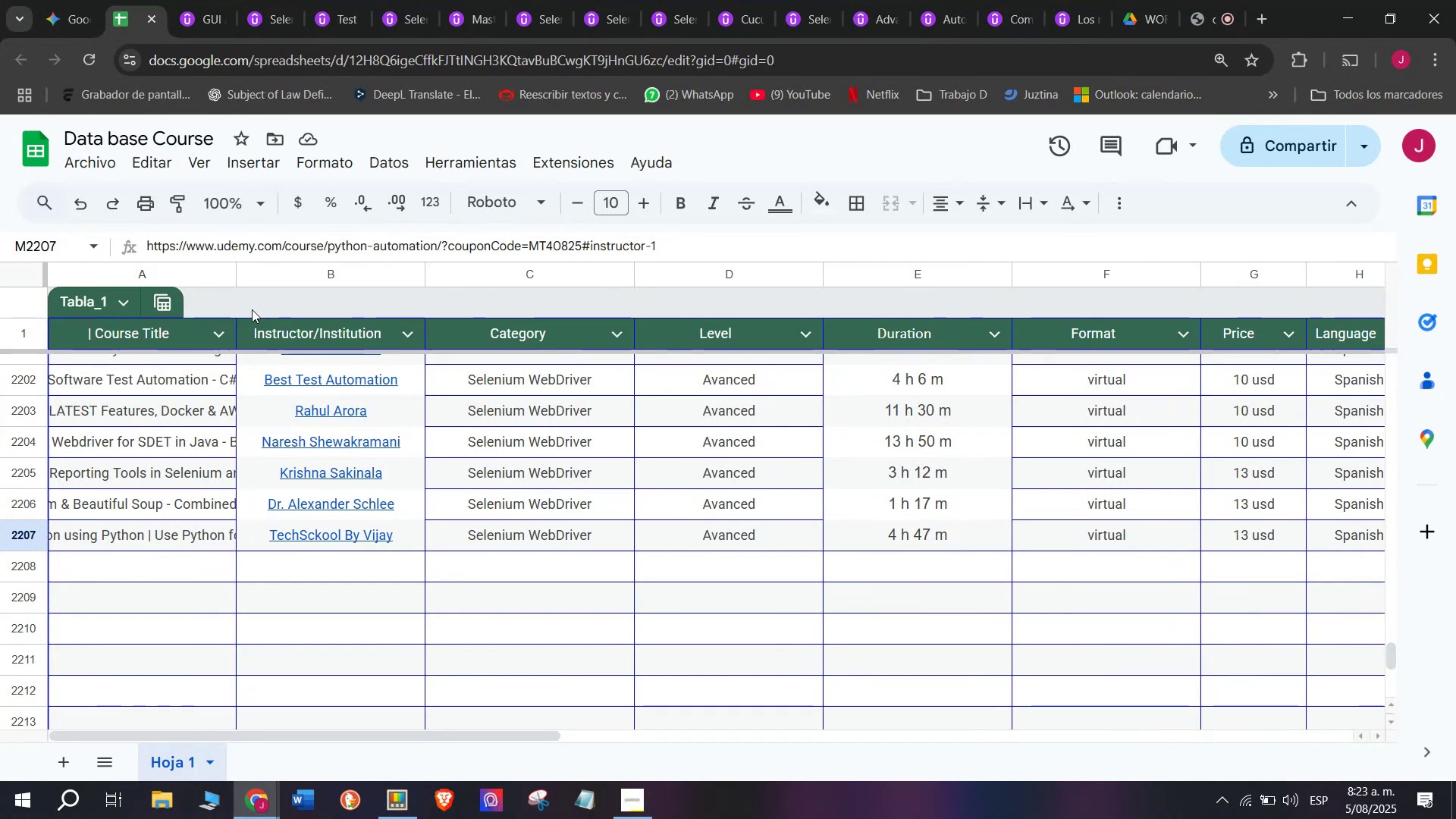 
wait(10.95)
 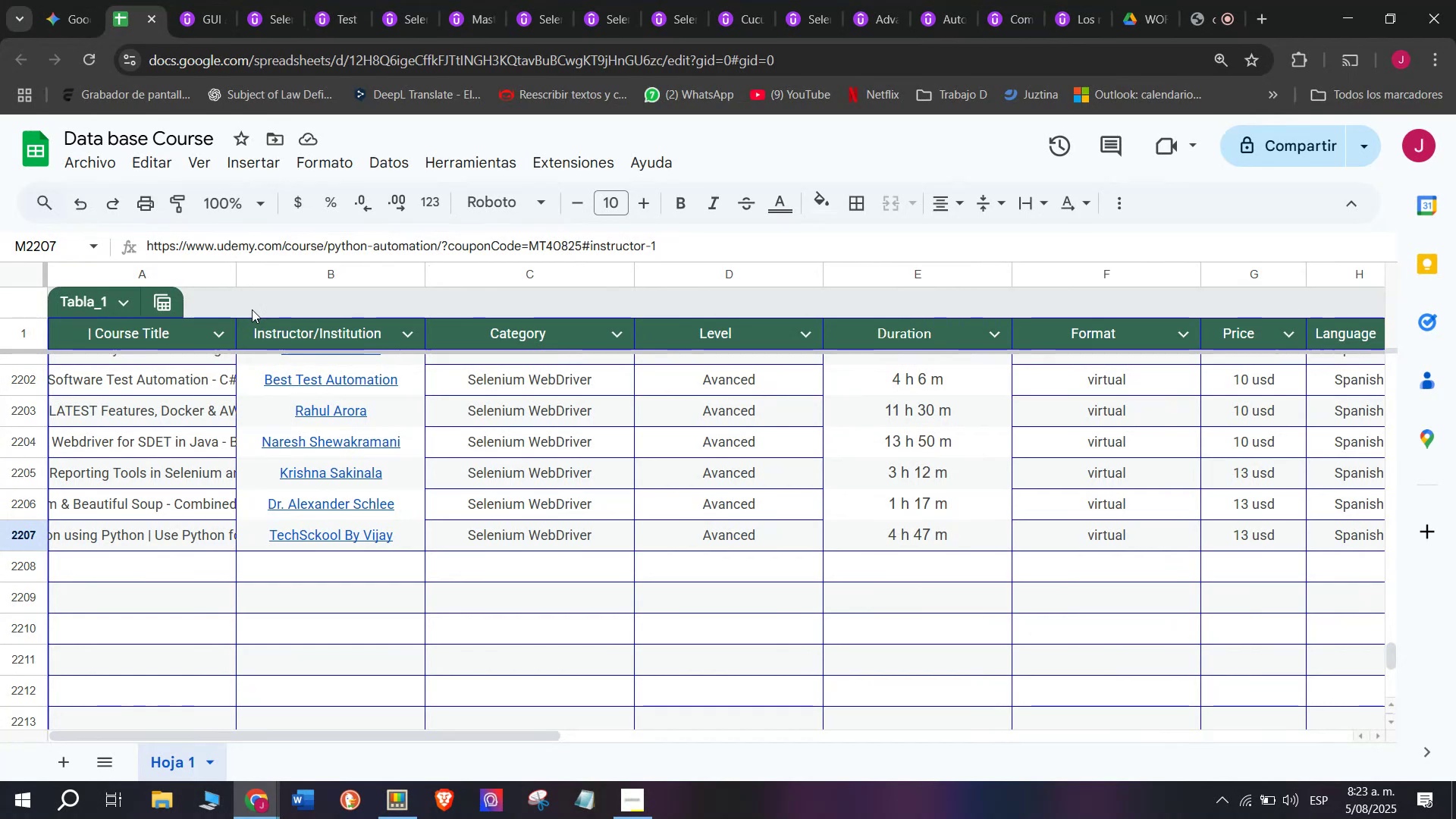 
double_click([226, 18])
 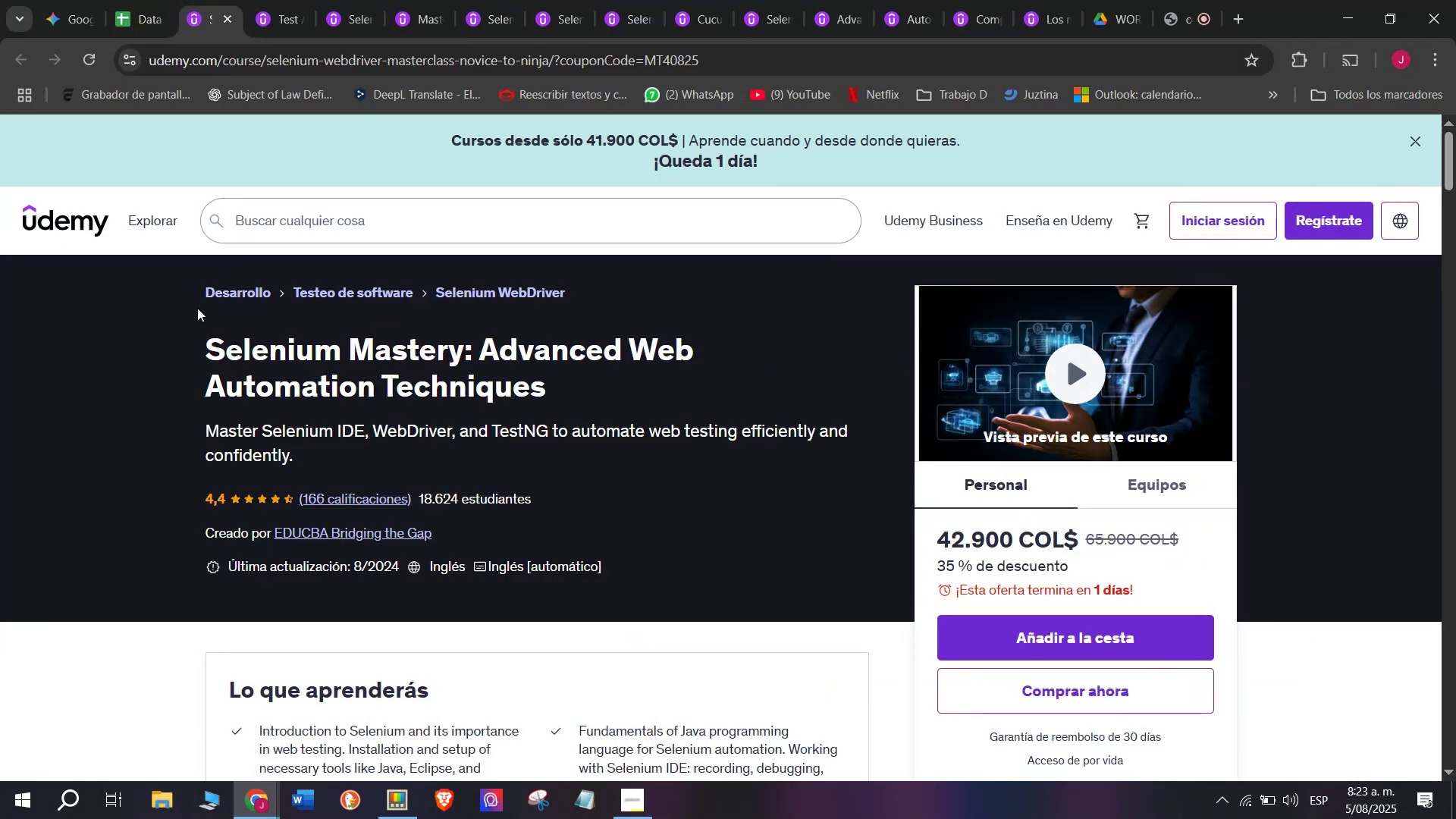 
left_click_drag(start_coordinate=[187, 337], to_coordinate=[547, 381])
 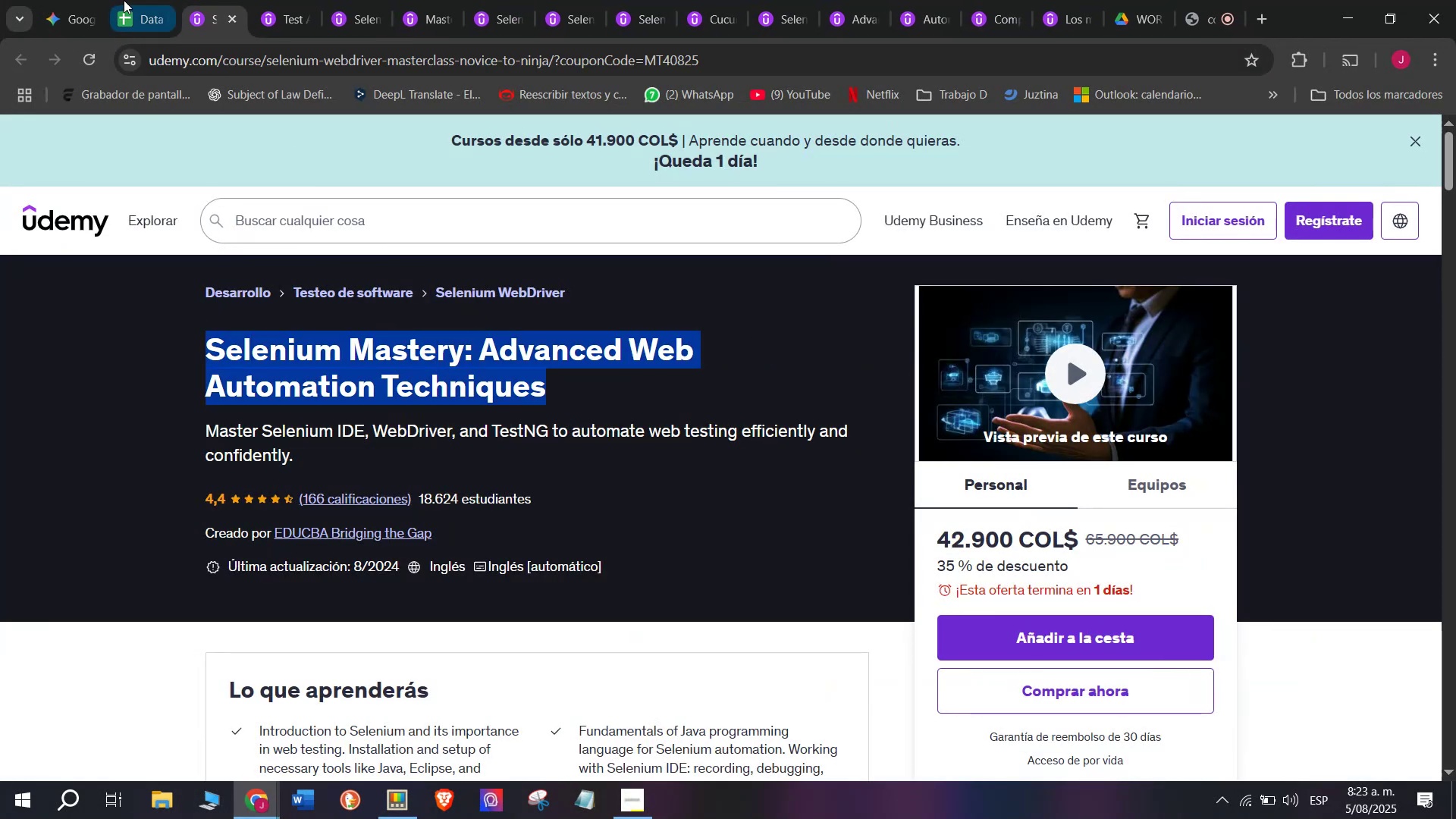 
key(Control+ControlLeft)
 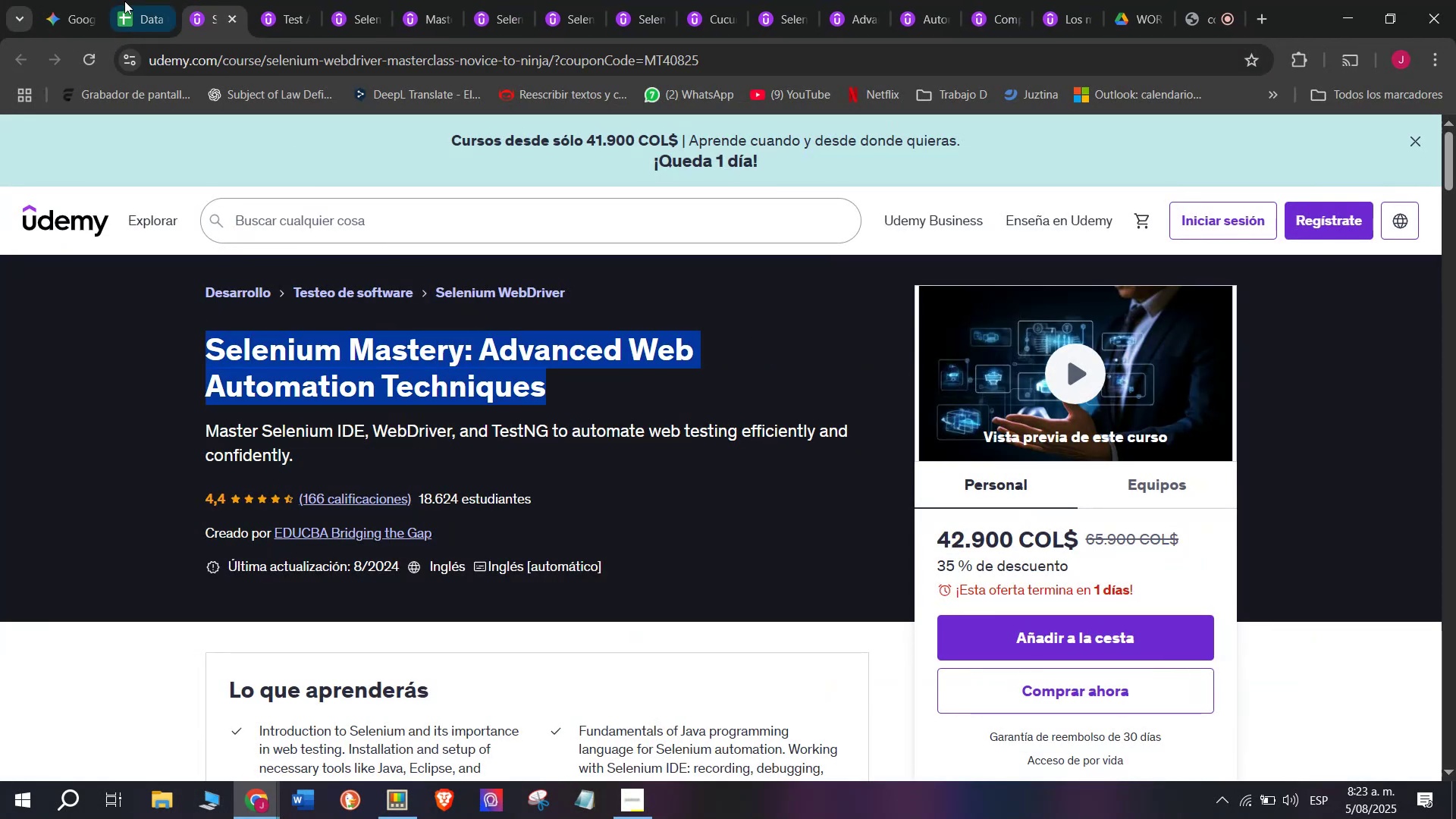 
key(Break)
 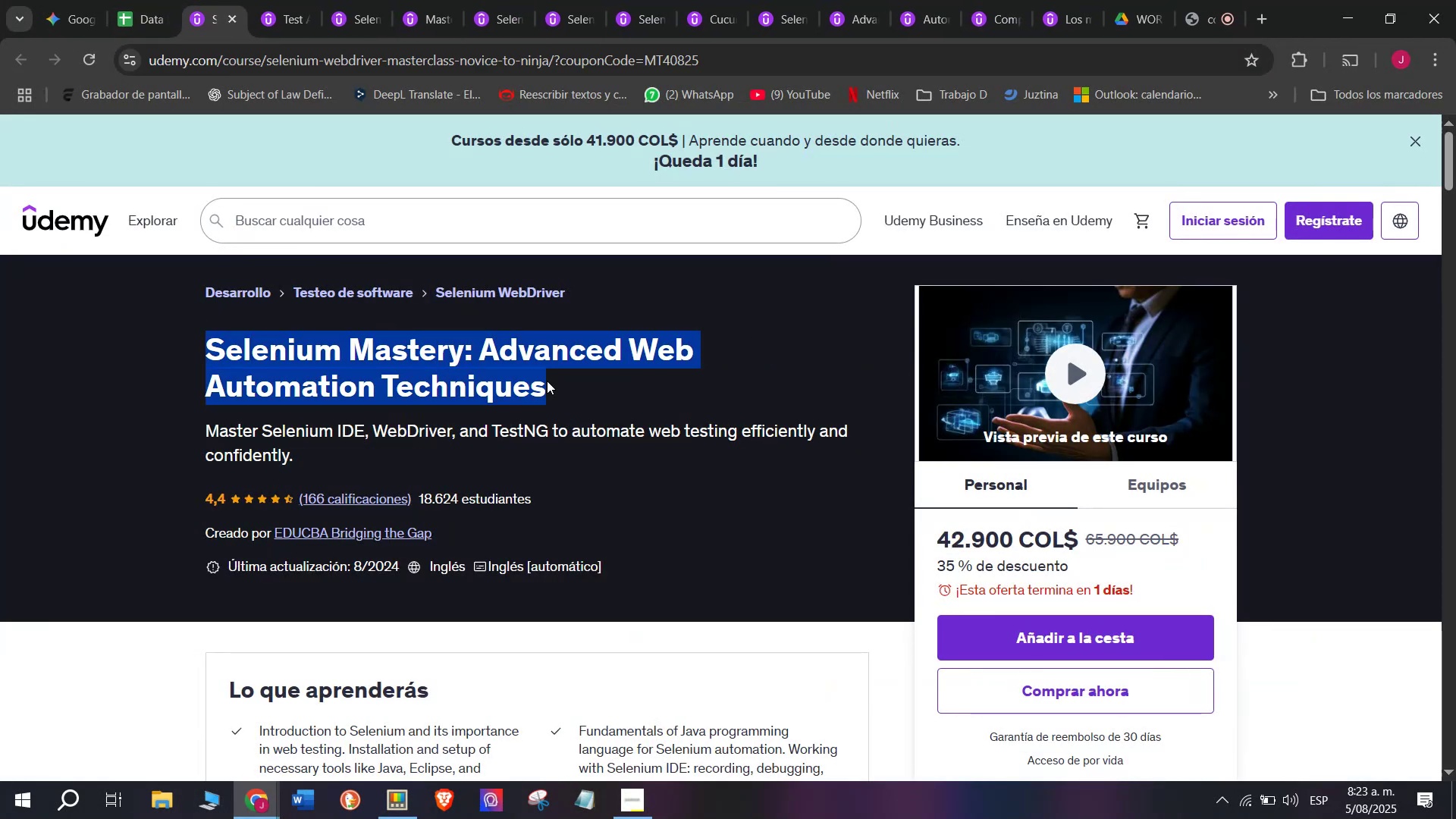 
key(Control+C)
 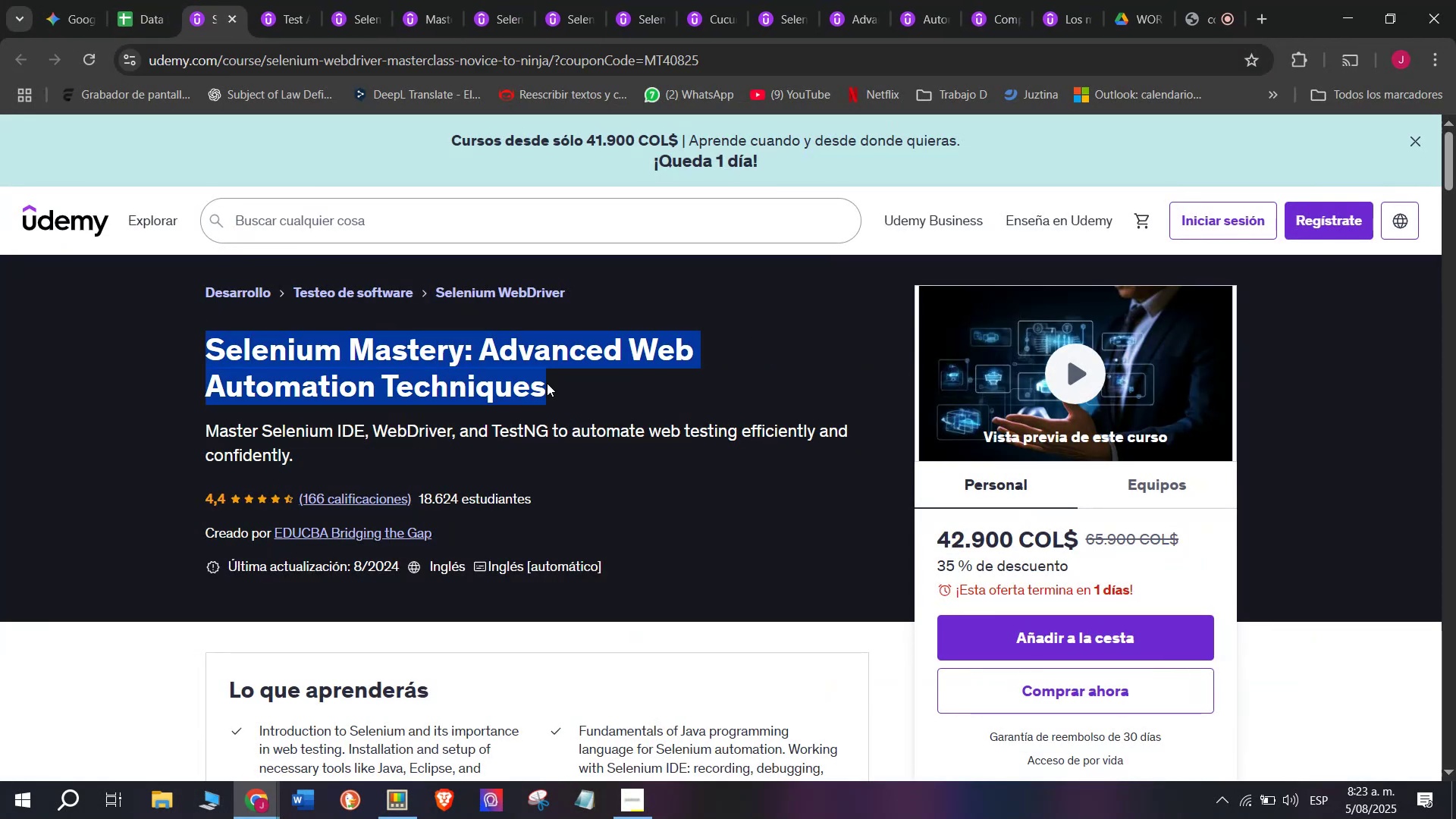 
key(Break)
 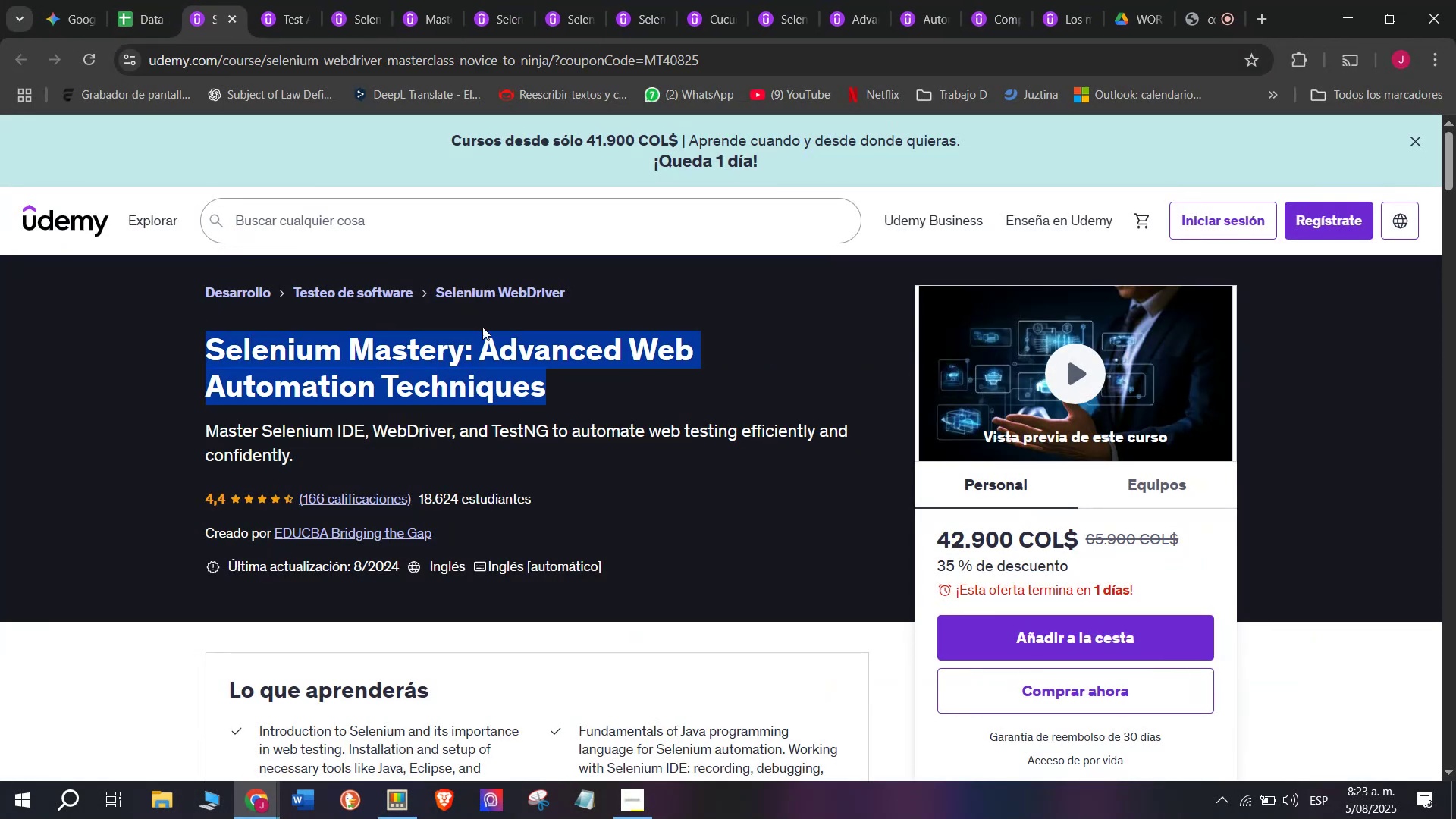 
key(Control+ControlLeft)
 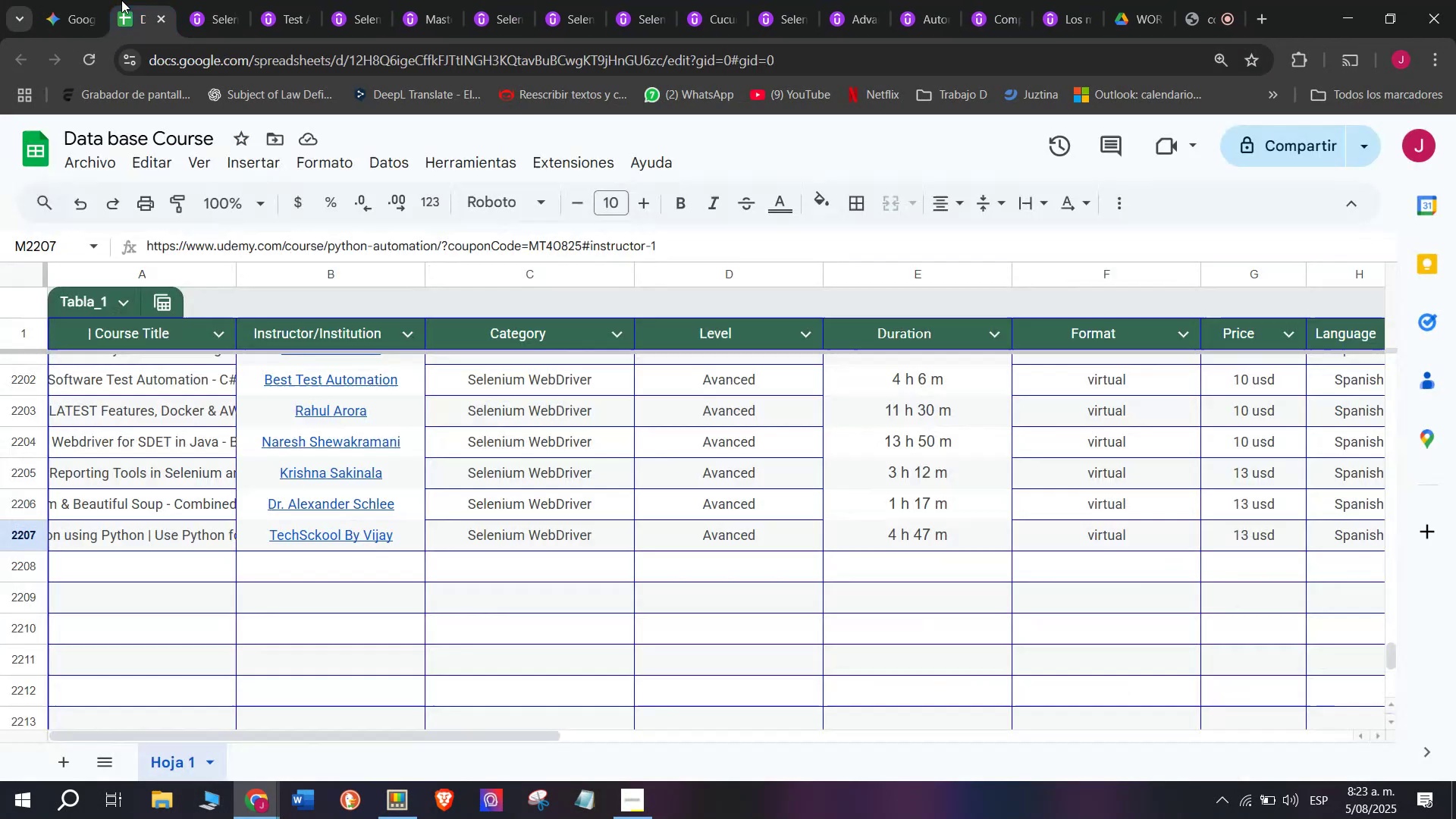 
key(Control+C)
 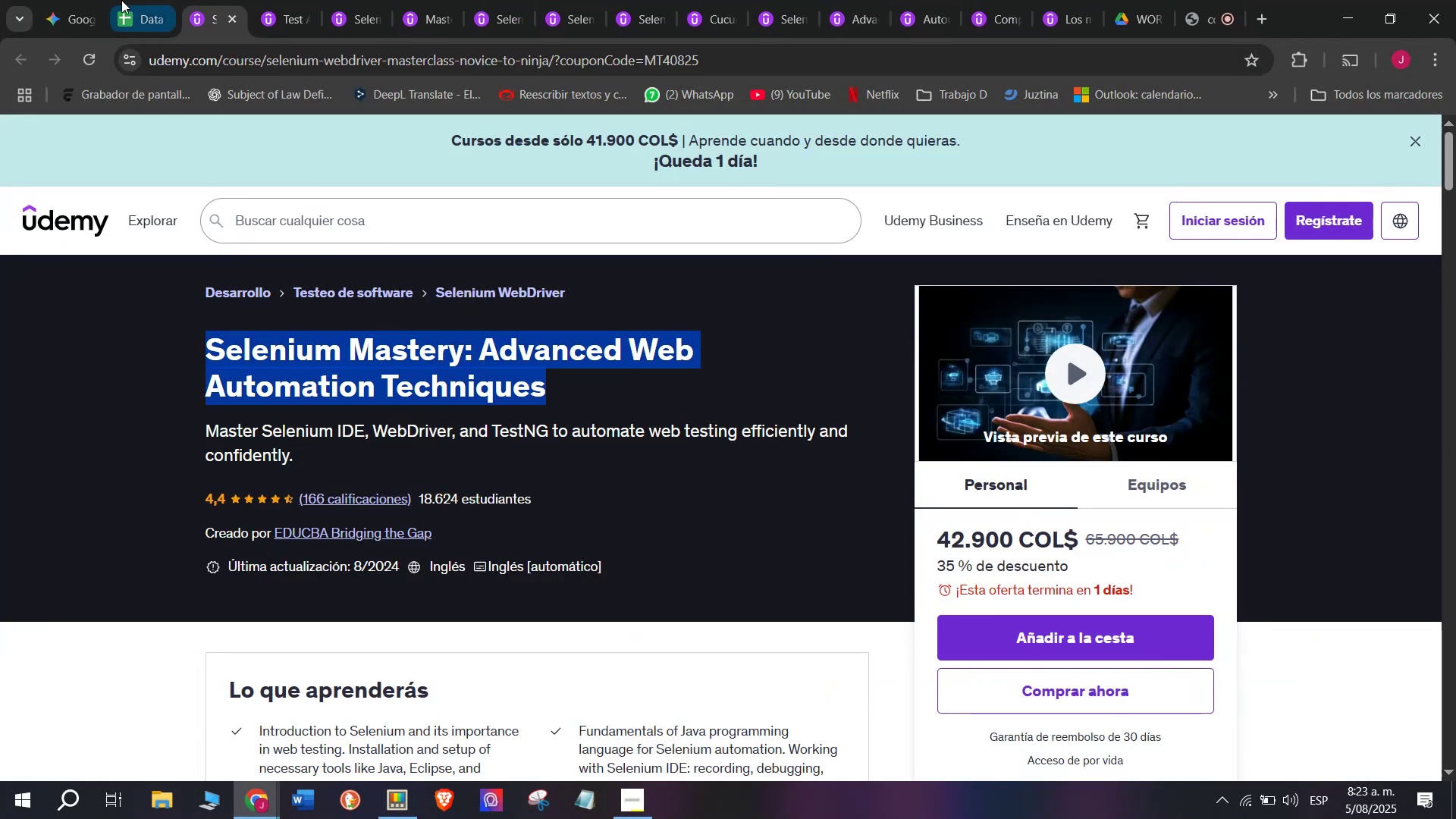 
left_click([121, 0])
 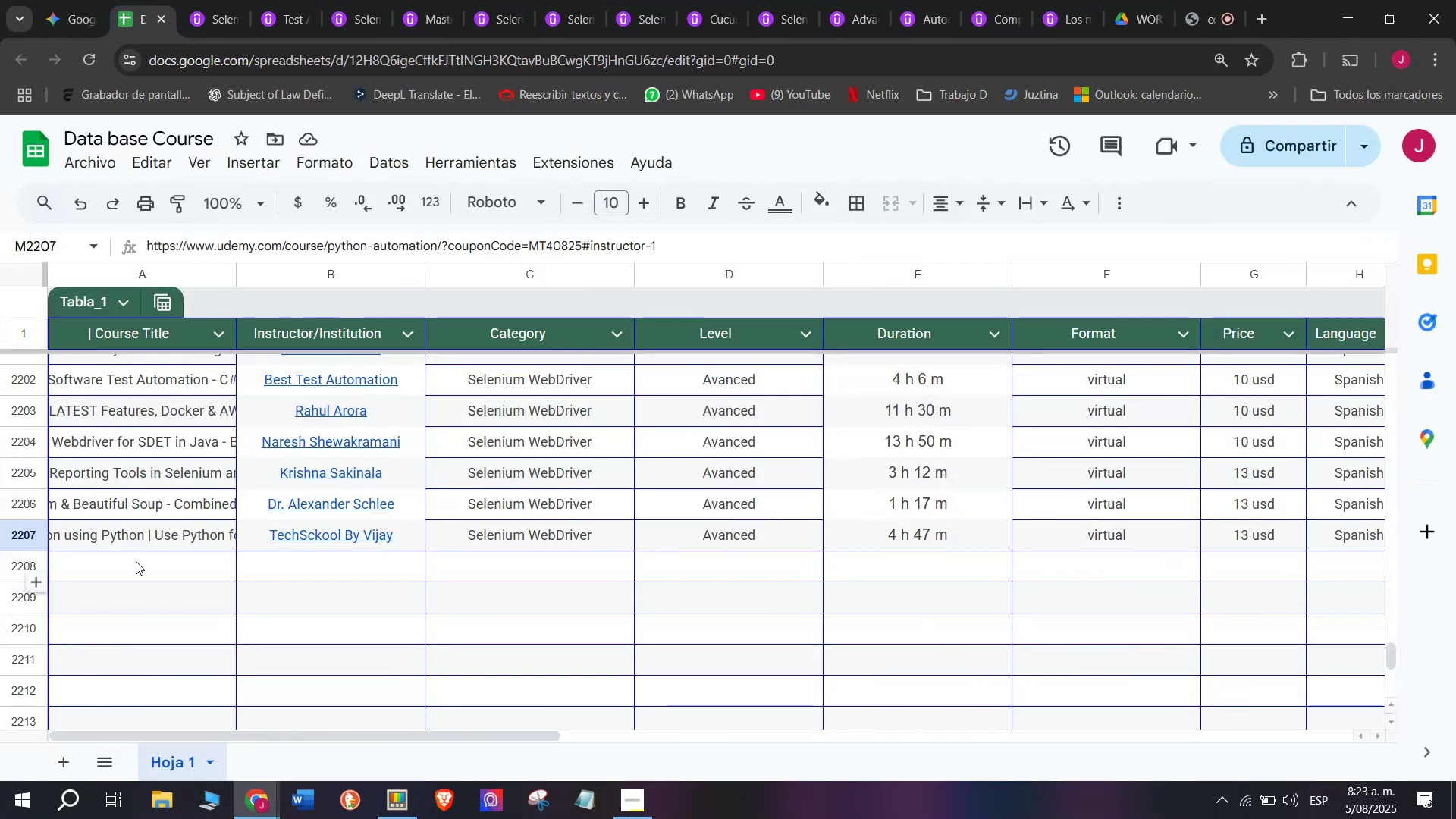 
double_click([136, 561])
 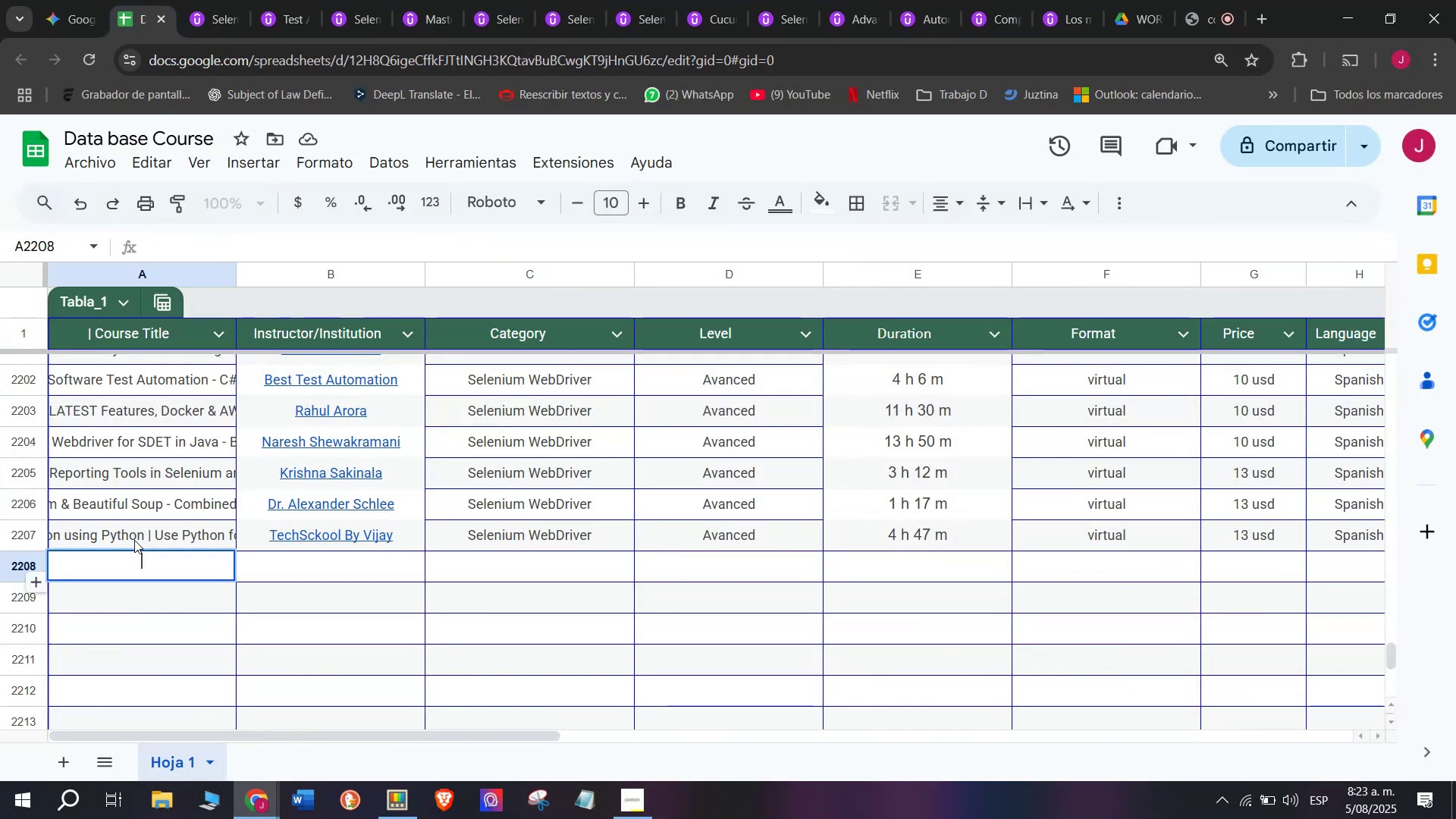 
key(Control+ControlLeft)
 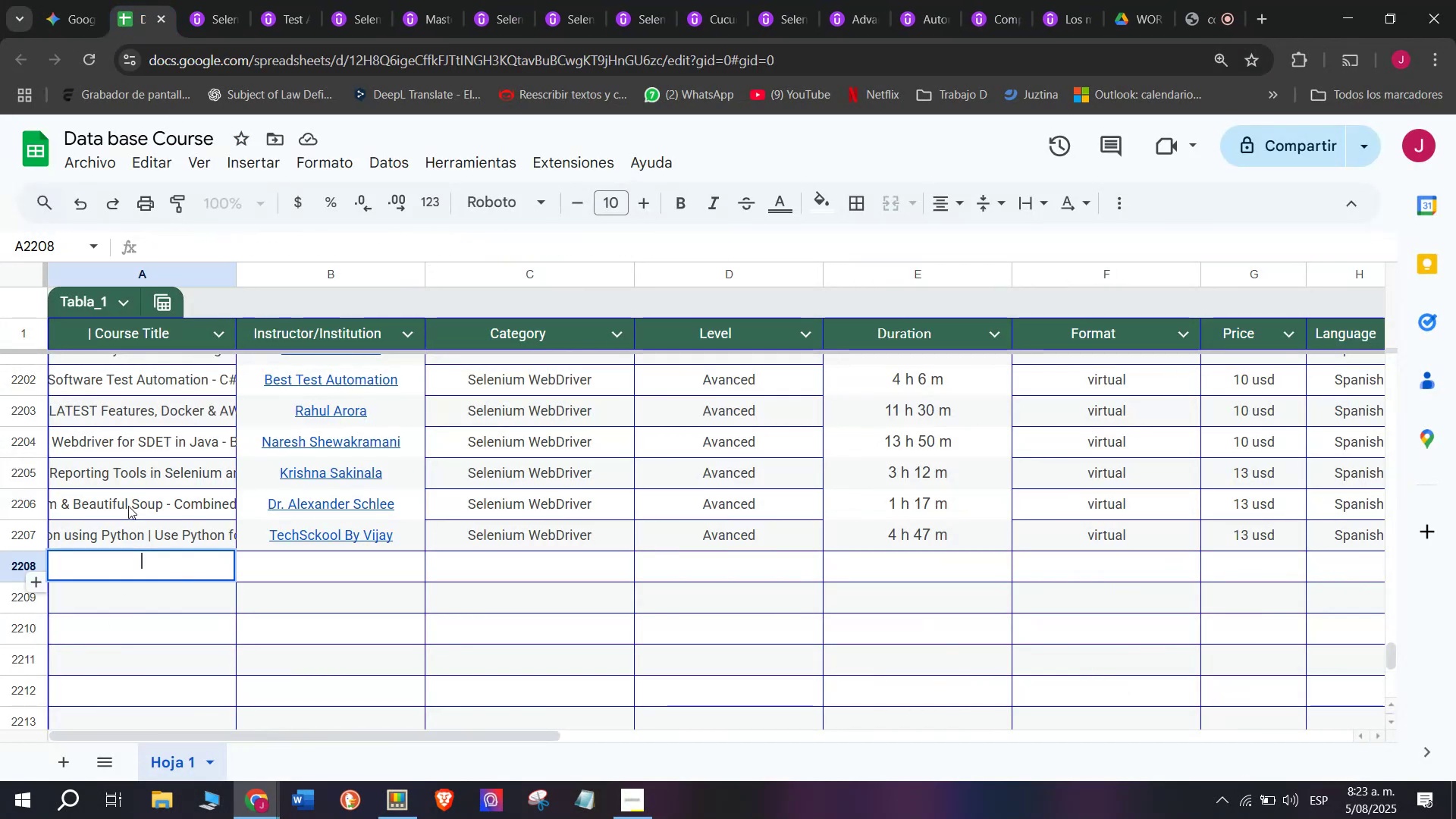 
key(Z)
 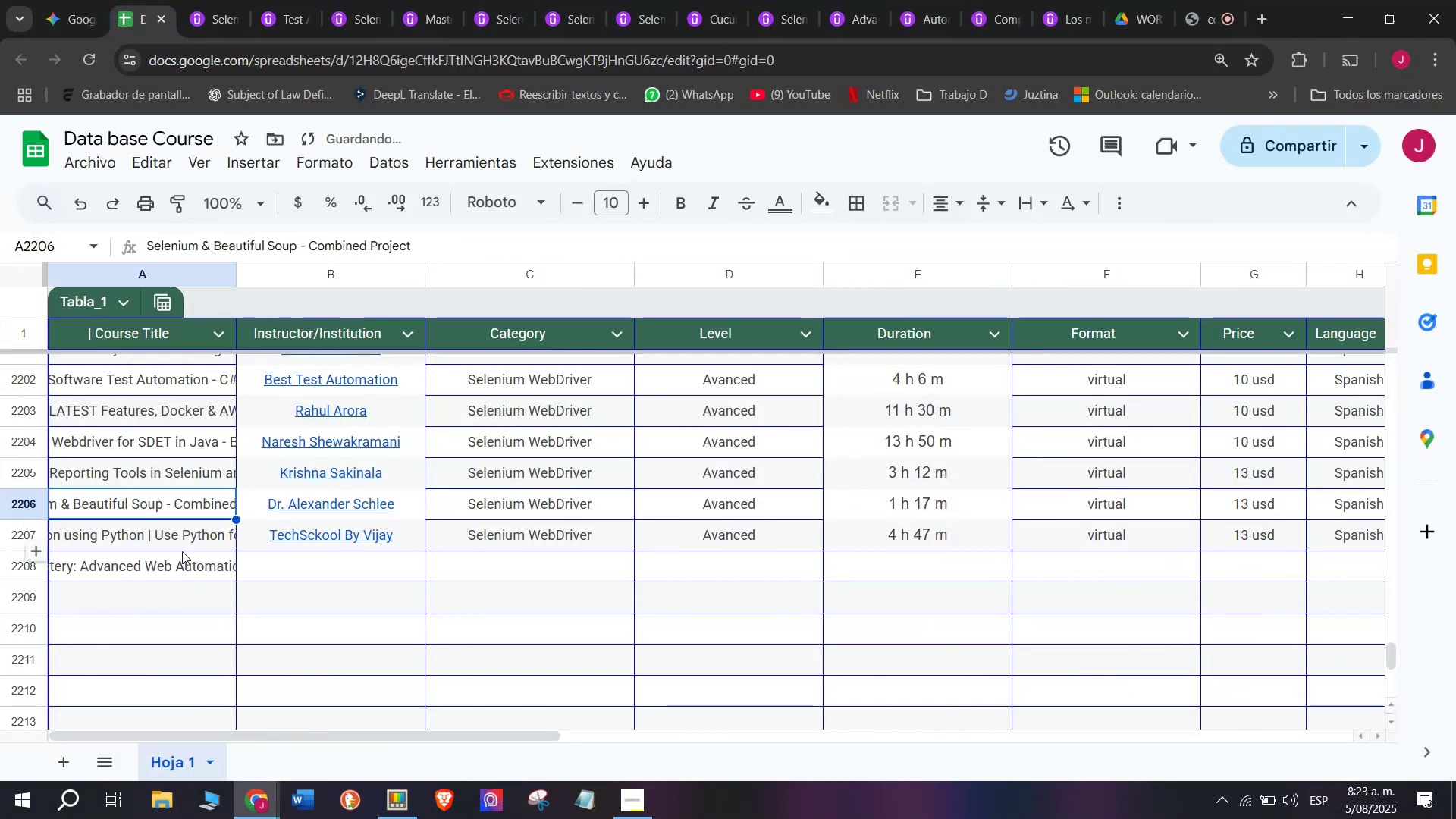 
key(Control+V)
 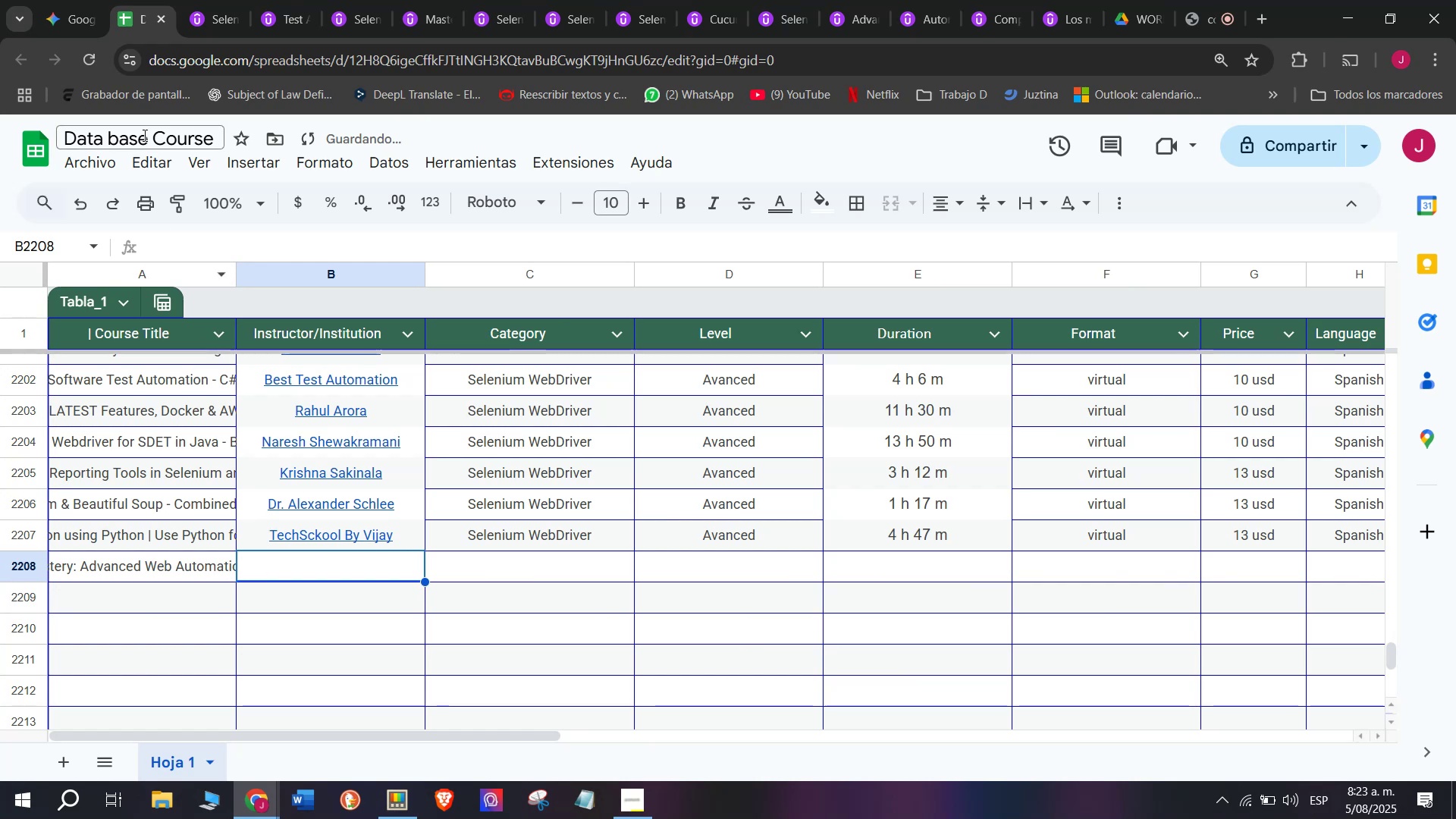 
left_click([205, 0])
 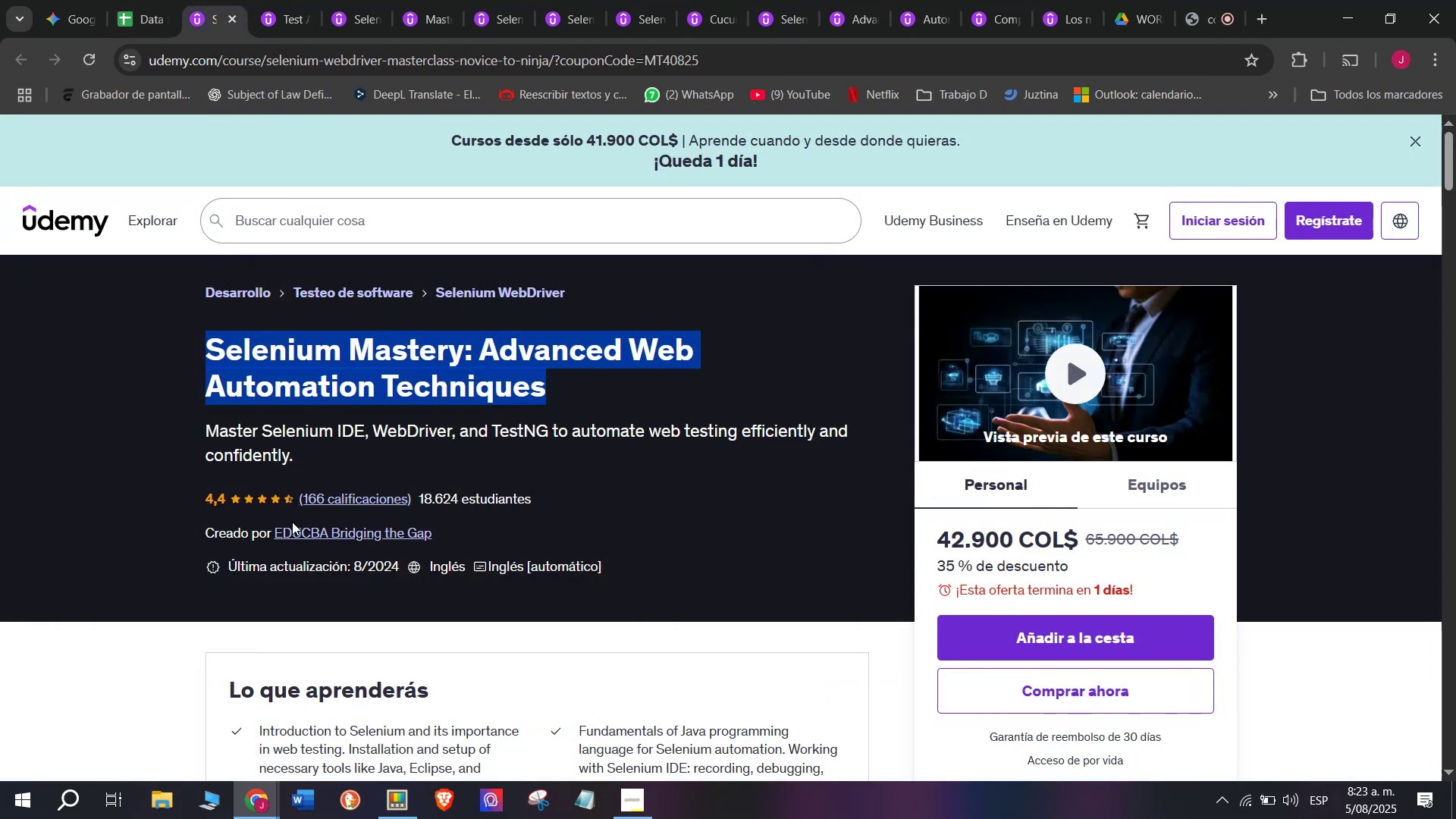 
left_click([305, 533])
 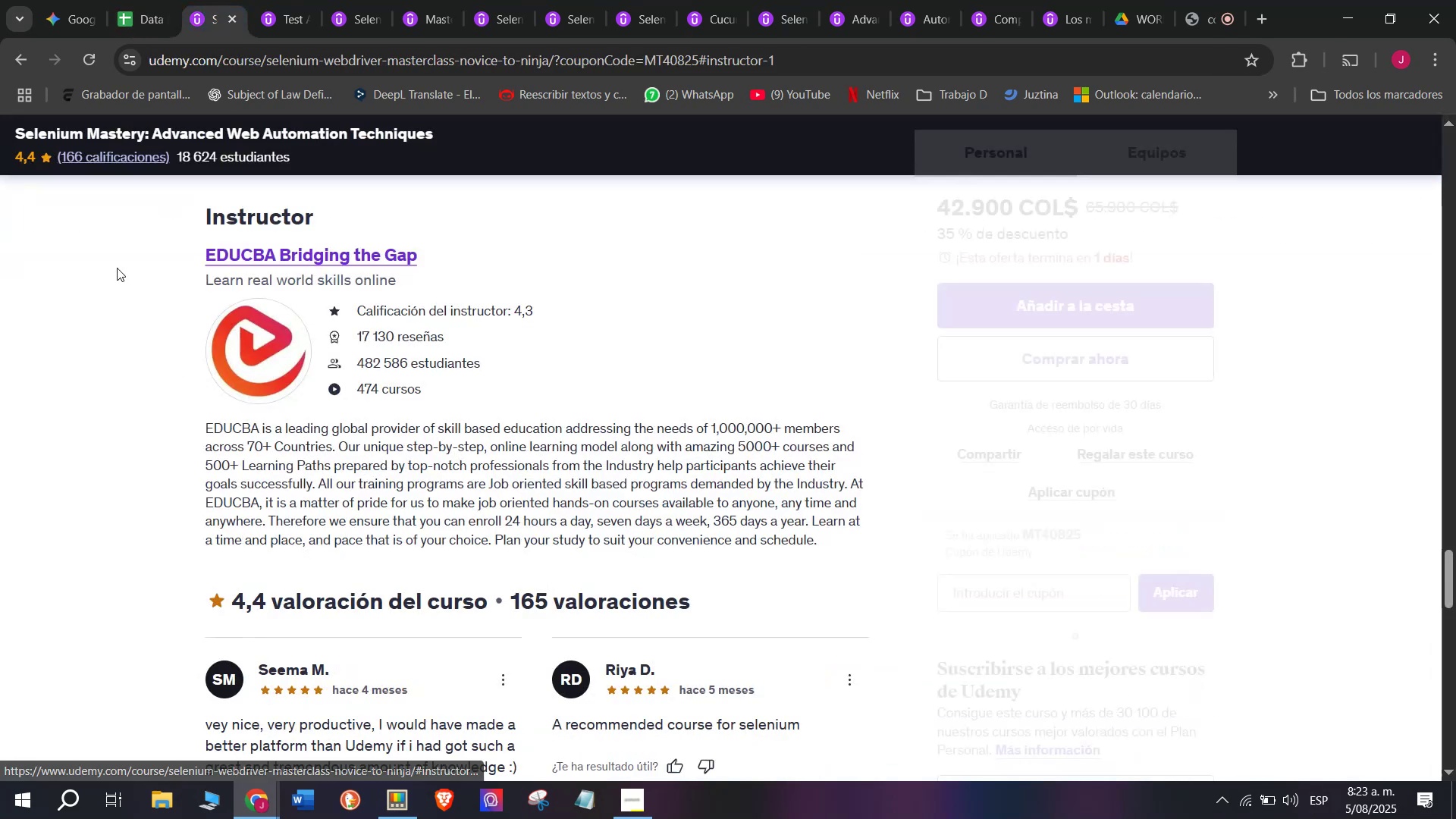 
left_click_drag(start_coordinate=[146, 246], to_coordinate=[494, 241])
 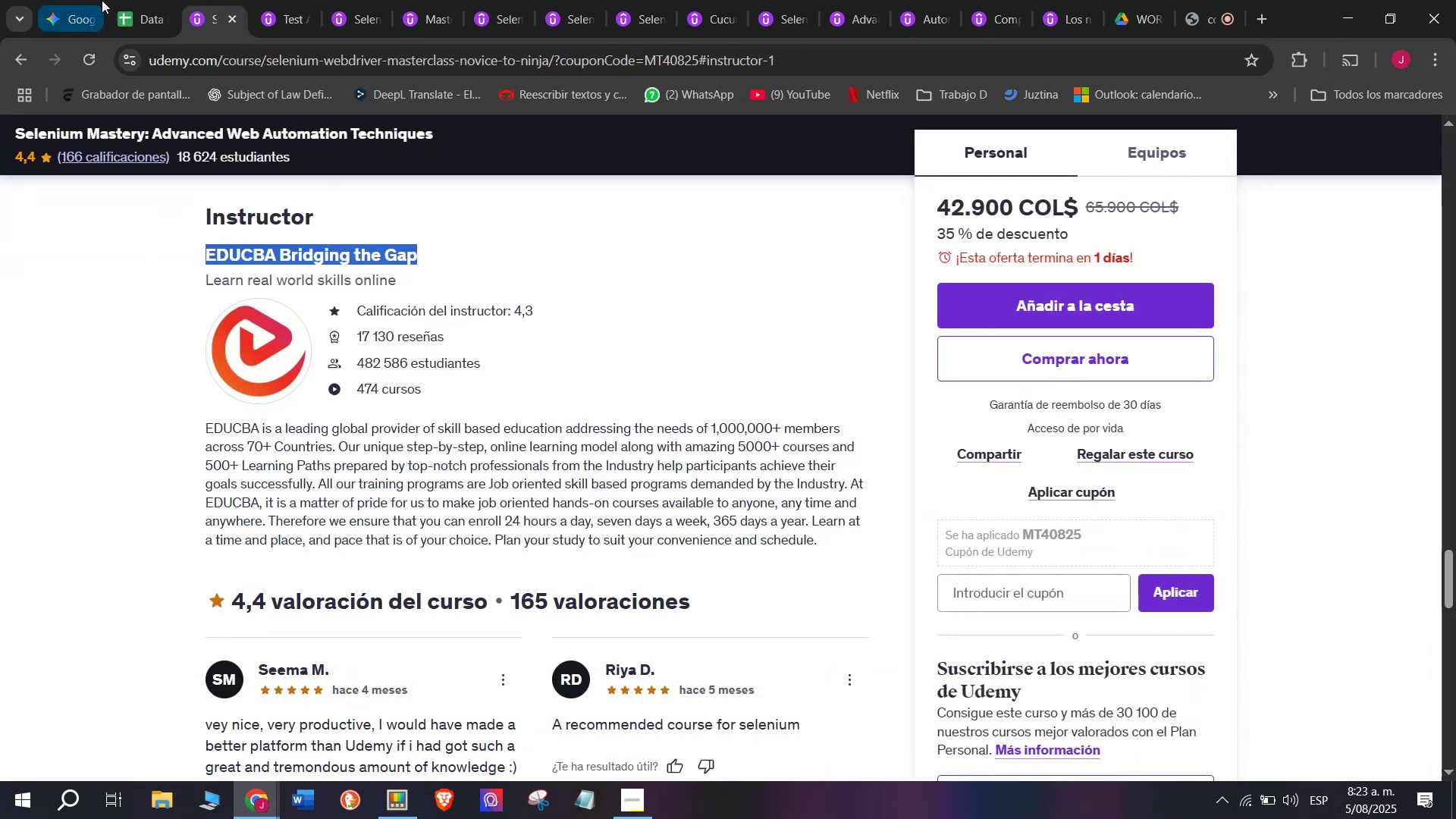 
key(Break)
 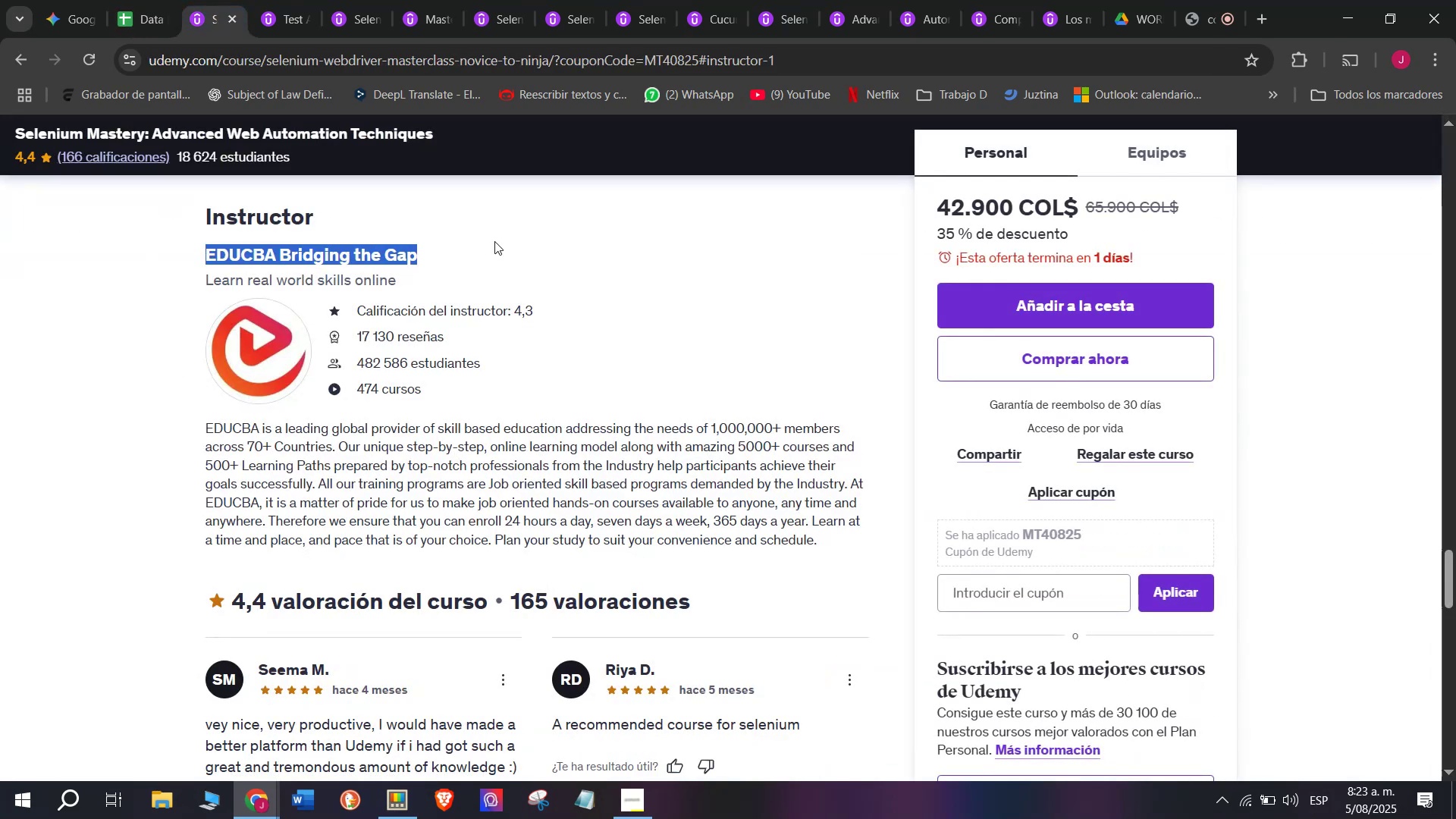 
key(Control+ControlLeft)
 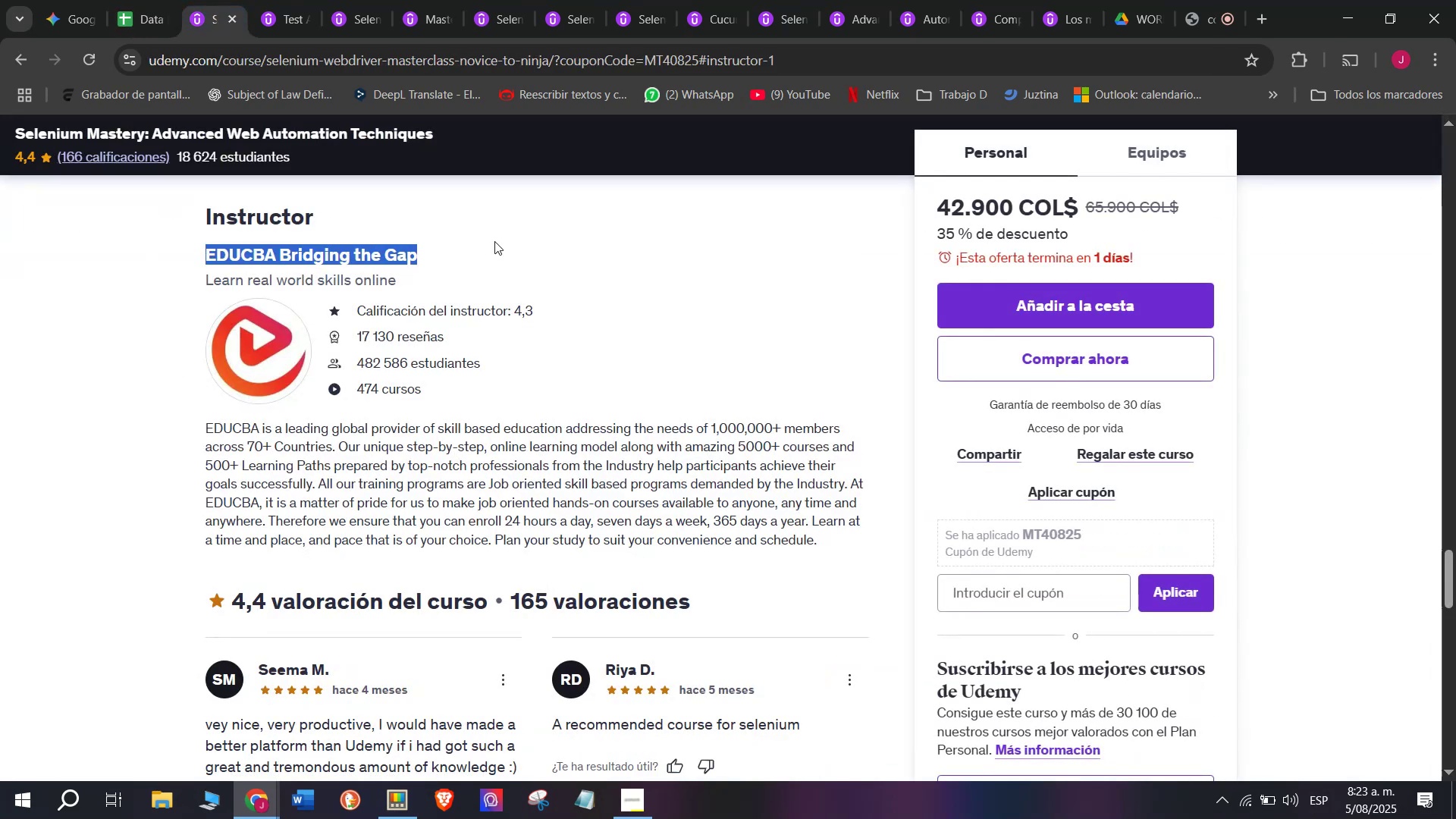 
key(Control+C)
 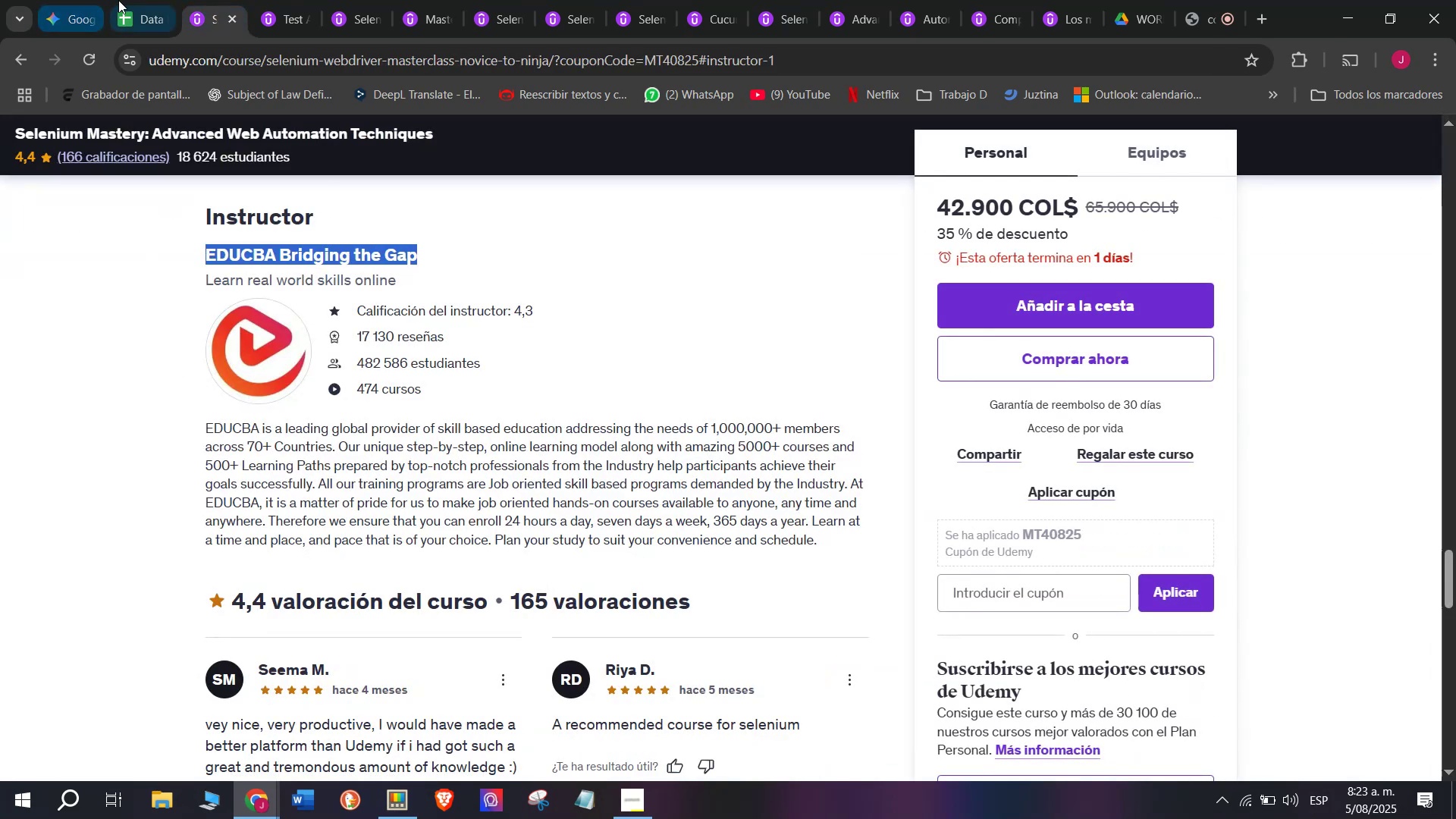 
left_click([129, 0])
 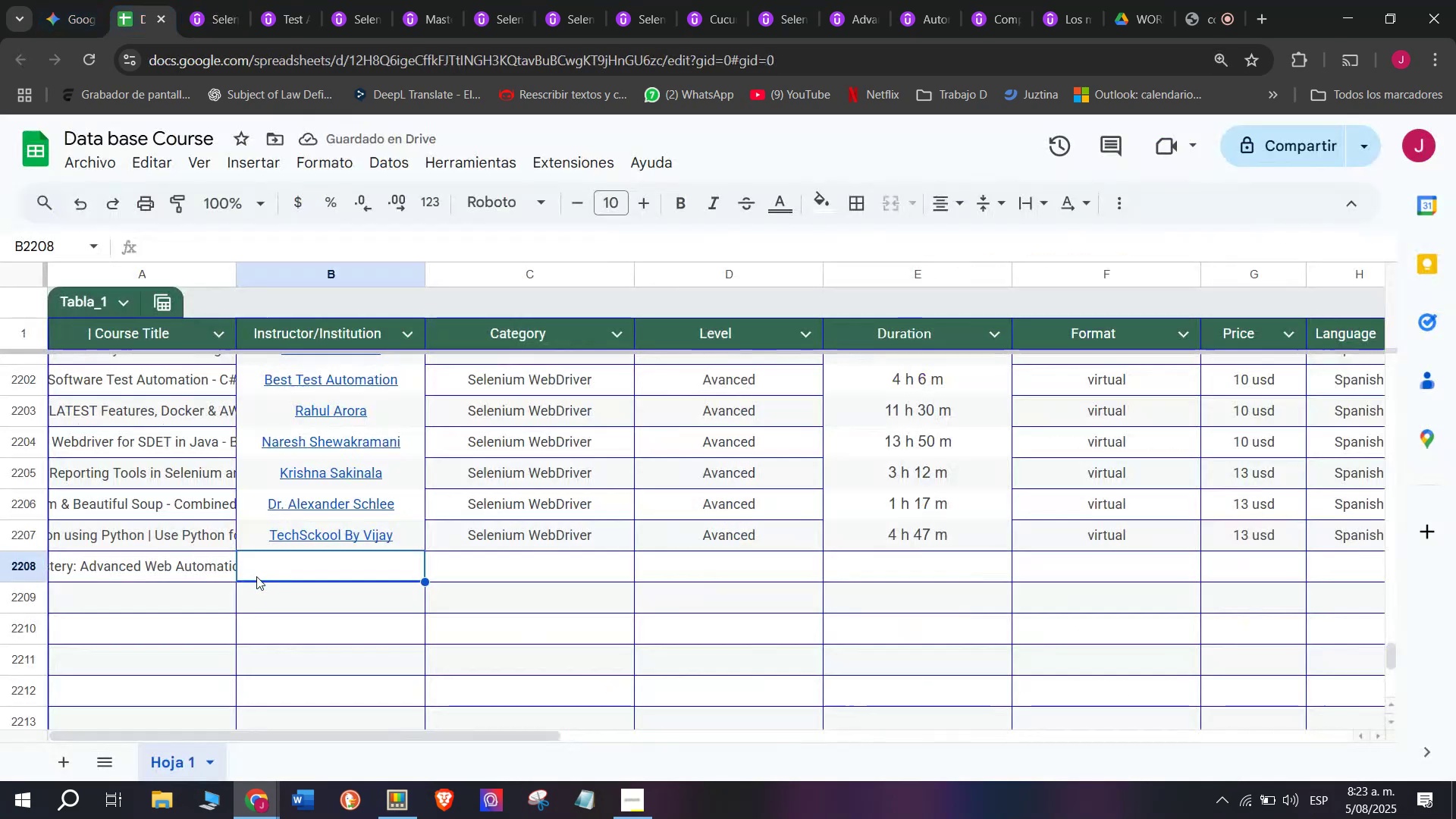 
key(Z)
 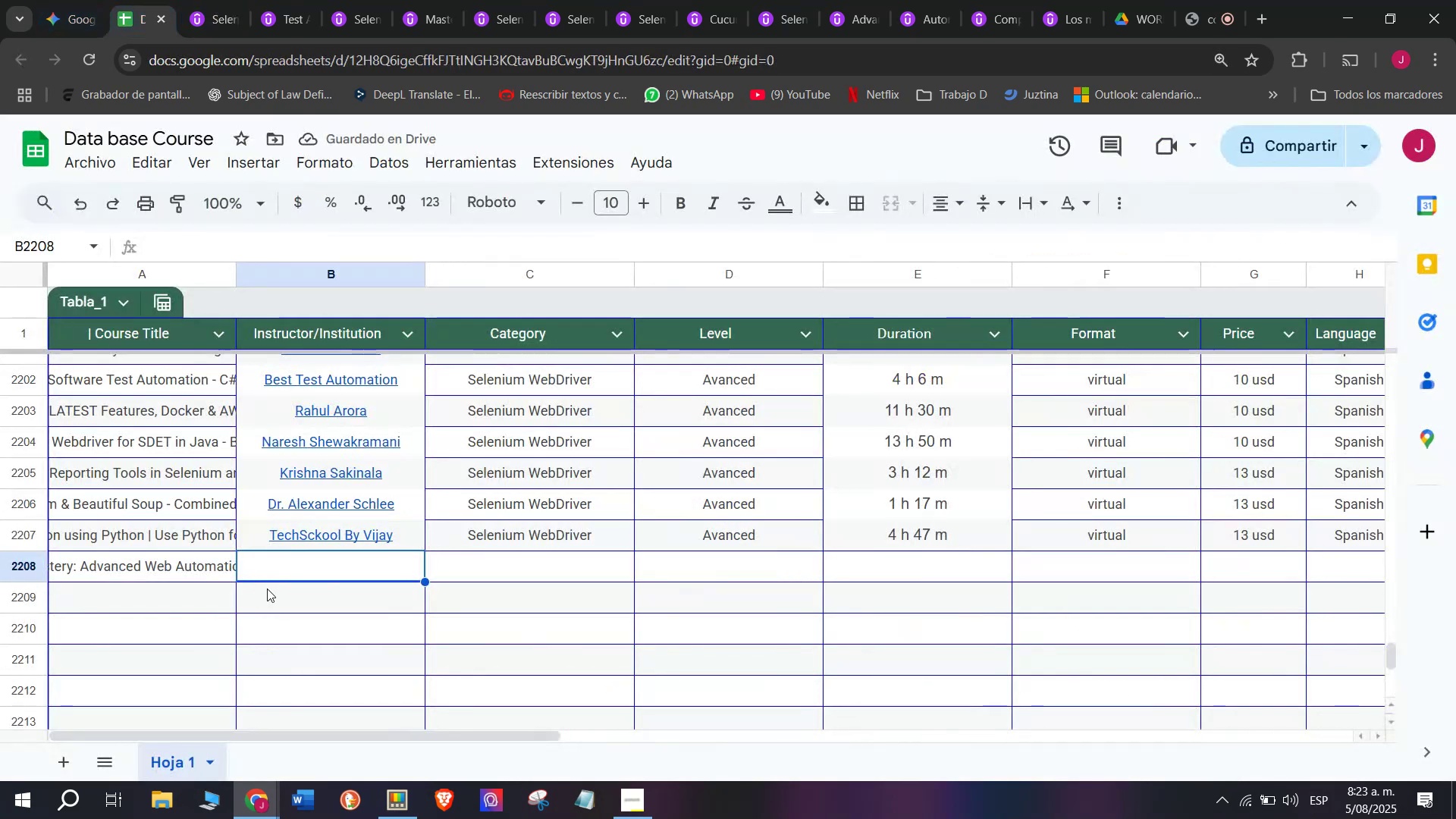 
key(Control+ControlLeft)
 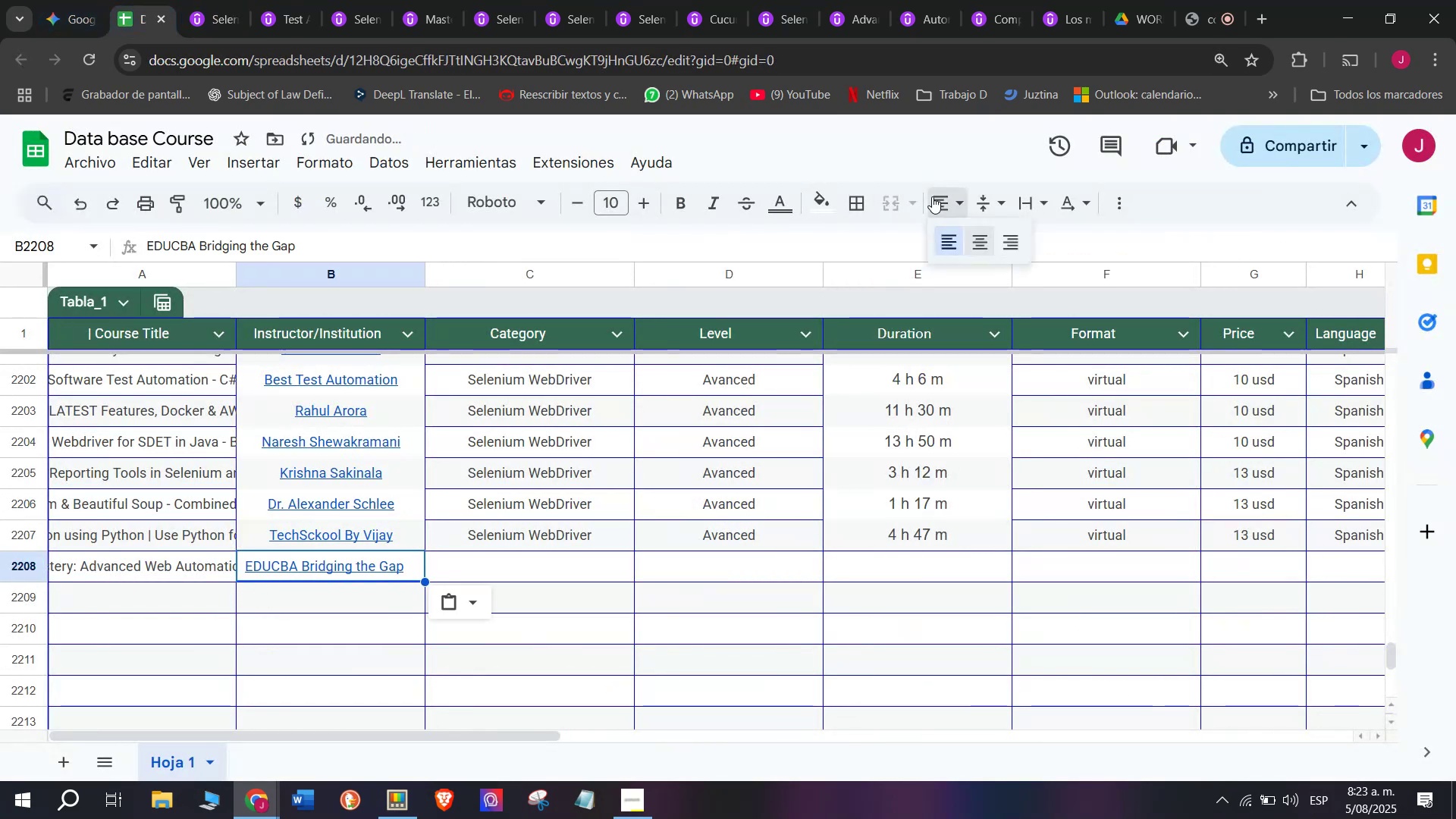 
key(Control+V)
 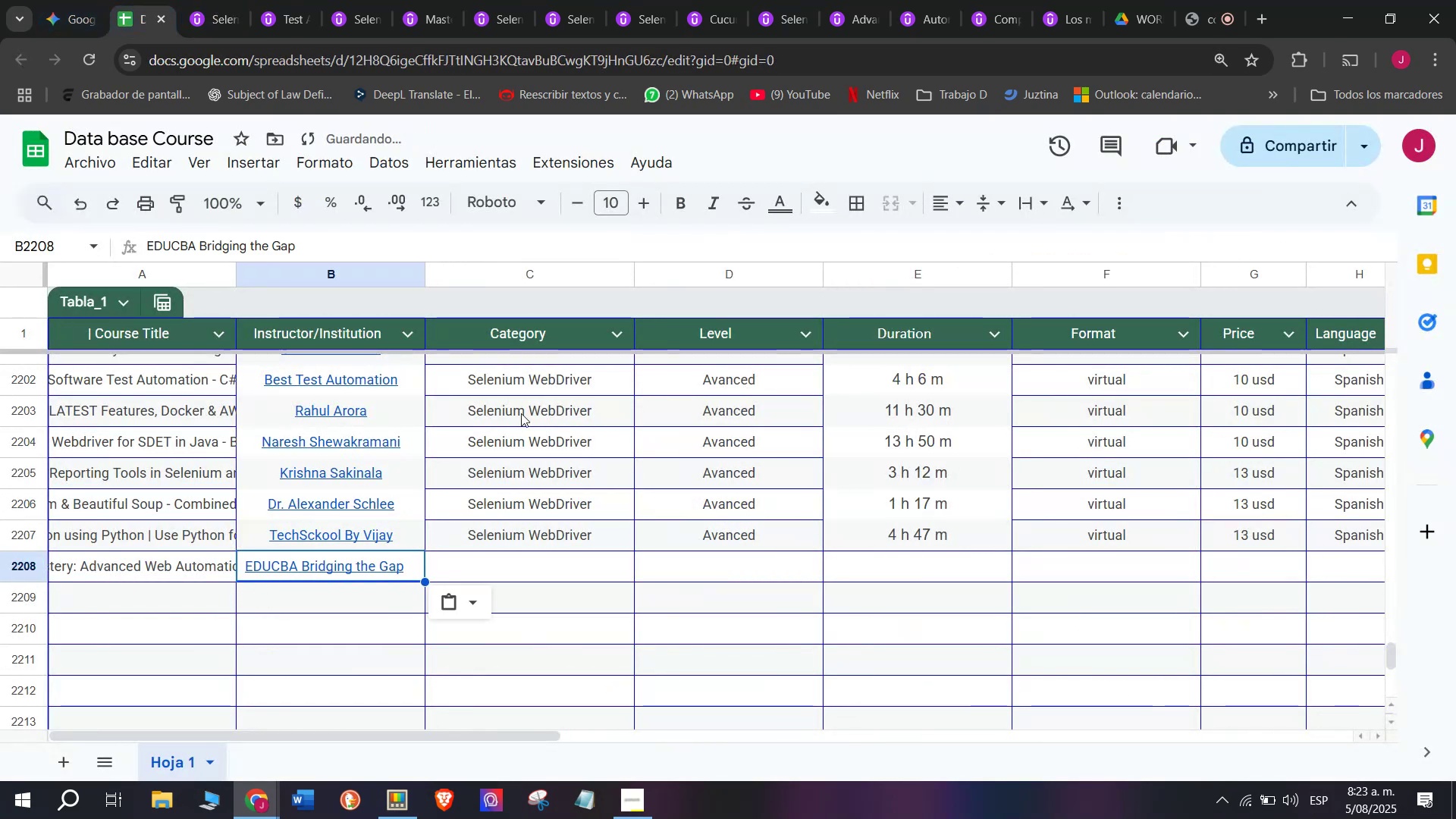 
double_click([982, 238])
 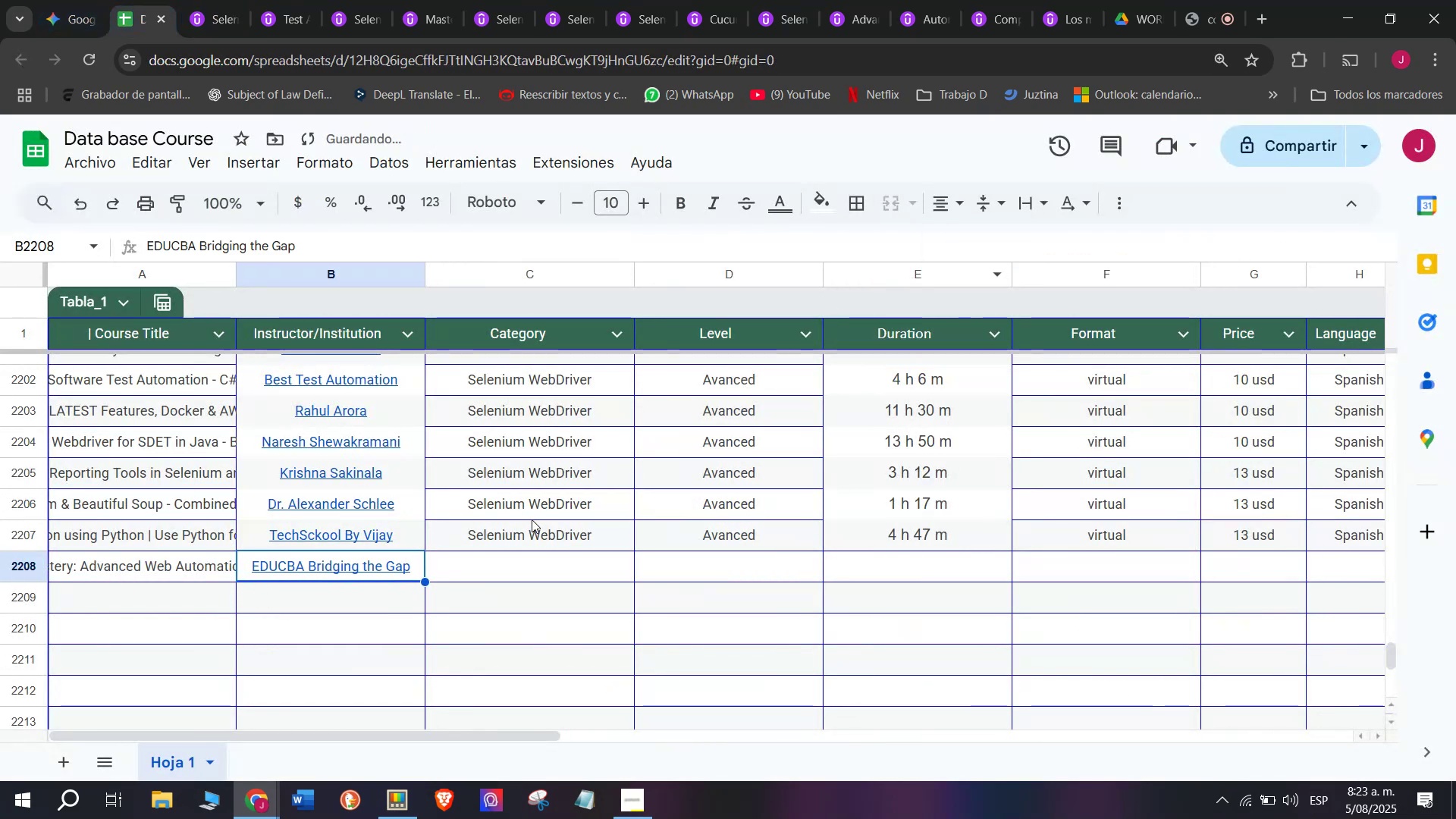 
key(Control+ControlLeft)
 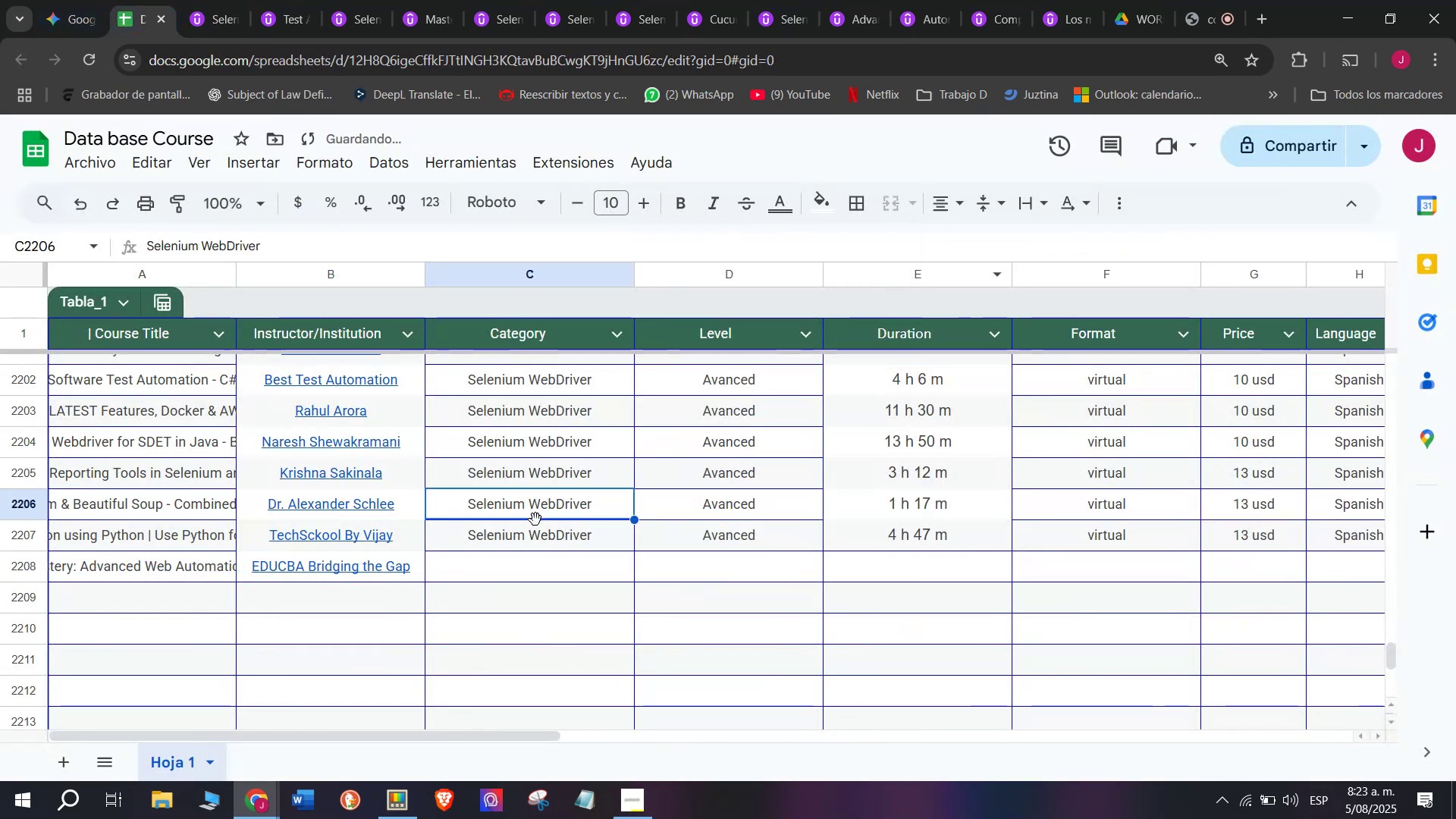 
key(Break)
 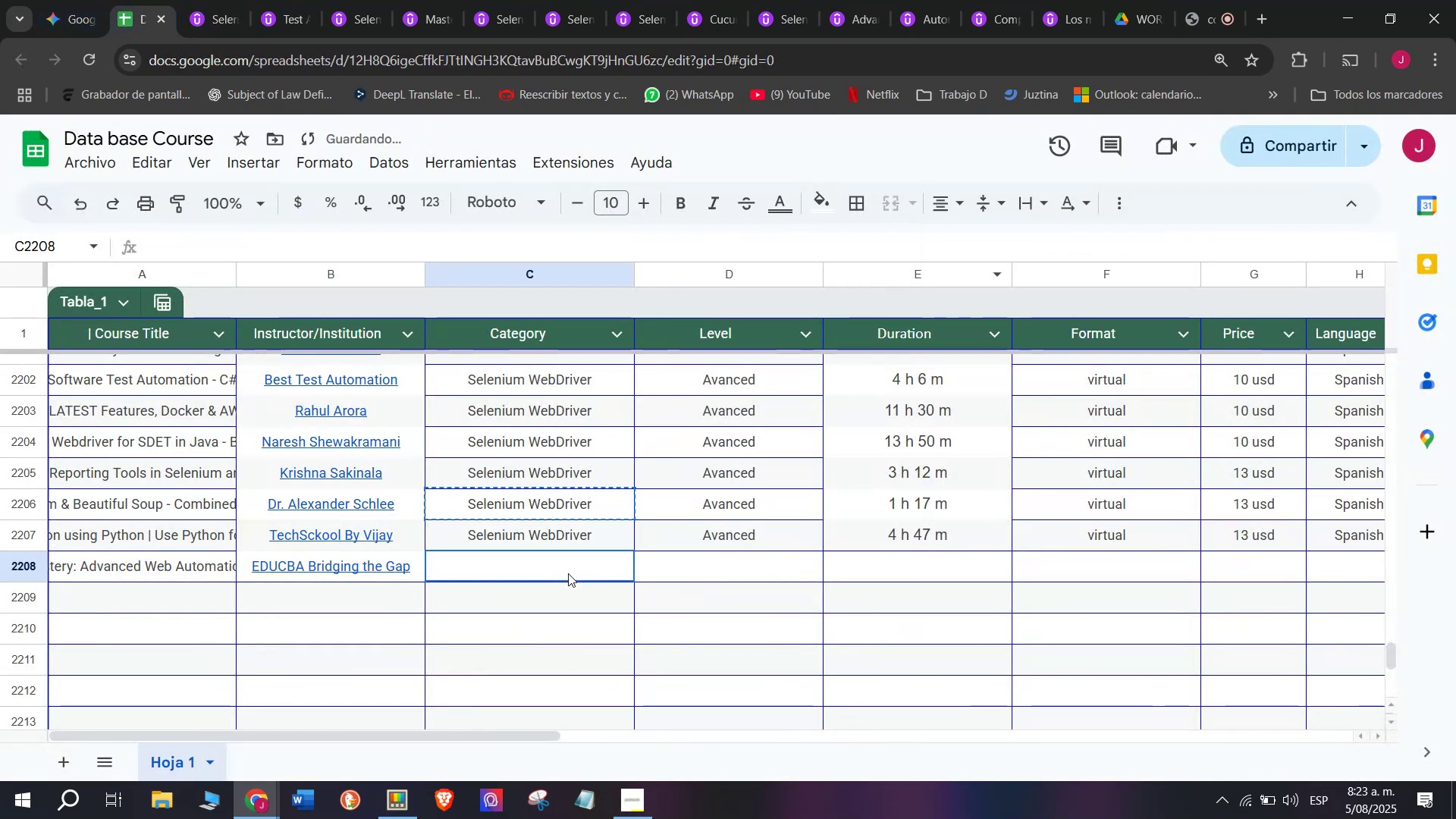 
key(Control+C)
 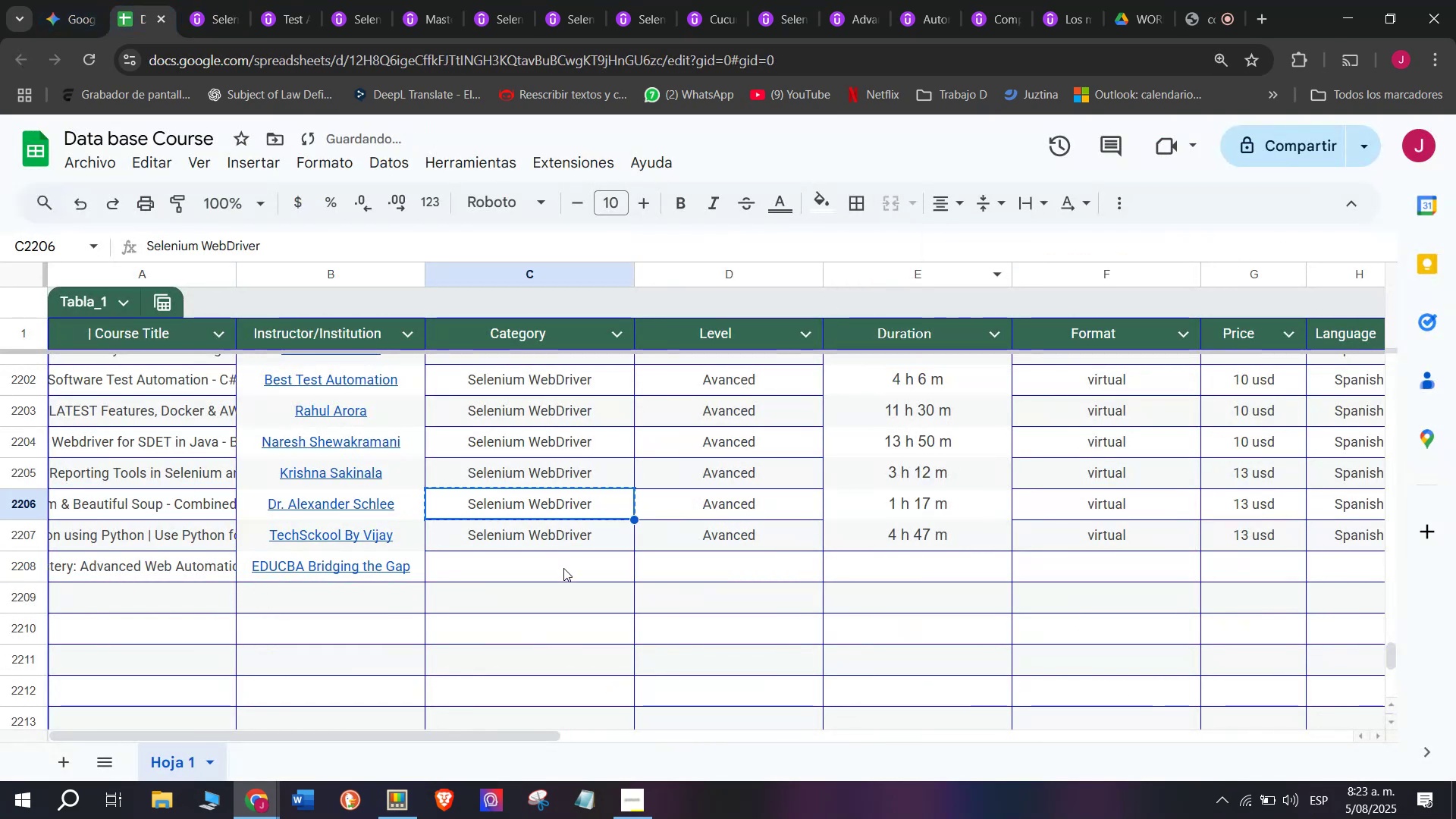 
key(Z)
 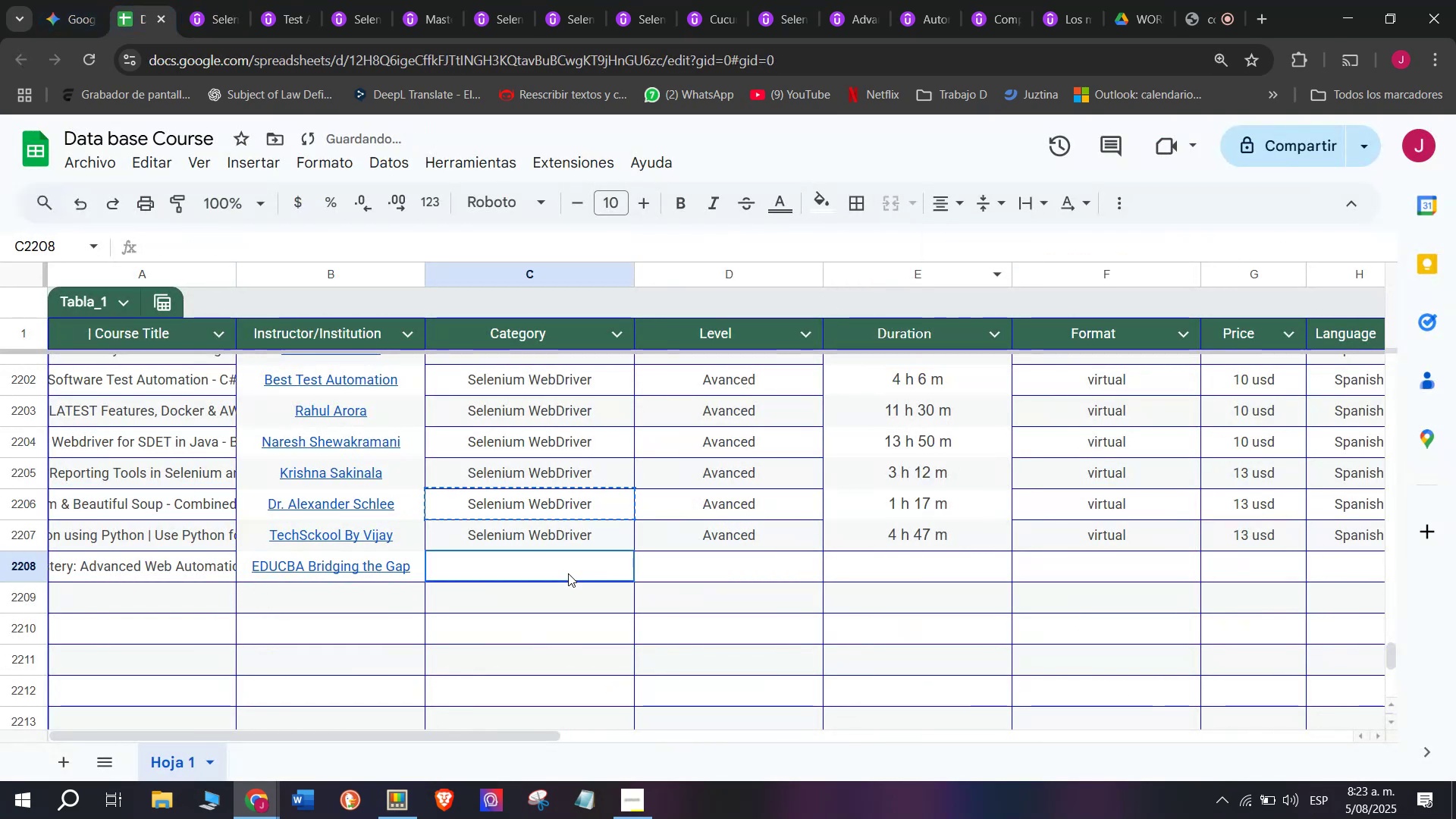 
key(Control+ControlLeft)
 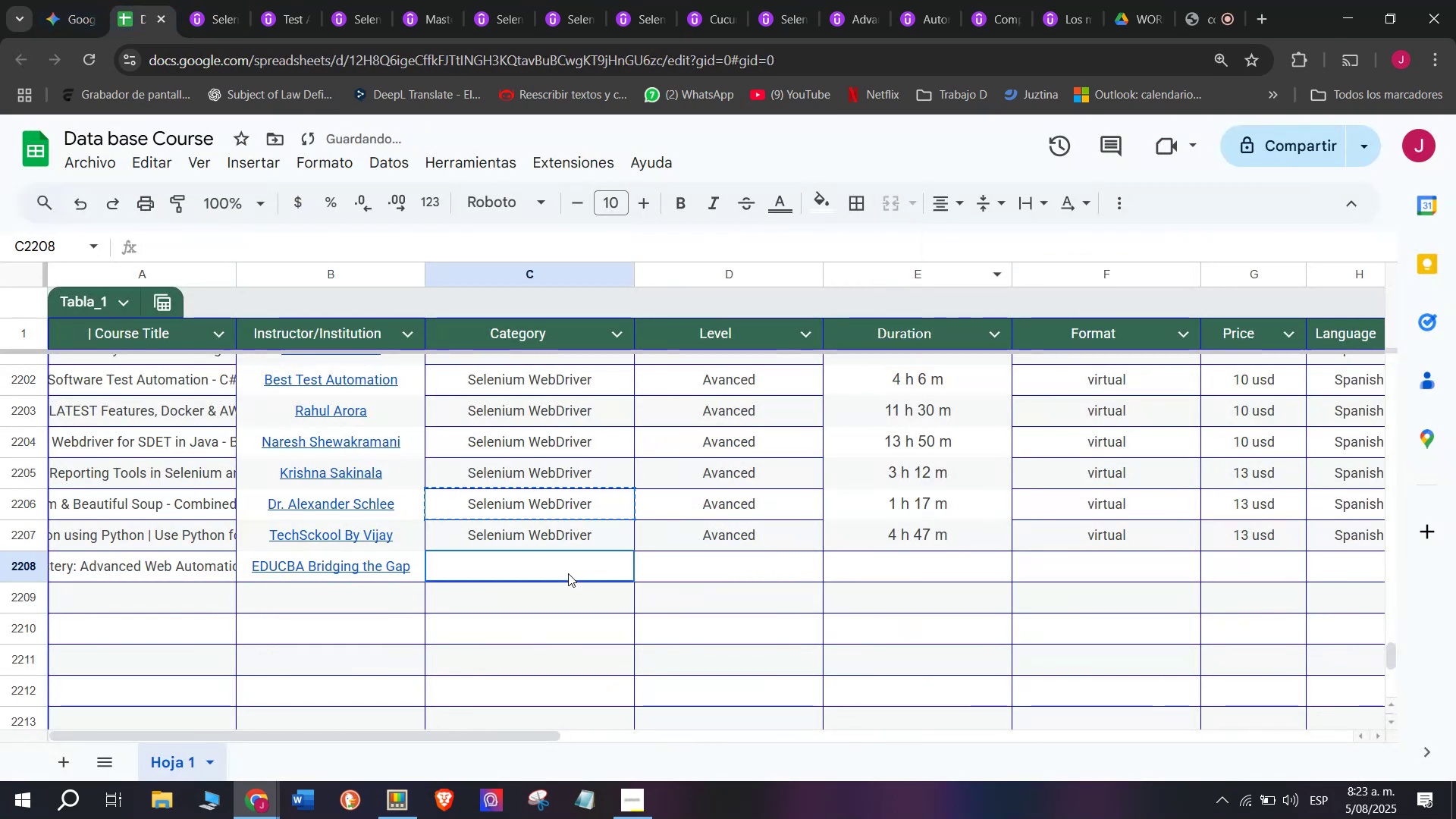 
key(Control+V)
 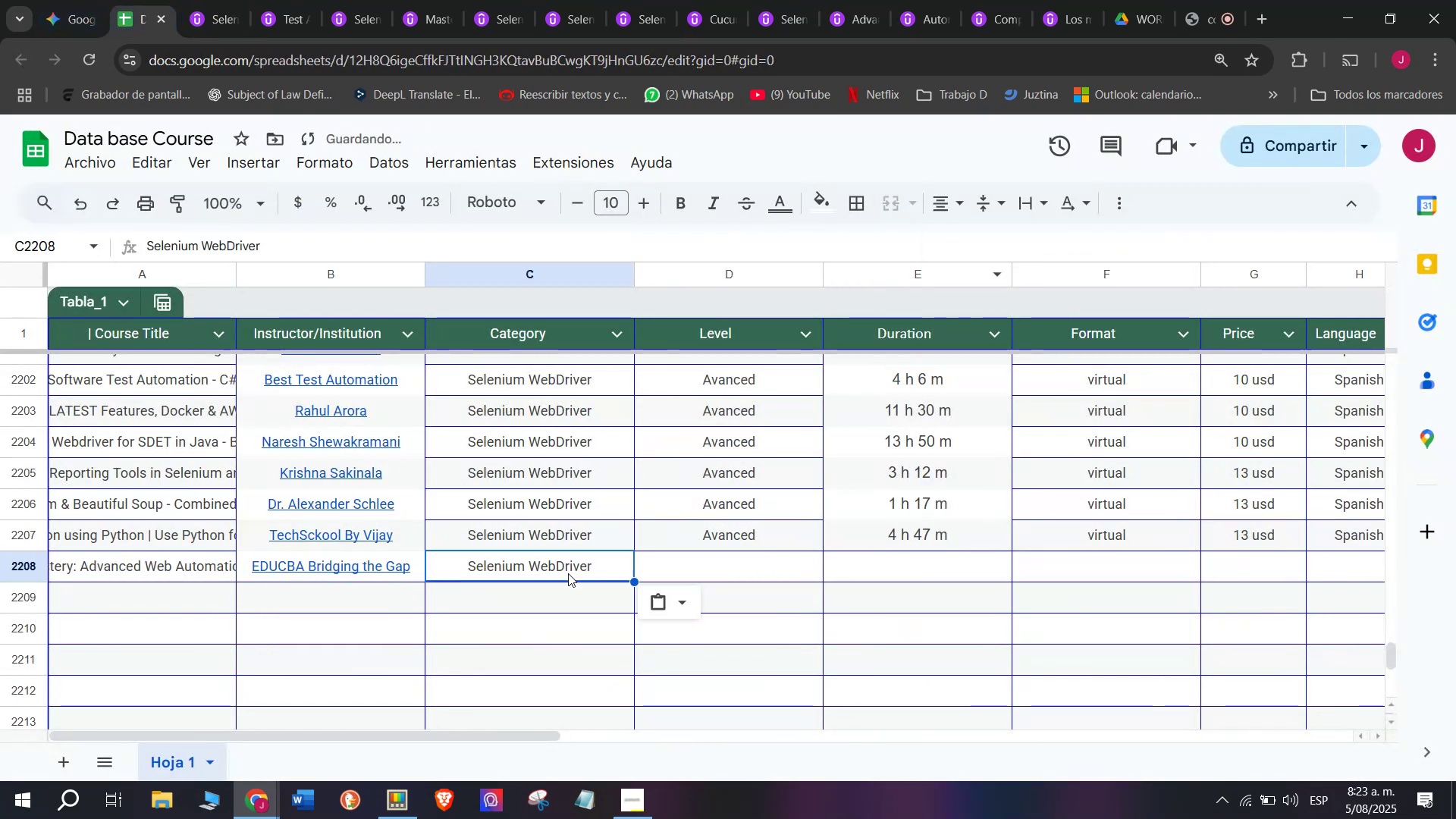 
left_click([568, 573])
 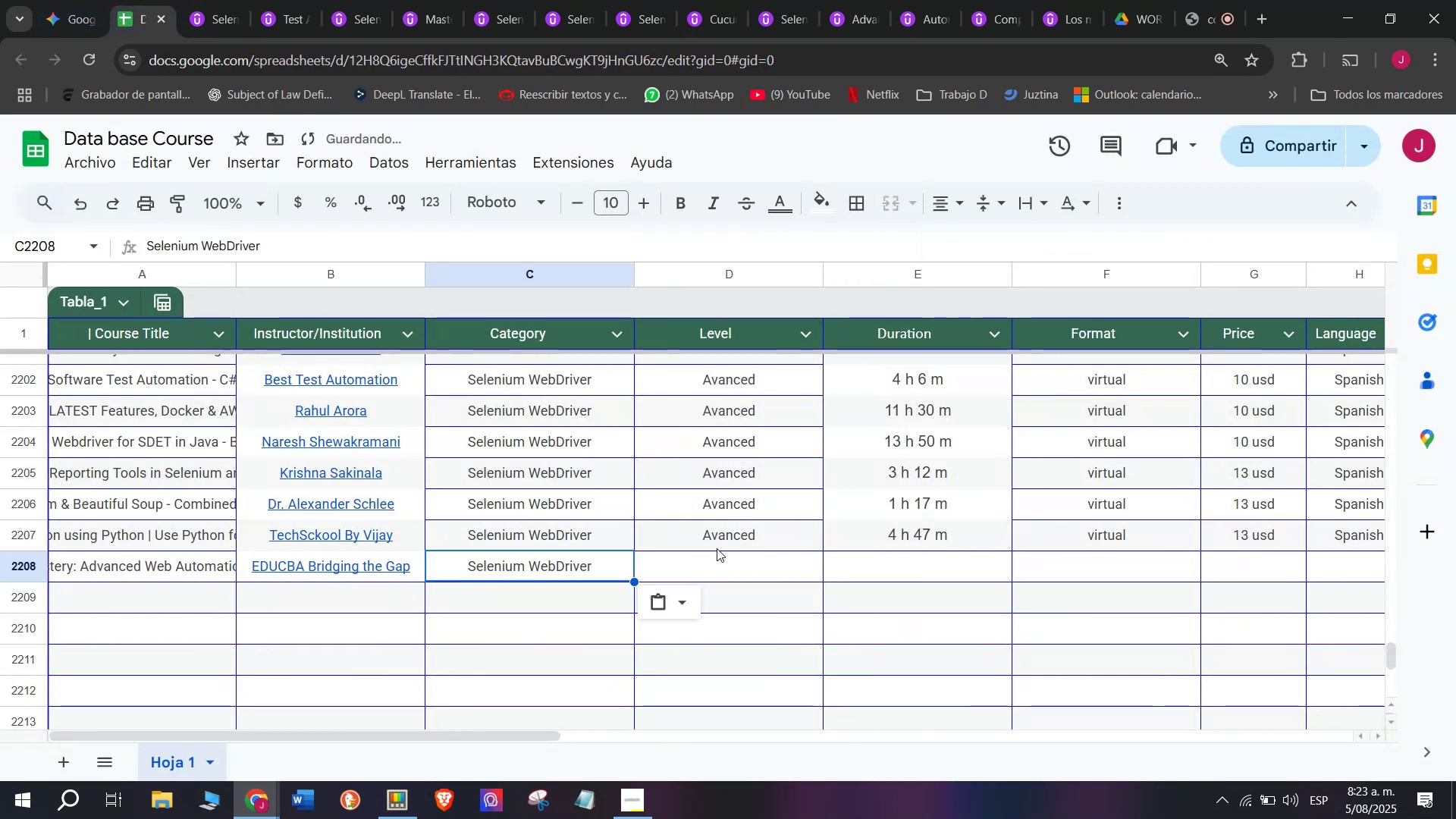 
left_click([717, 547])
 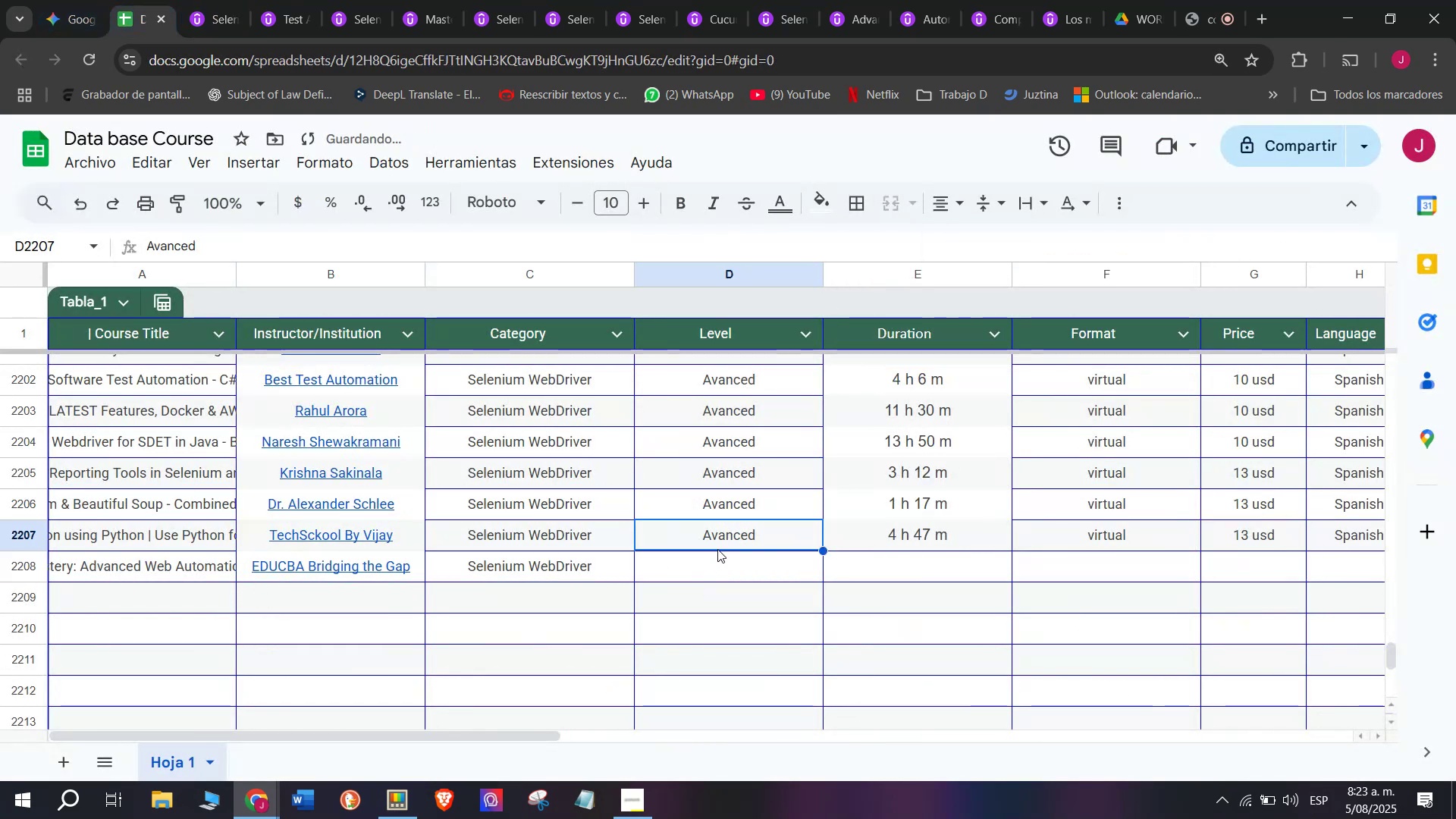 
key(Break)
 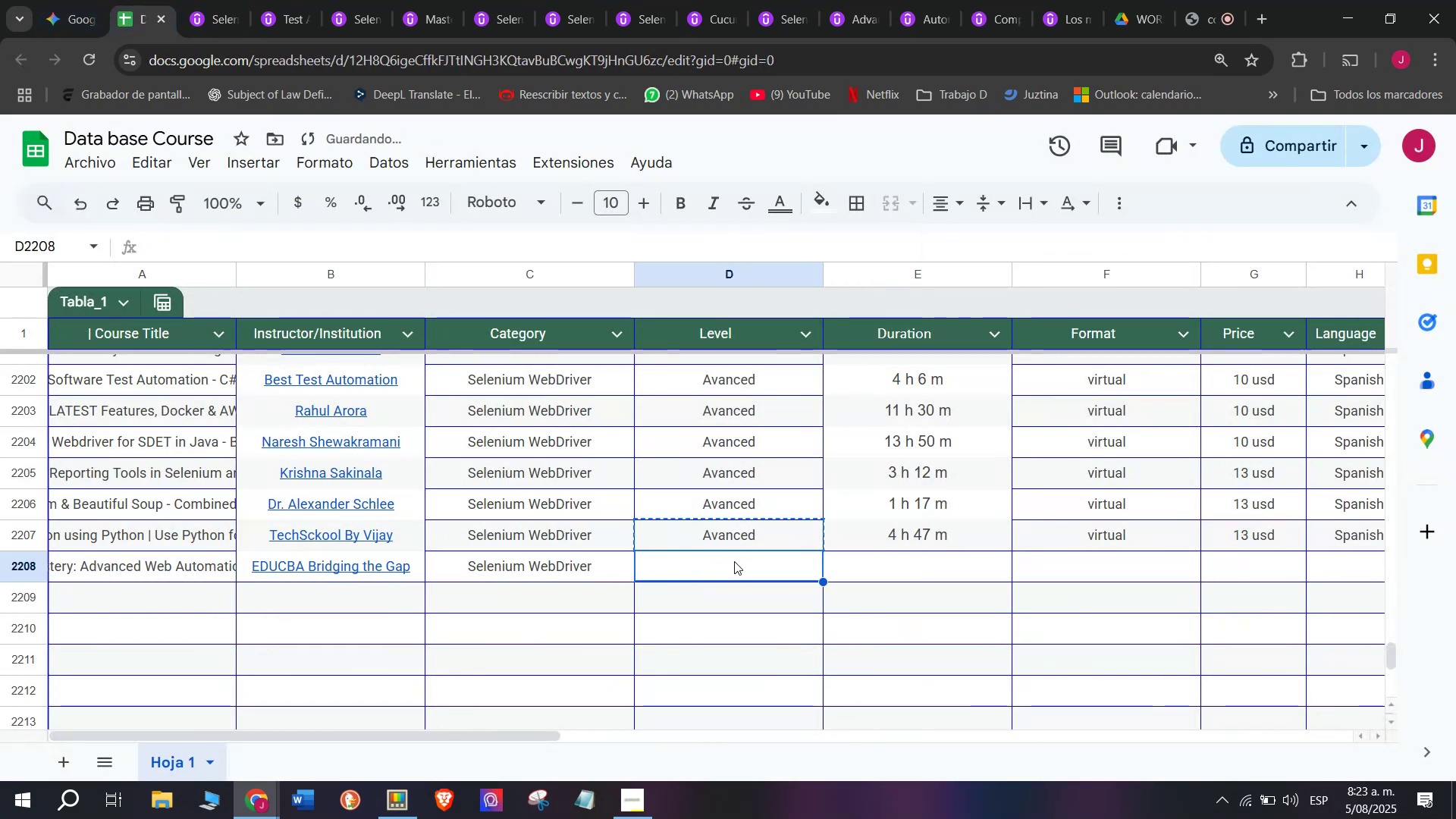 
key(Control+ControlLeft)
 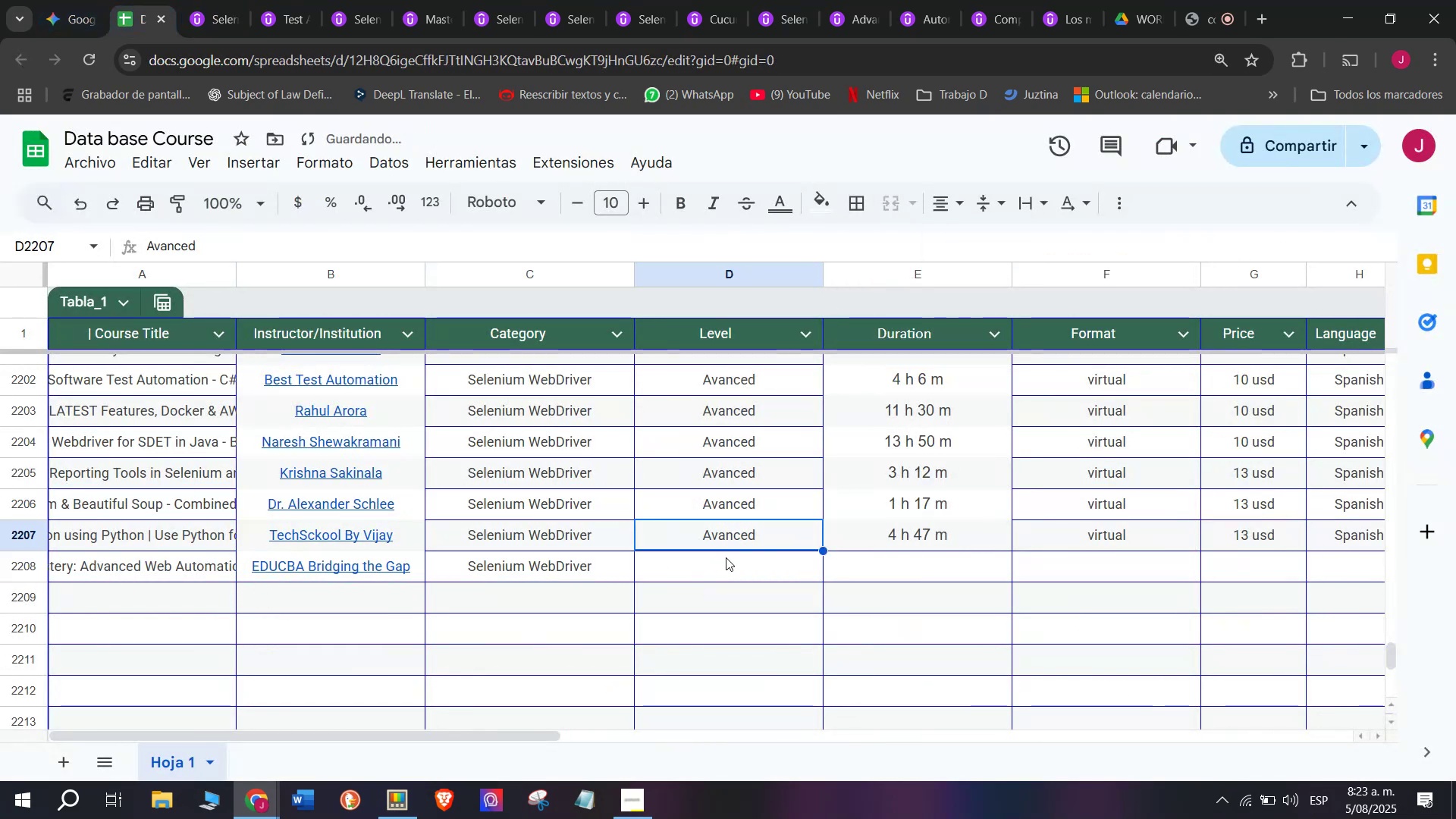 
key(Control+C)
 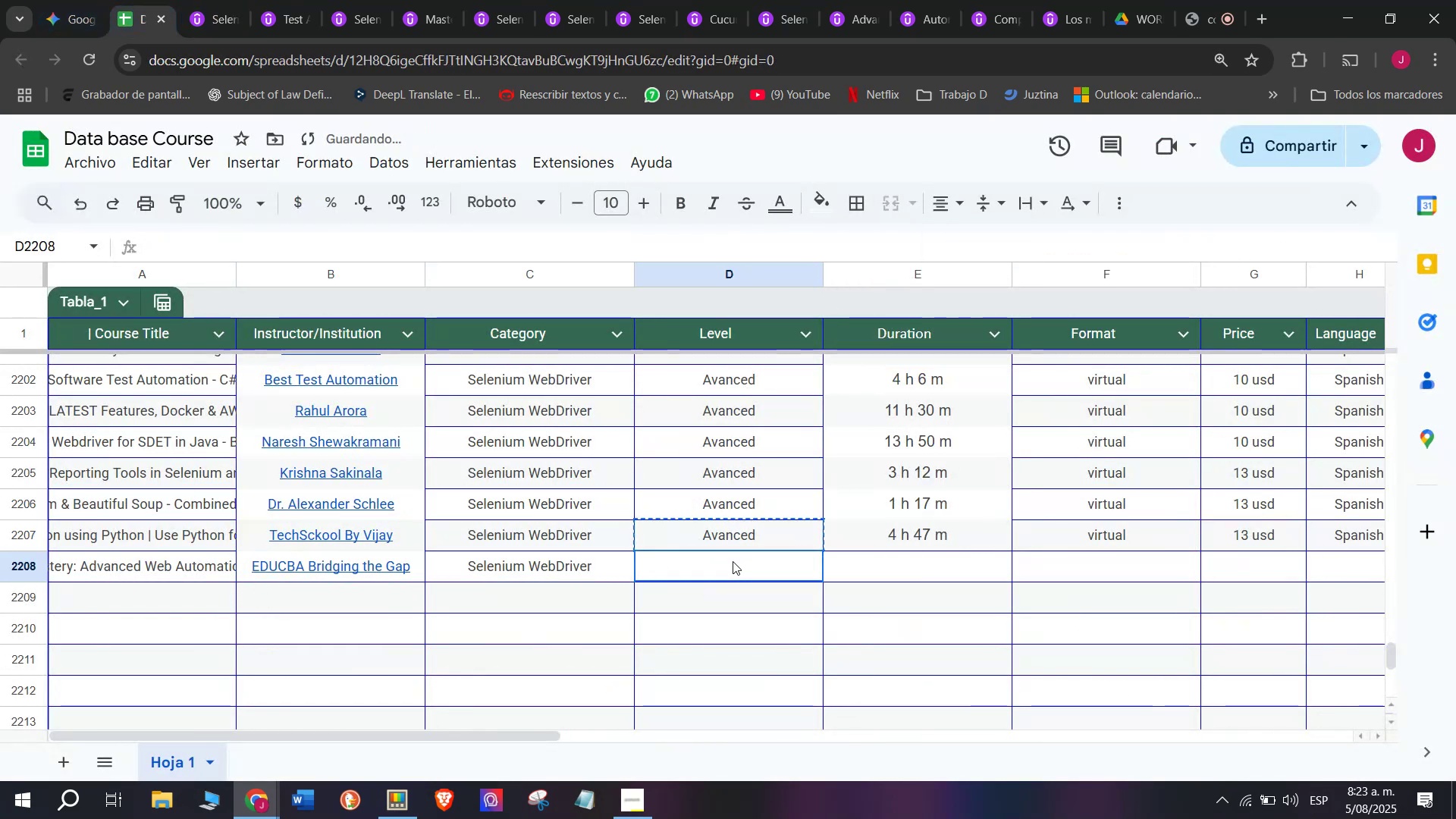 
key(Control+ControlLeft)
 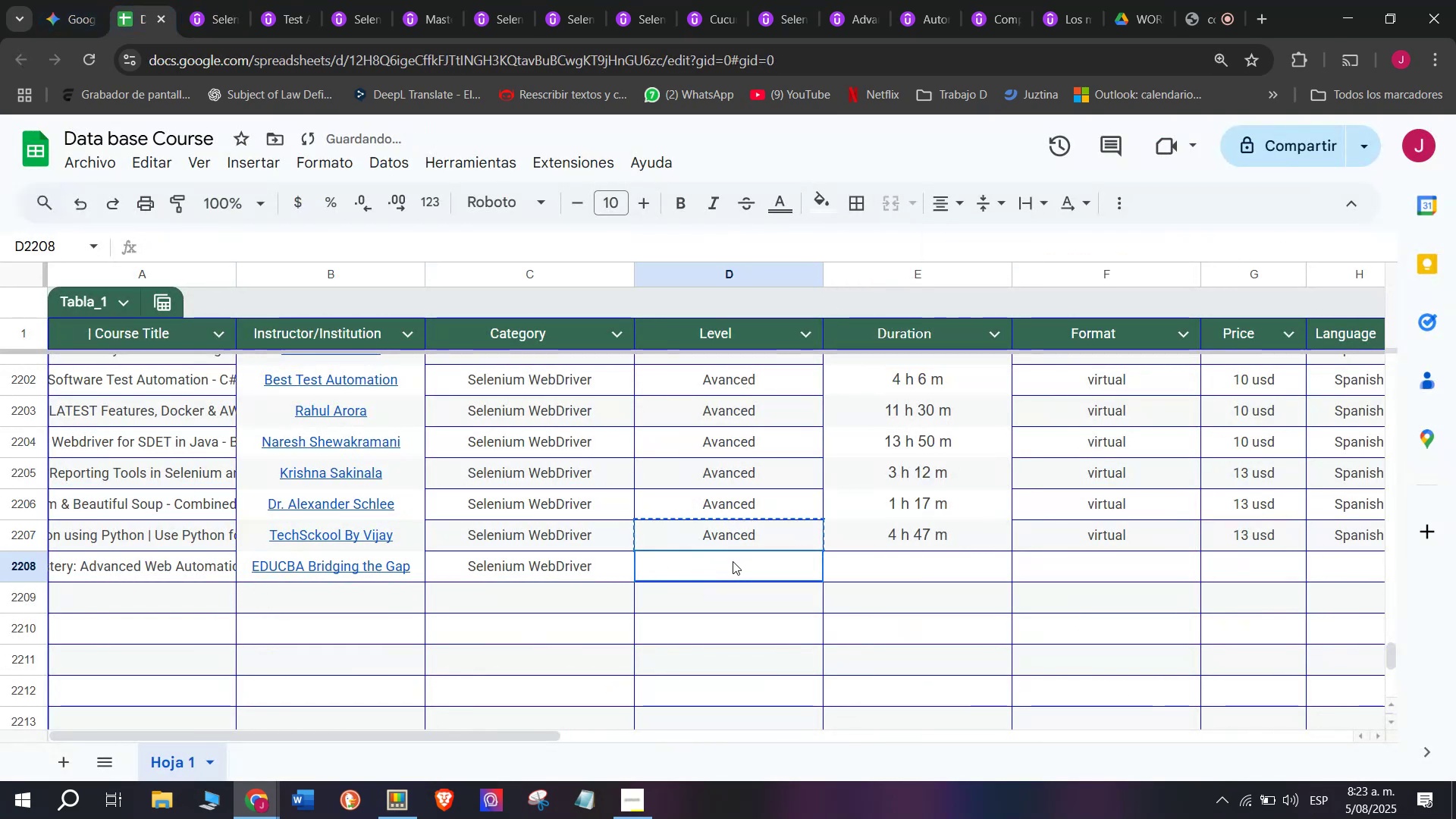 
key(Z)
 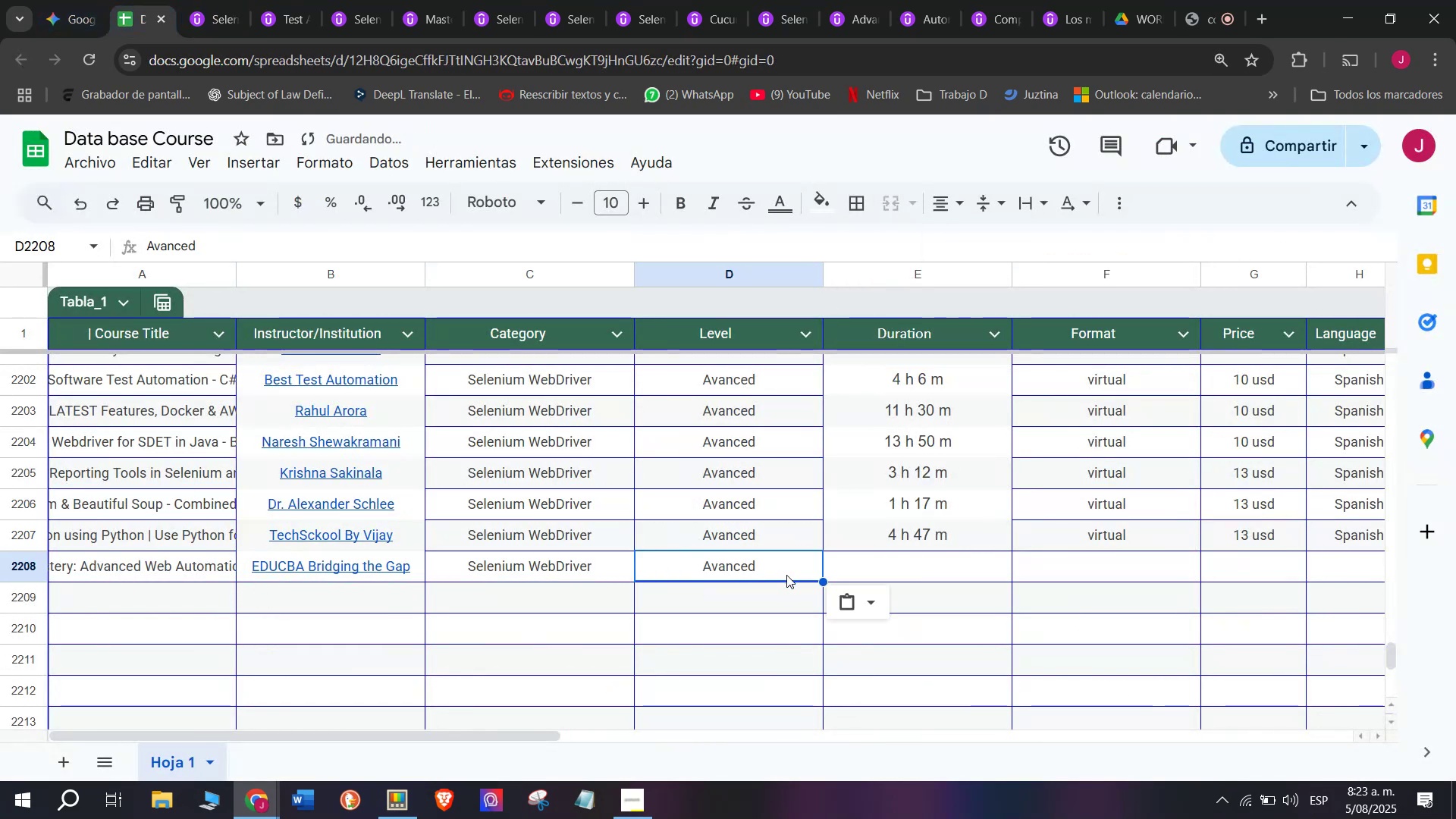 
key(Control+V)
 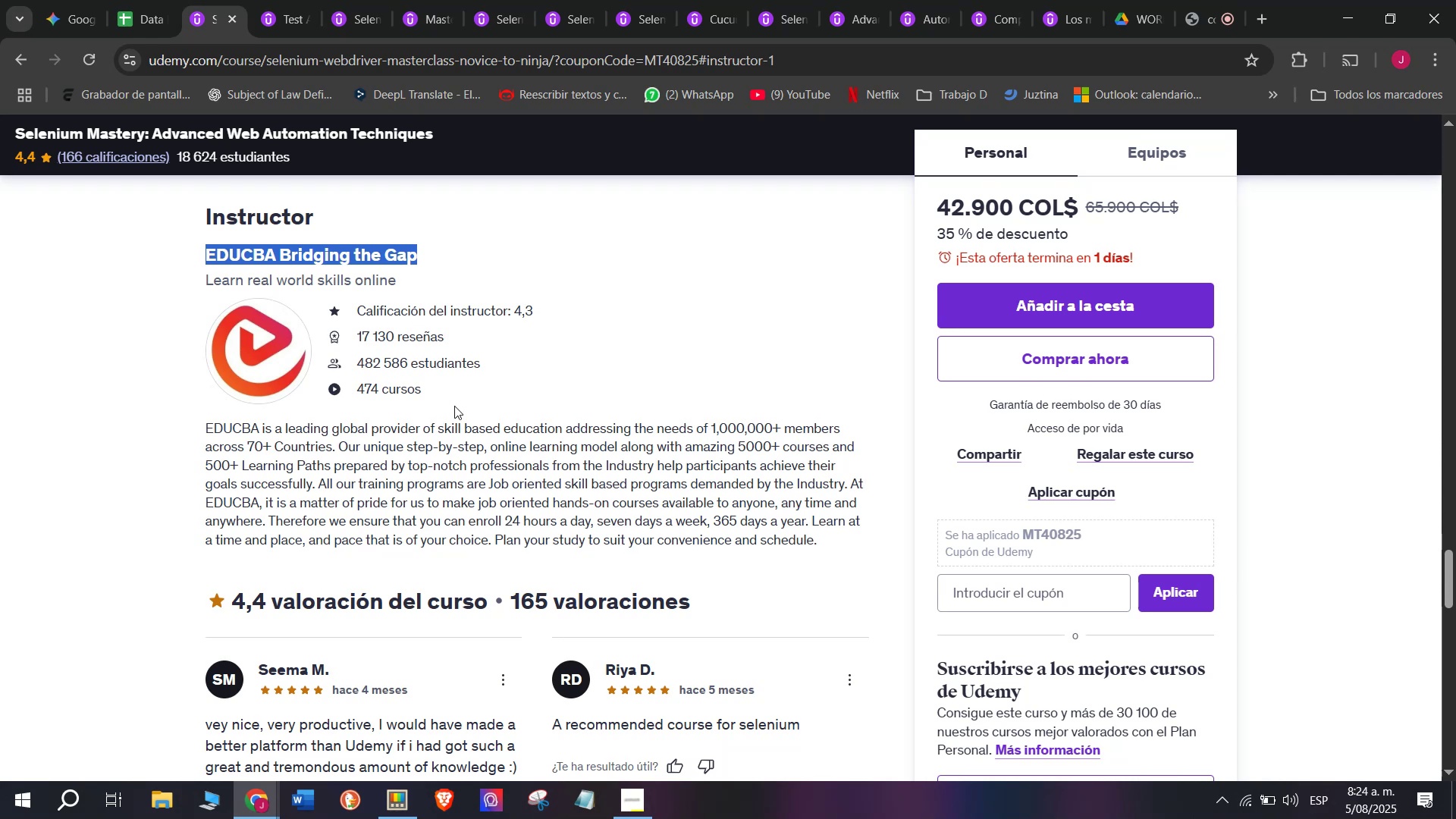 
wait(73.3)
 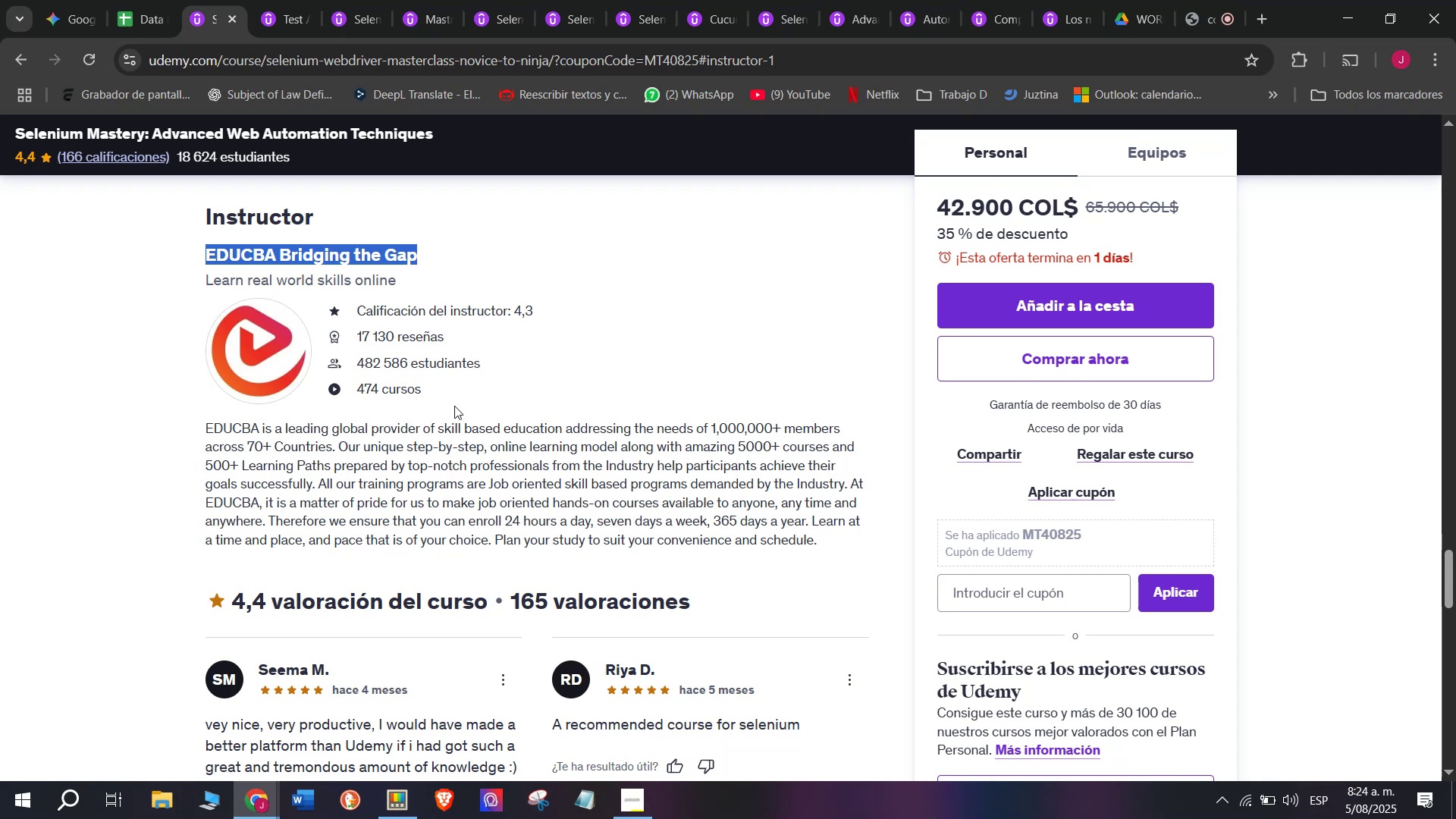 
scroll: coordinate [397, 417], scroll_direction: up, amount: 2.0
 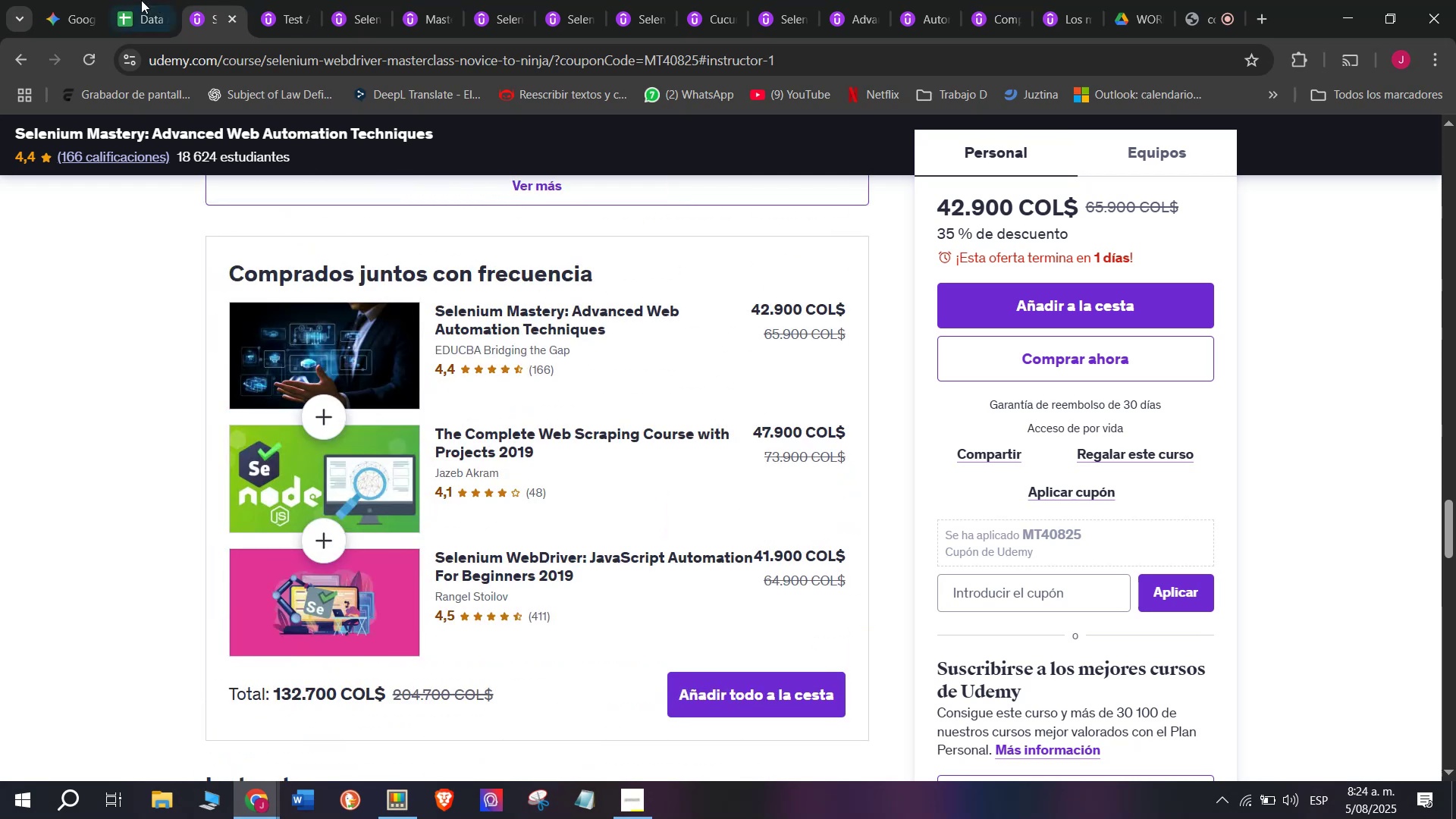 
left_click([111, 0])
 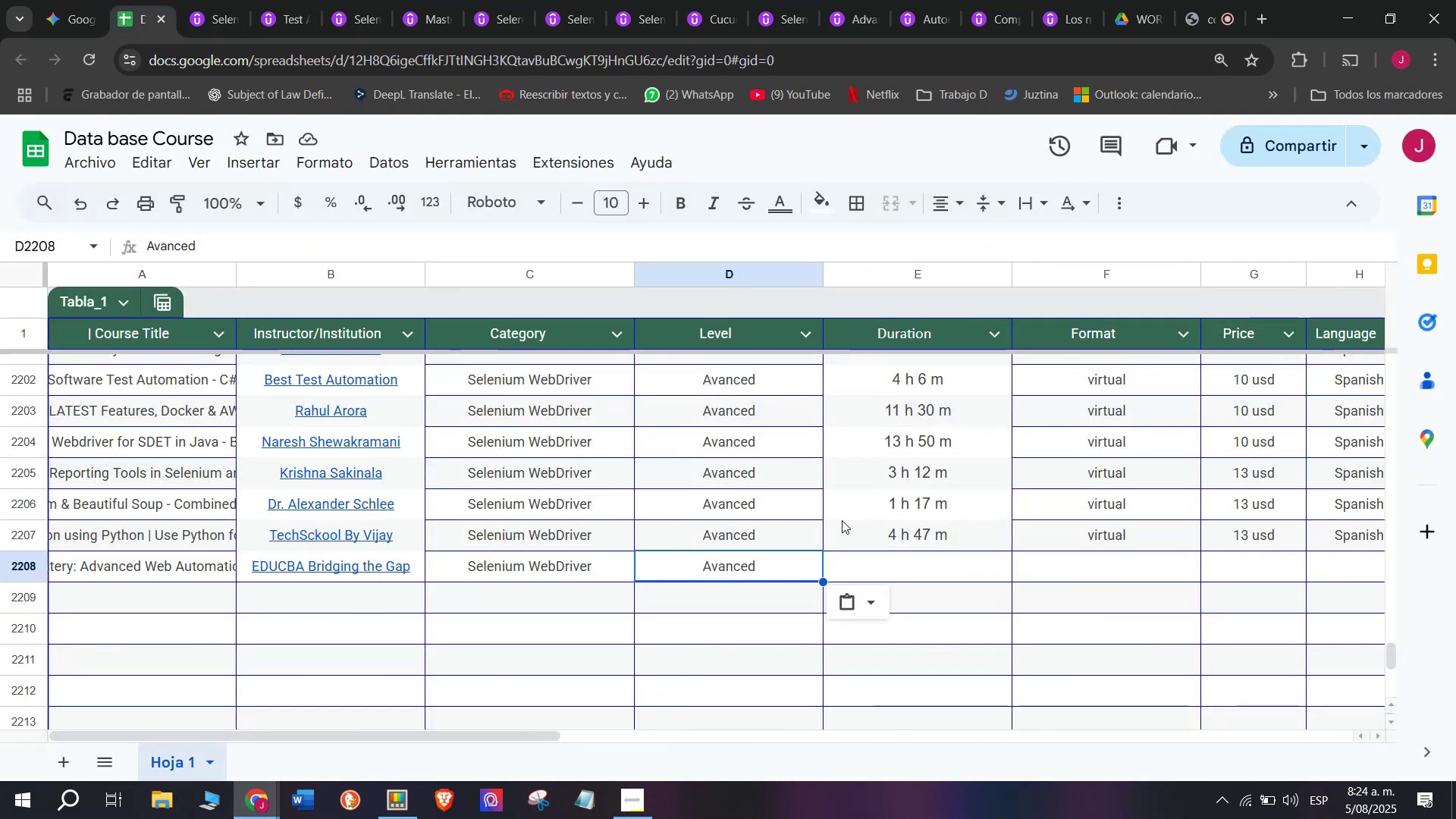 
left_click([903, 538])
 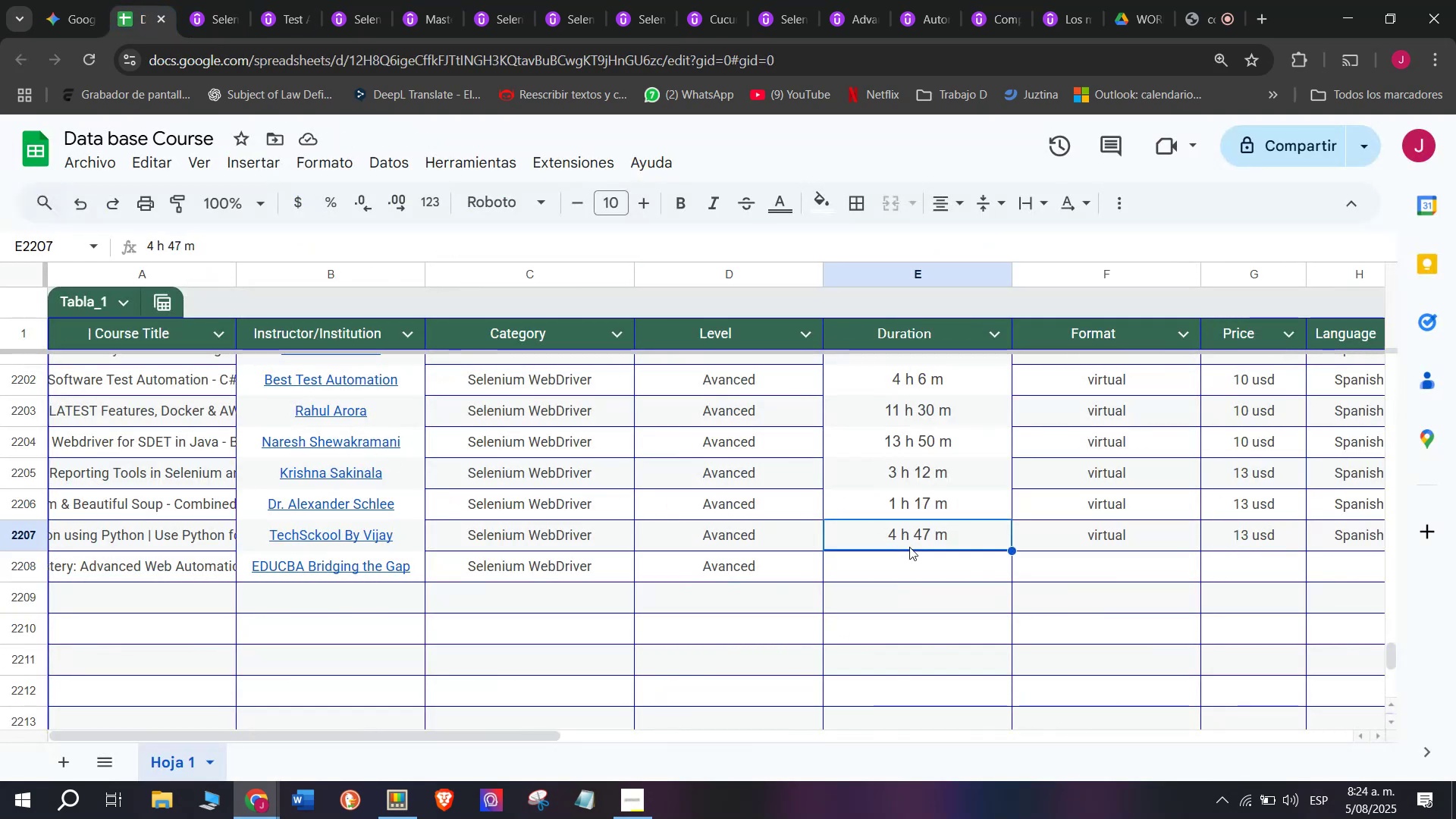 
key(Break)
 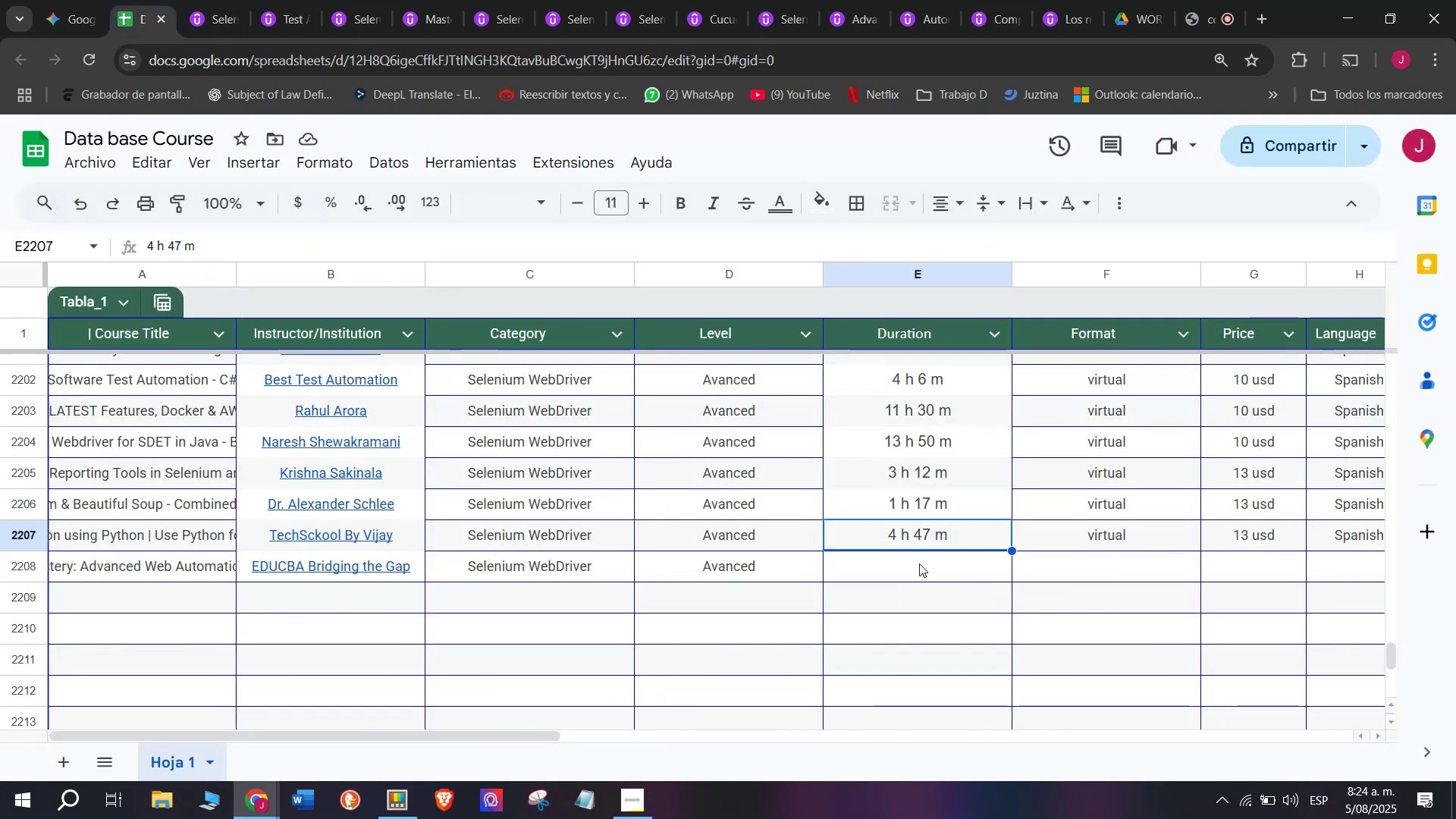 
key(Control+ControlLeft)
 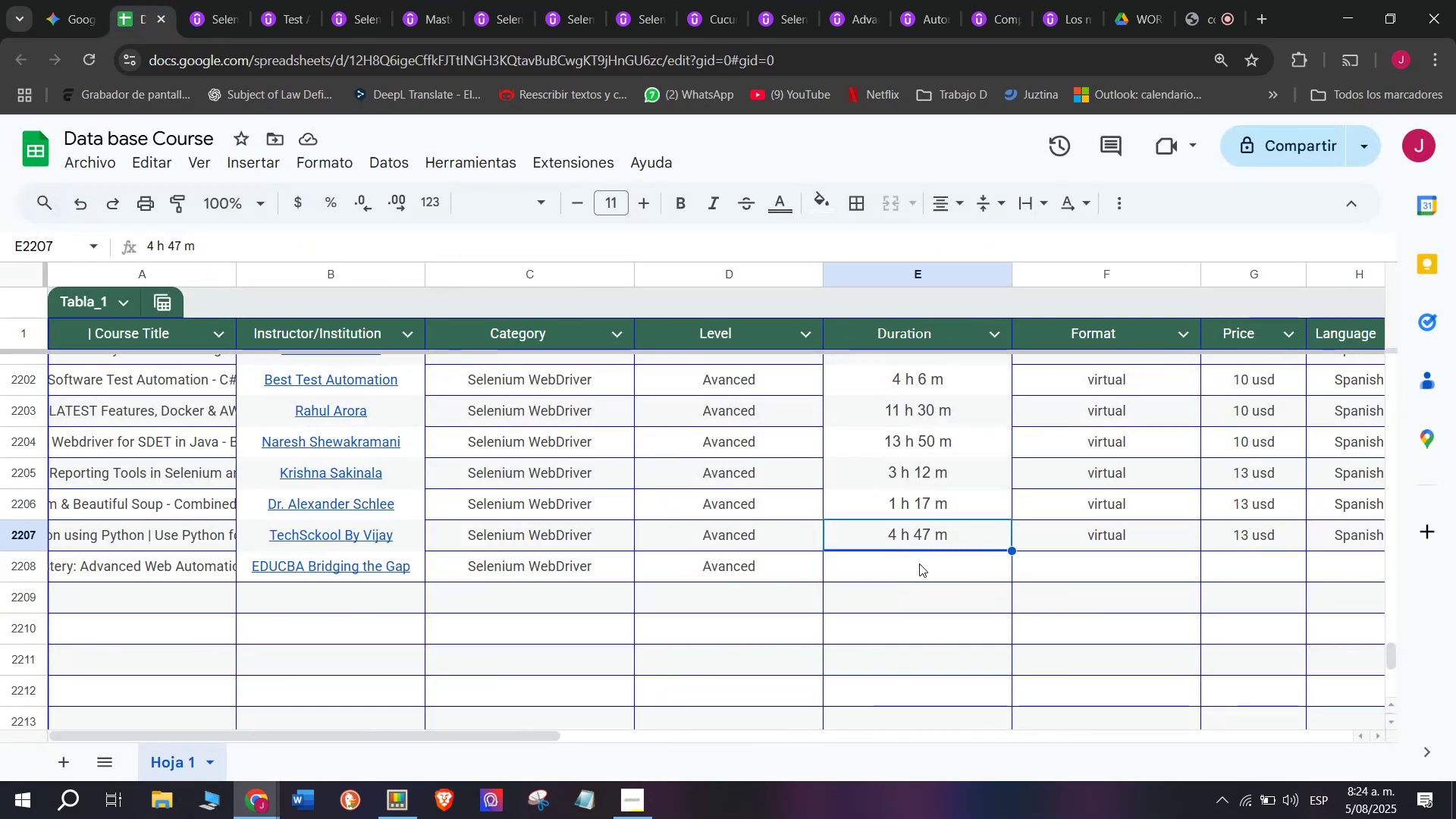 
key(Control+C)
 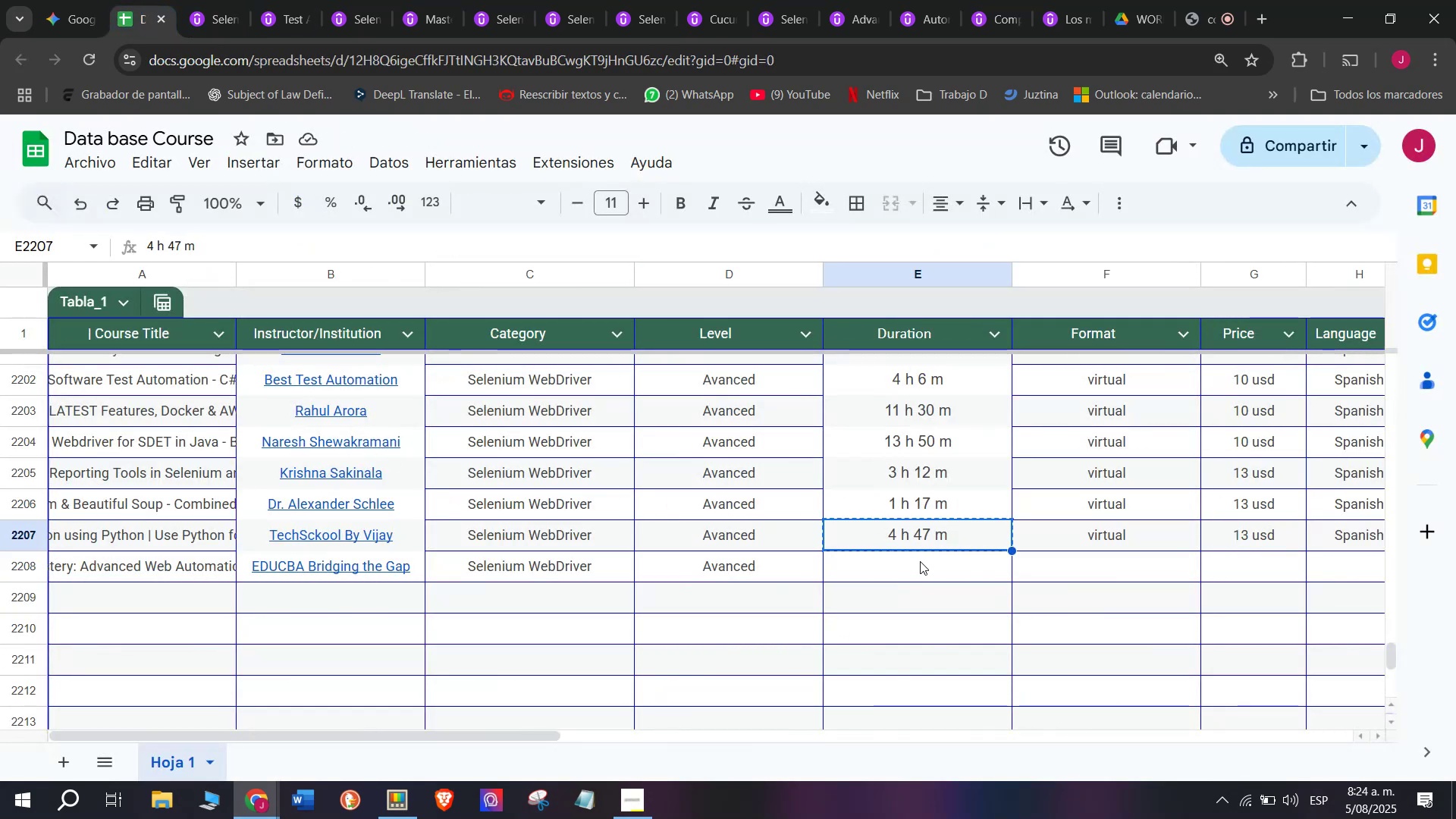 
left_click([920, 561])
 